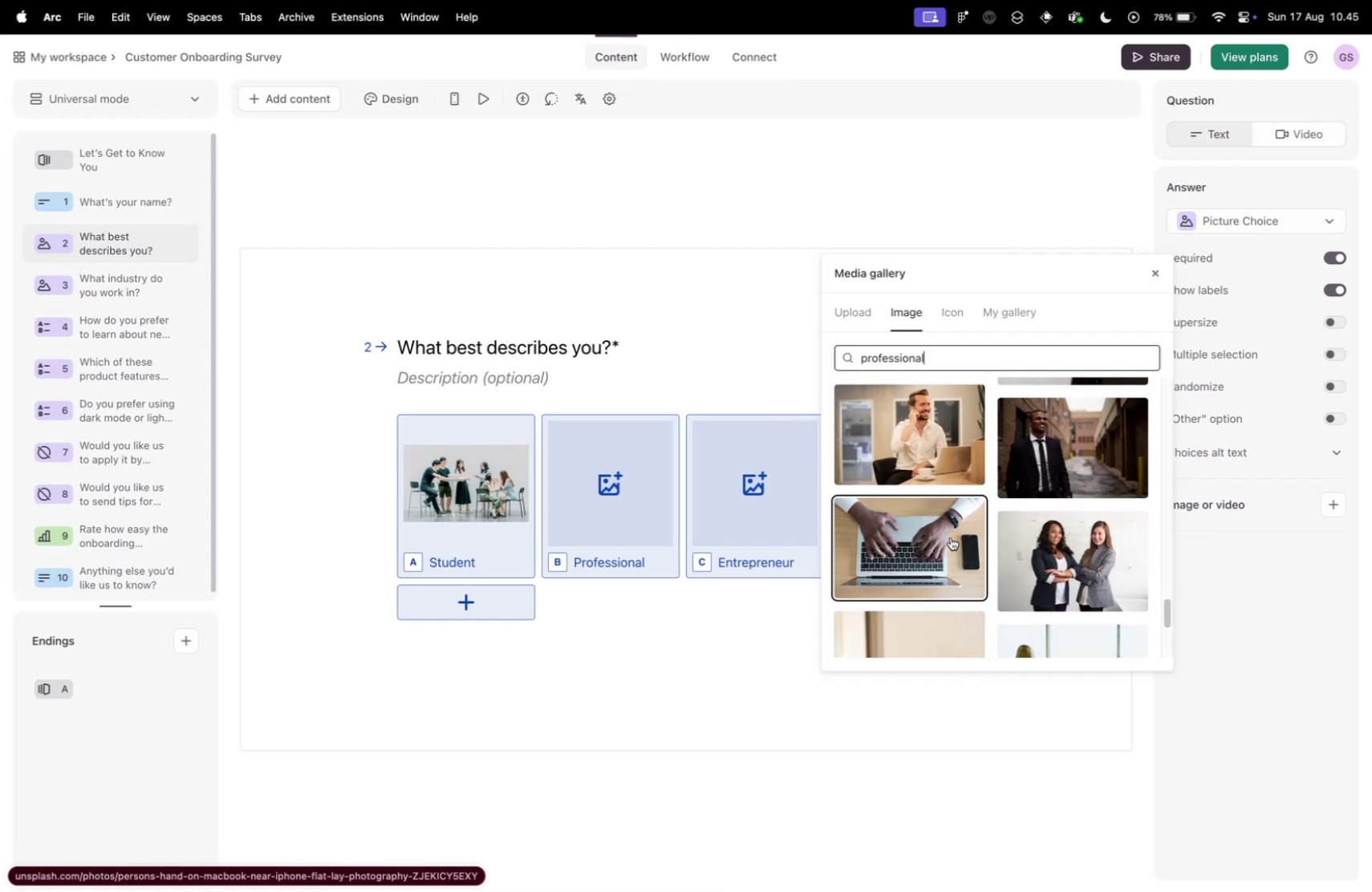 
scroll: coordinate [950, 538], scroll_direction: down, amount: 9.0
 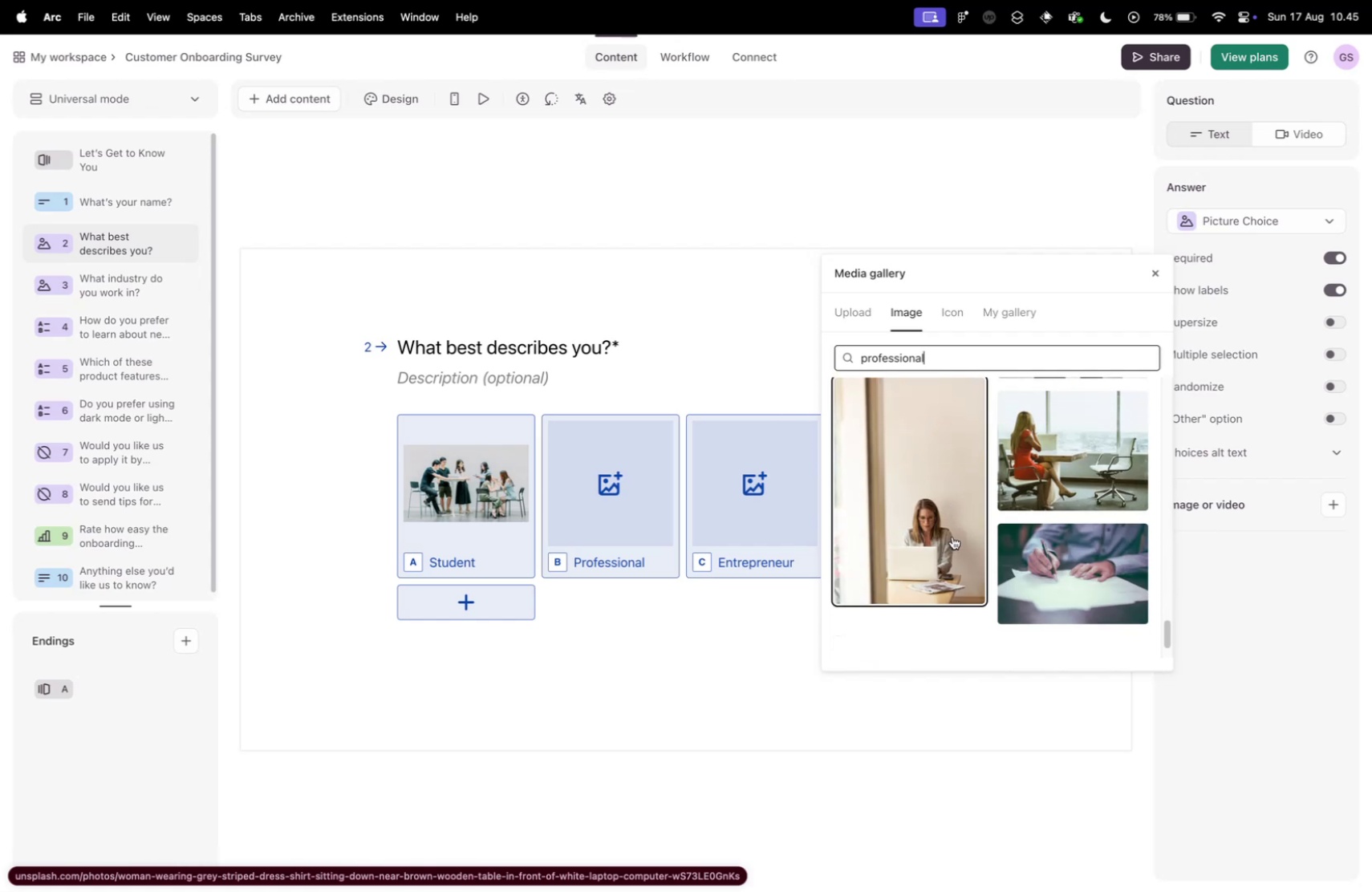 
scroll: coordinate [952, 536], scroll_direction: up, amount: 9.0
 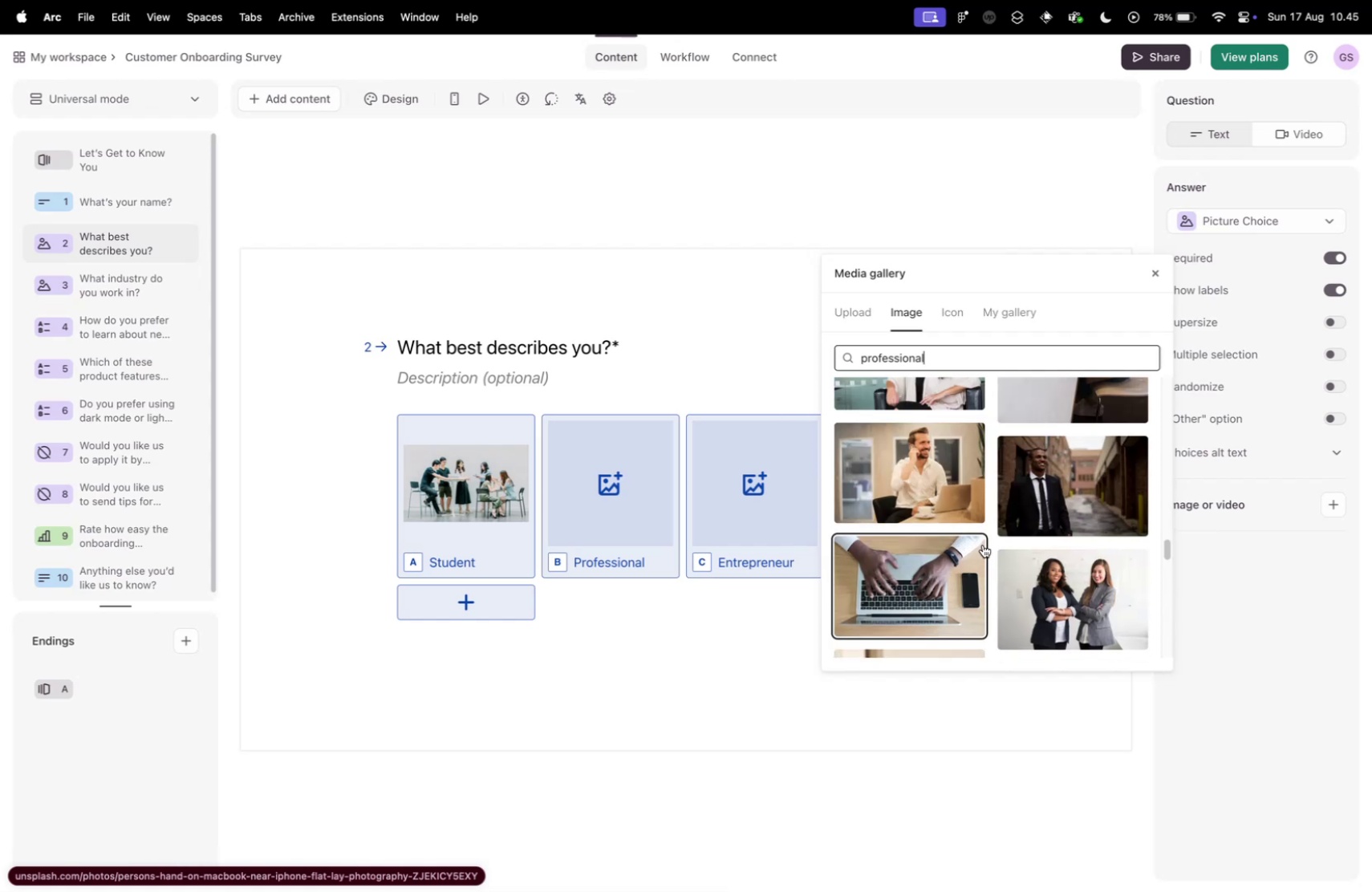 
scroll: coordinate [971, 539], scroll_direction: down, amount: 48.0
 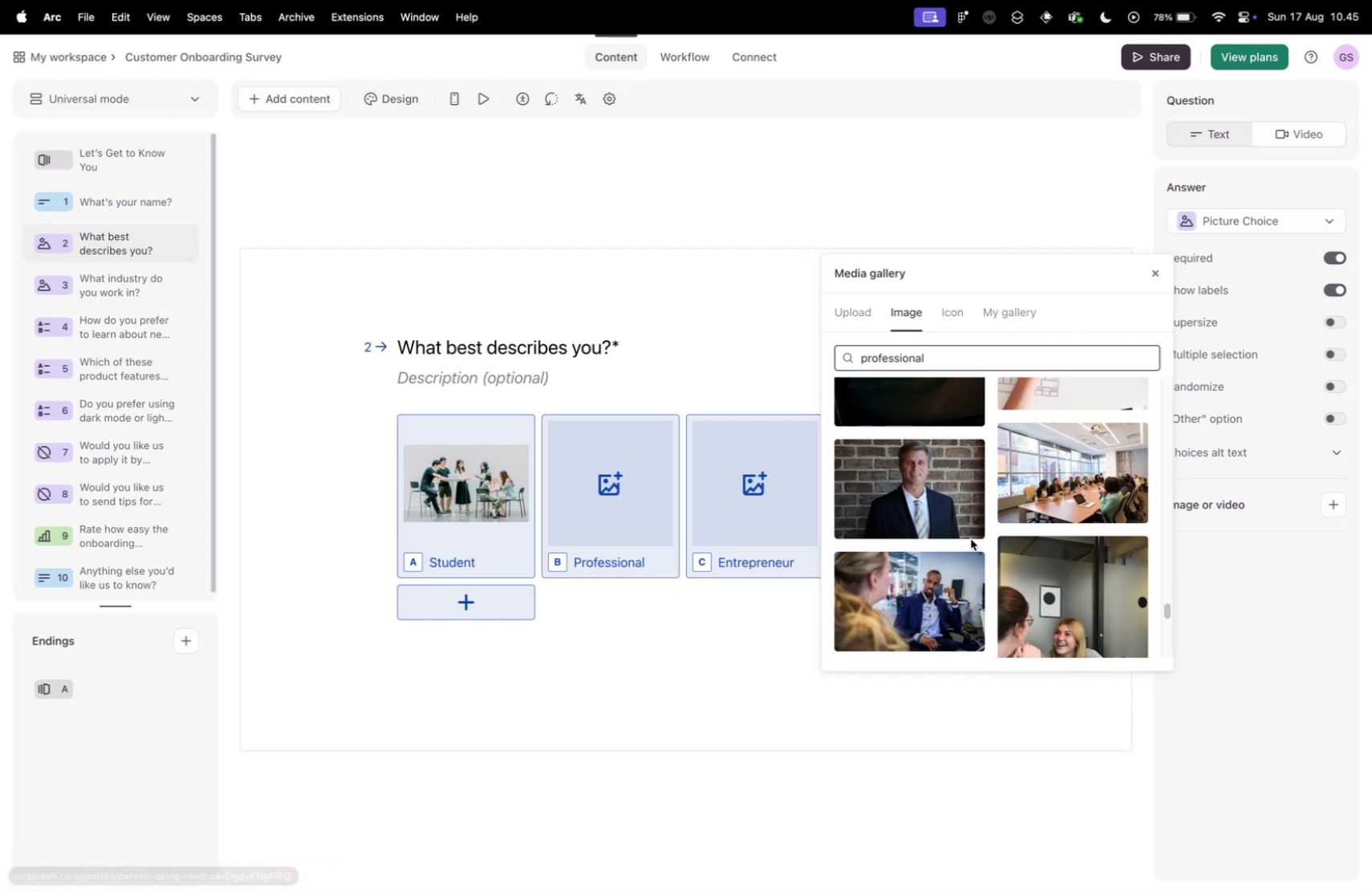 
scroll: coordinate [970, 542], scroll_direction: down, amount: 36.0
 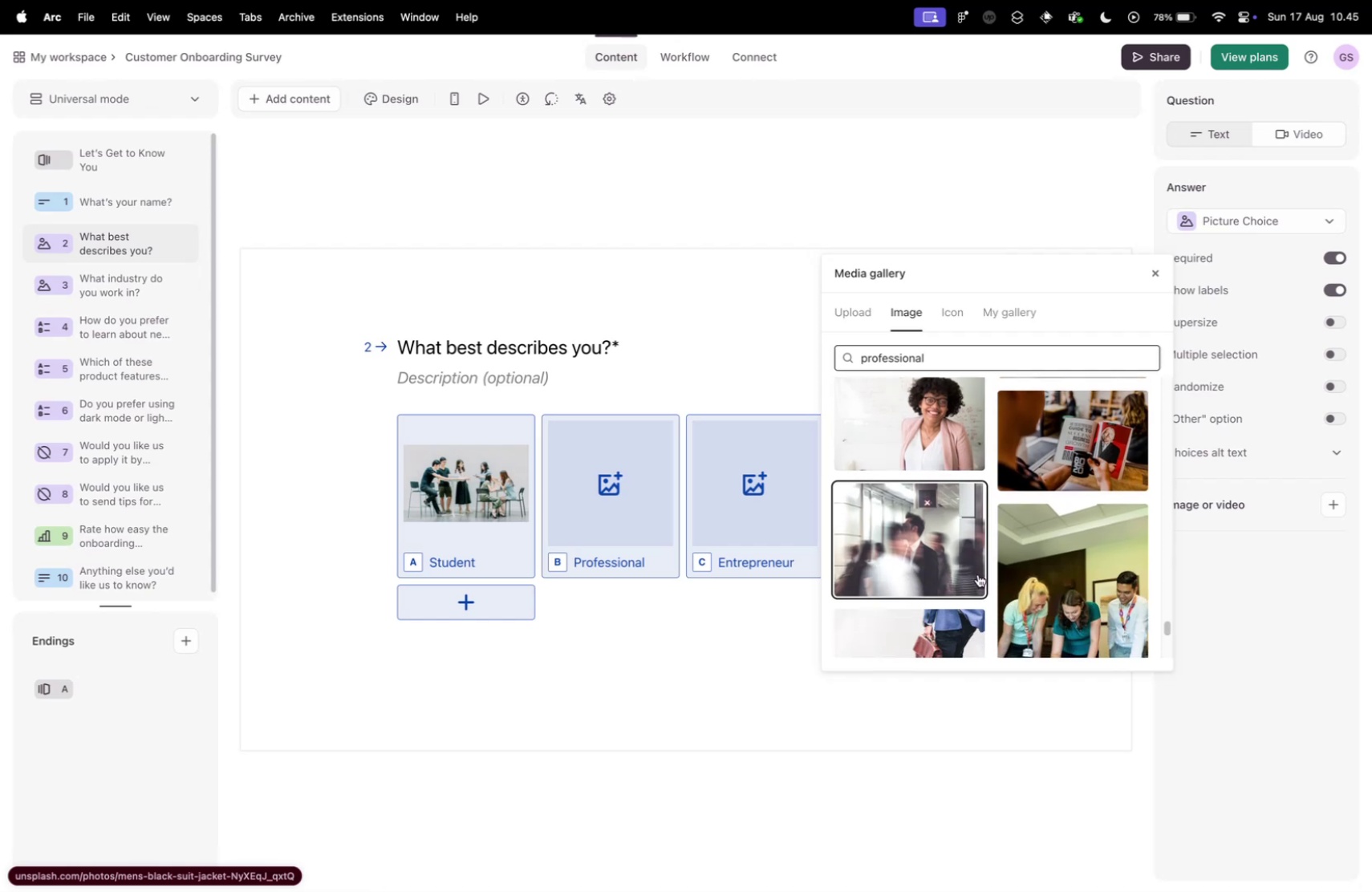 
scroll: coordinate [977, 582], scroll_direction: down, amount: 35.0
 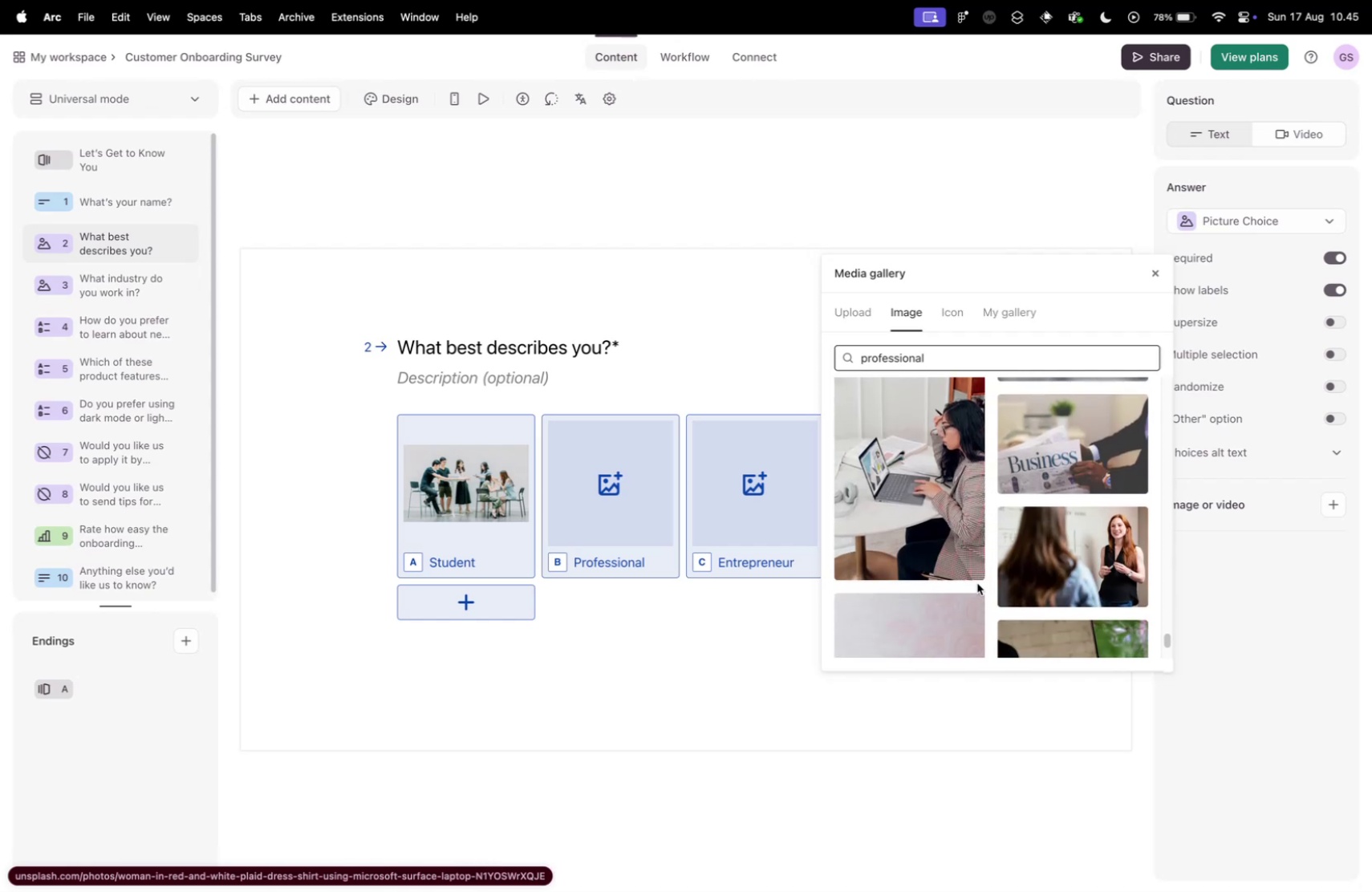 
scroll: coordinate [983, 584], scroll_direction: down, amount: 18.0
 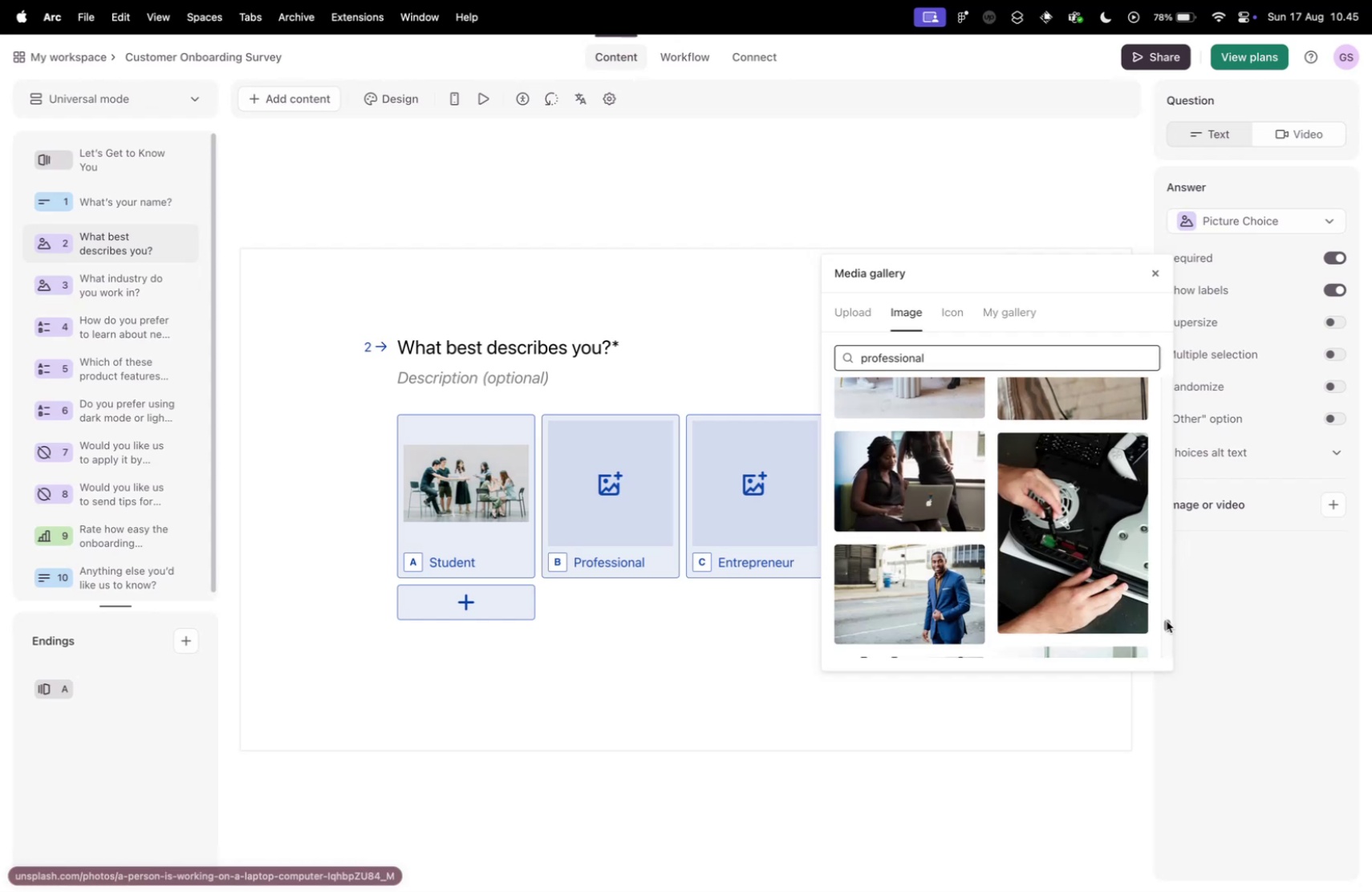 
left_click_drag(start_coordinate=[1167, 622], to_coordinate=[1156, 326])
 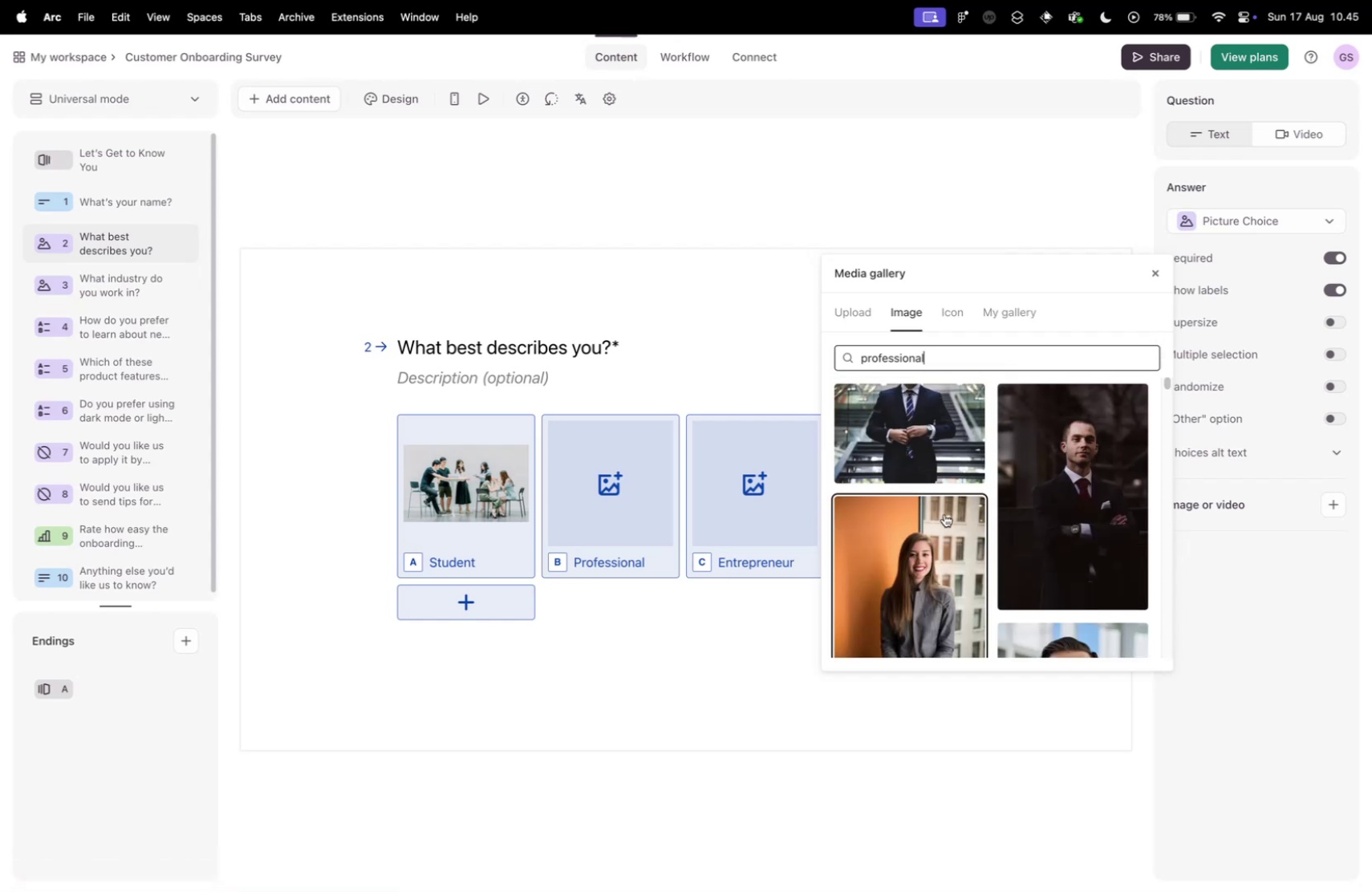 
scroll: coordinate [942, 505], scroll_direction: down, amount: 18.0
 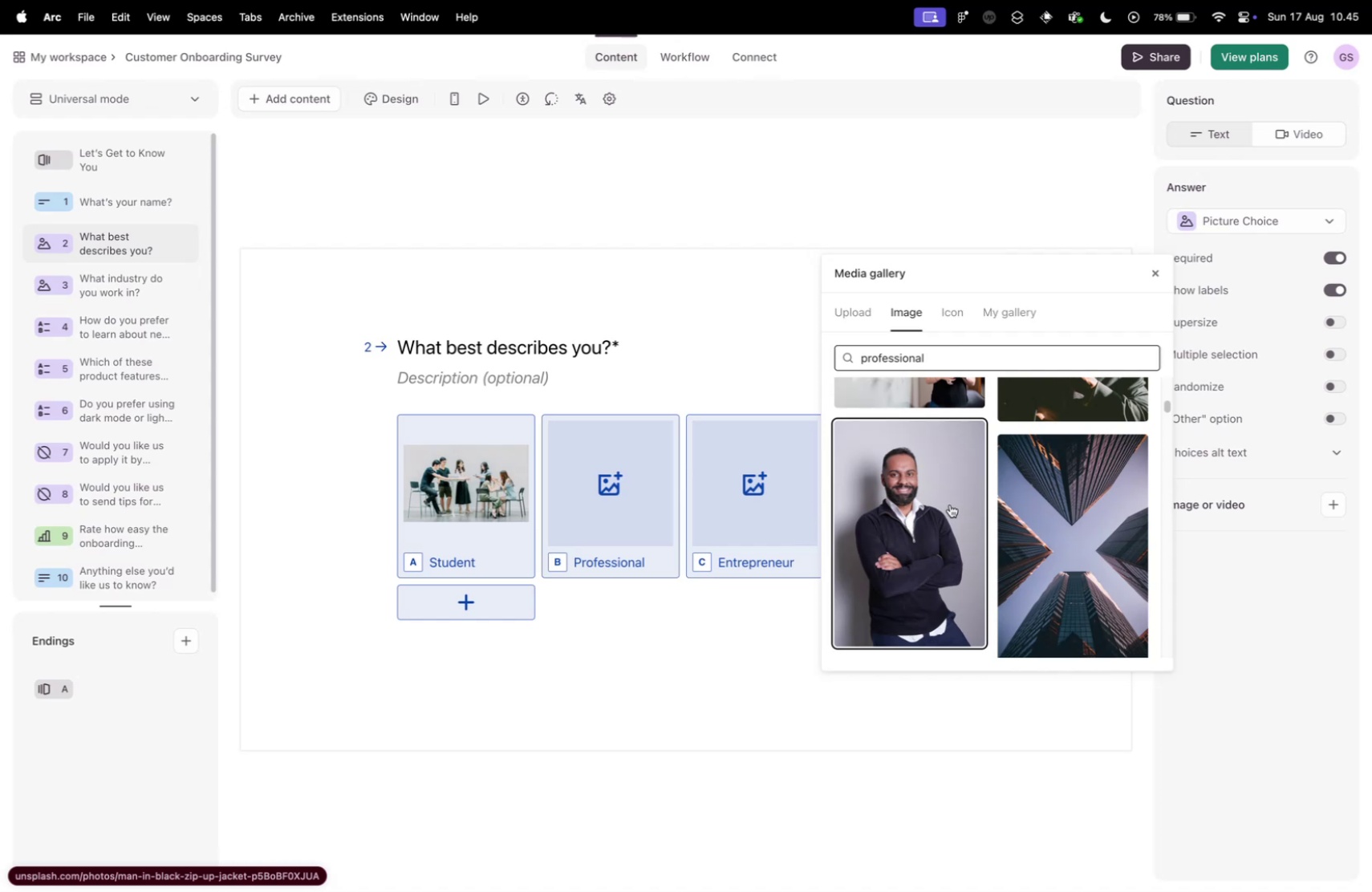 
scroll: coordinate [948, 503], scroll_direction: up, amount: 5.0
 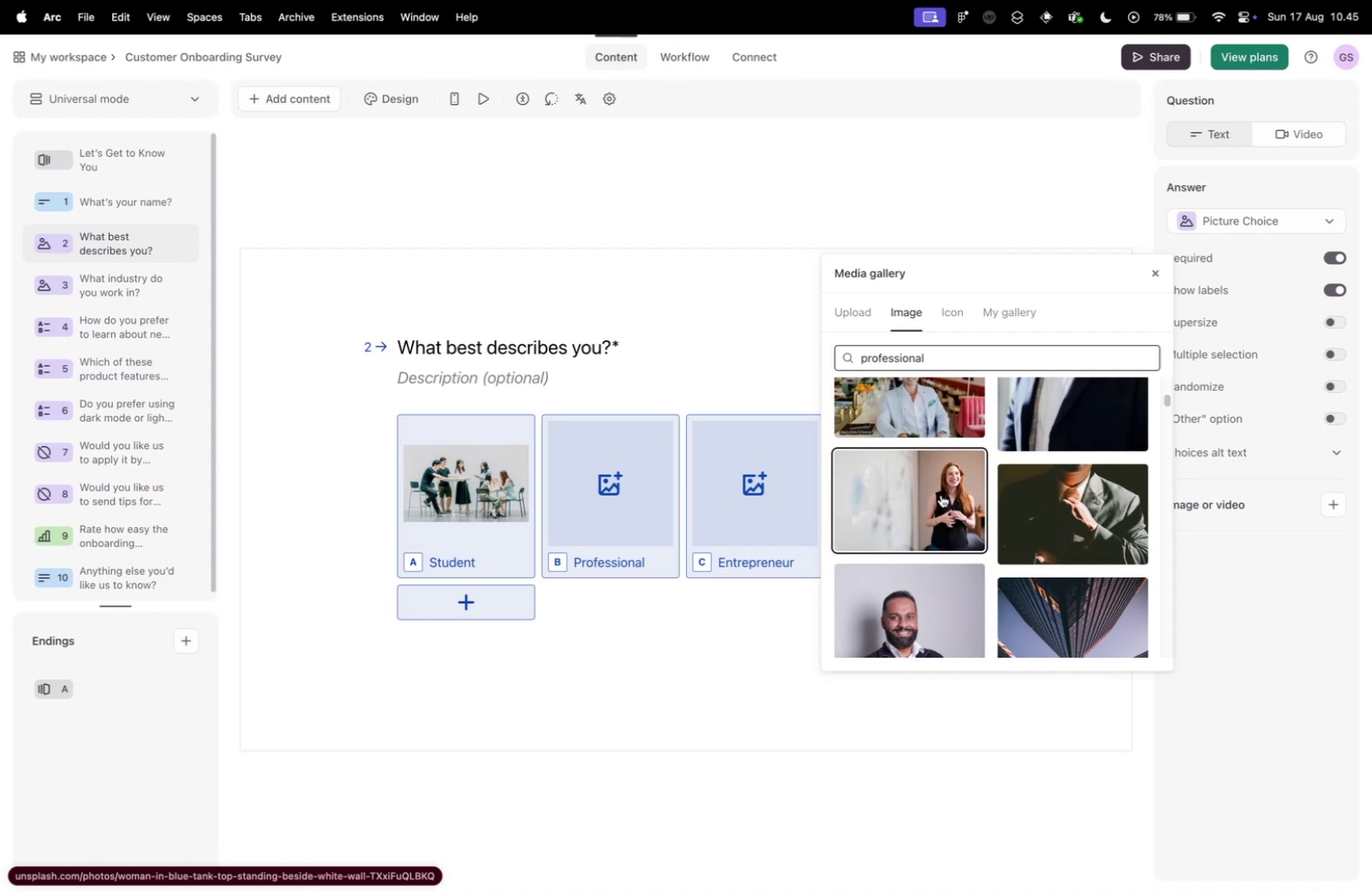 
scroll: coordinate [943, 498], scroll_direction: down, amount: 34.0
 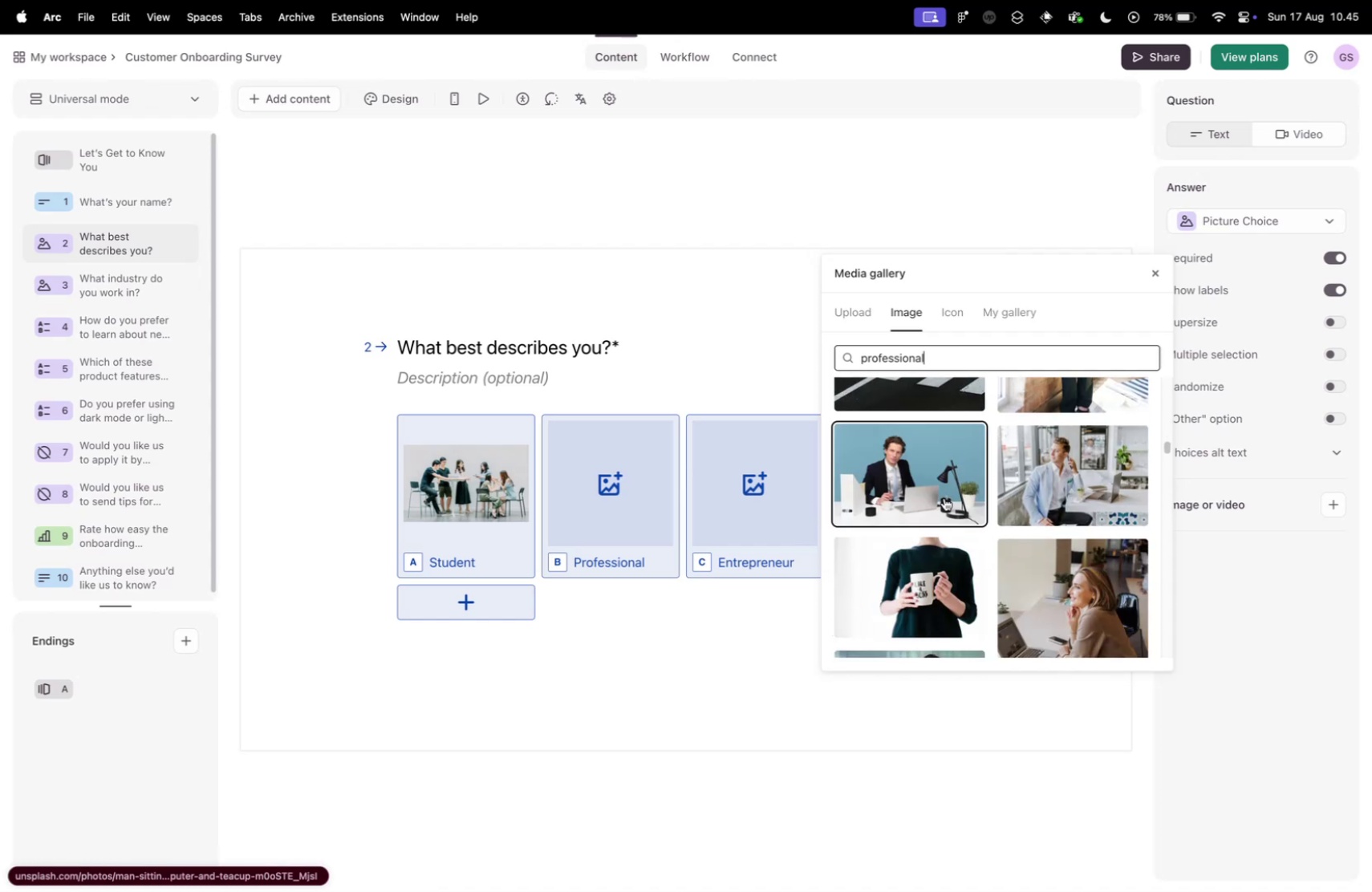 
scroll: coordinate [944, 497], scroll_direction: up, amount: 1.0
 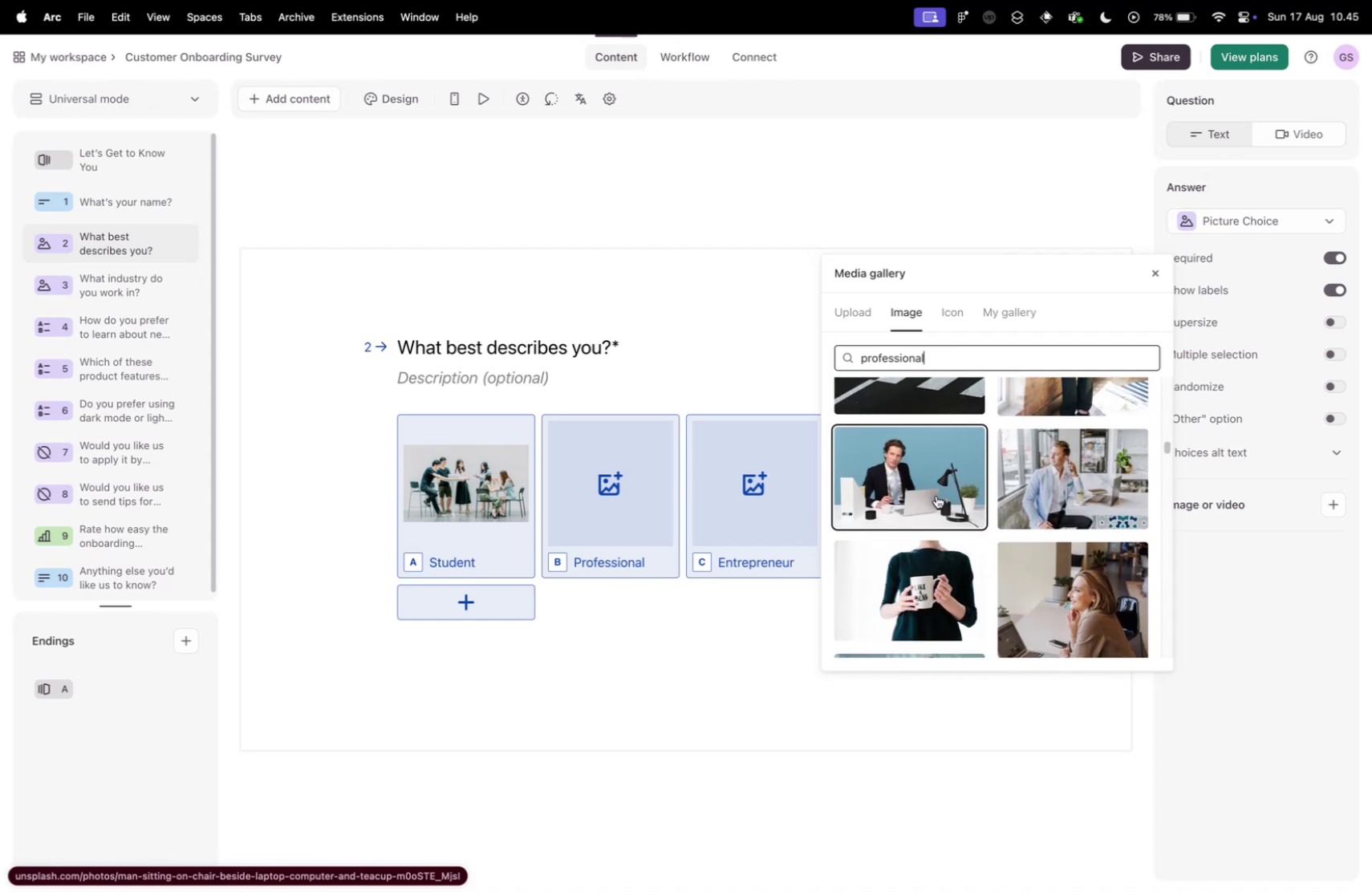 
left_click([936, 495])
 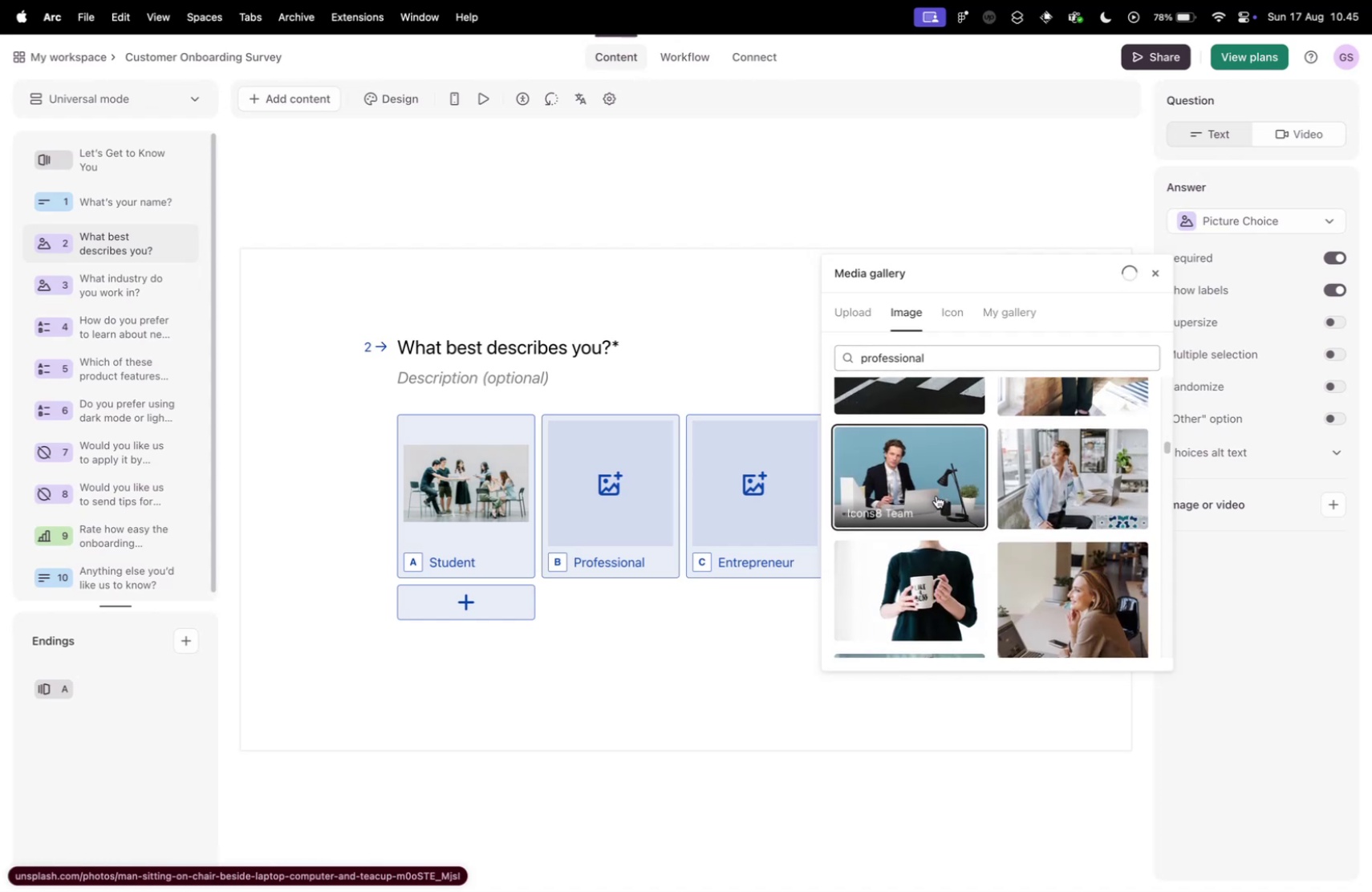 
scroll: coordinate [938, 503], scroll_direction: down, amount: 35.0
 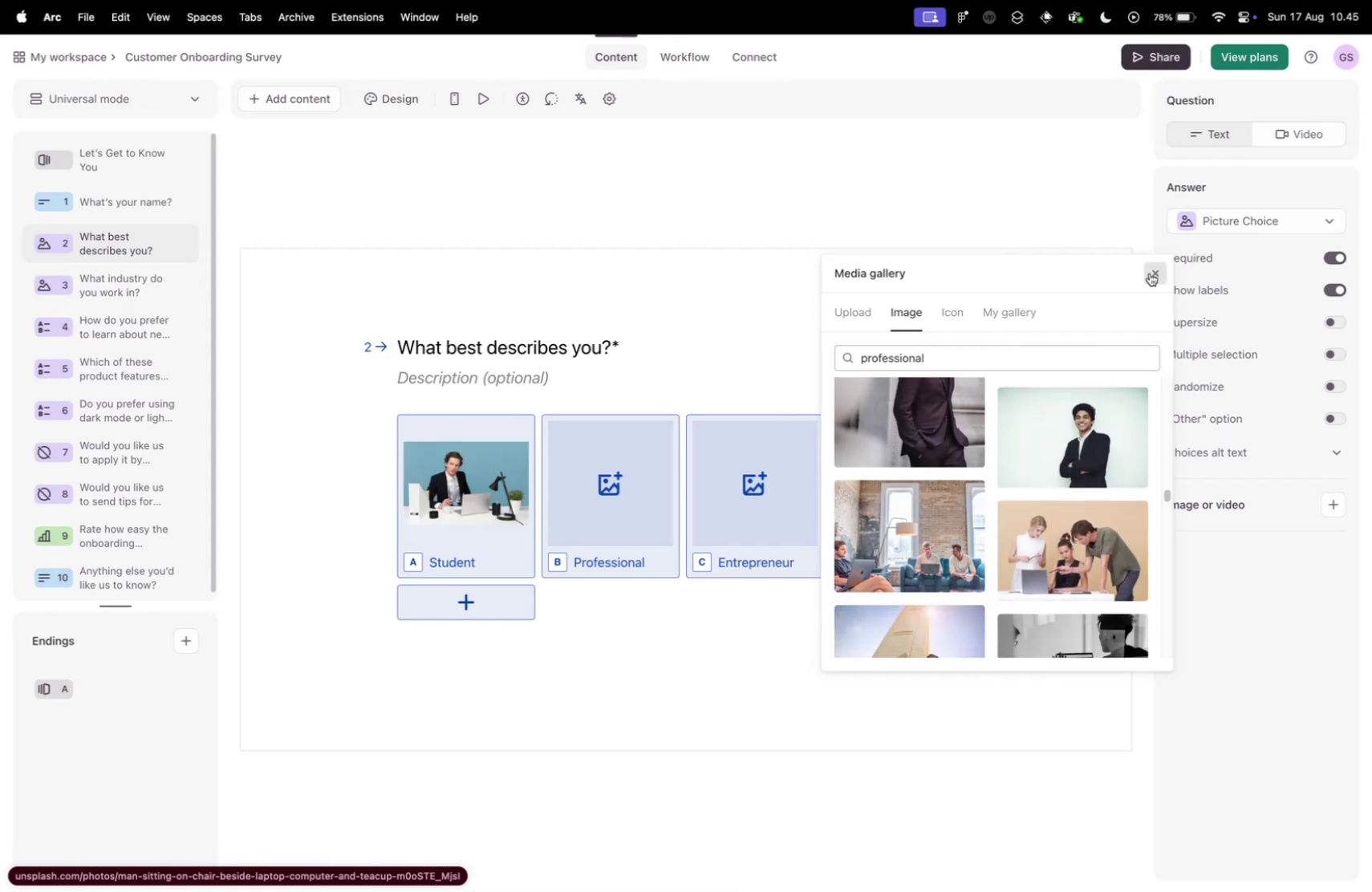 
wait(5.83)
 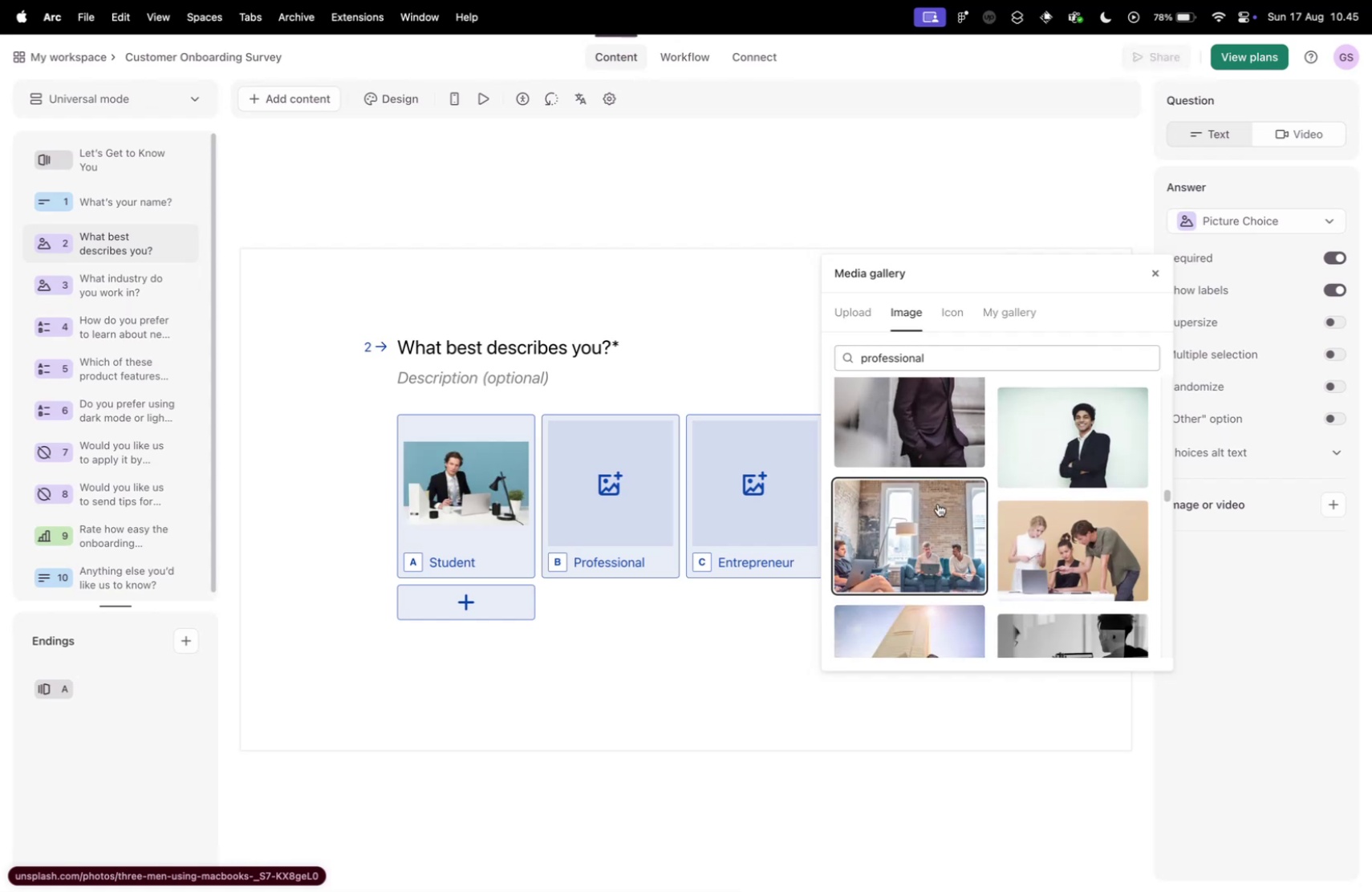 
double_click([903, 362])
 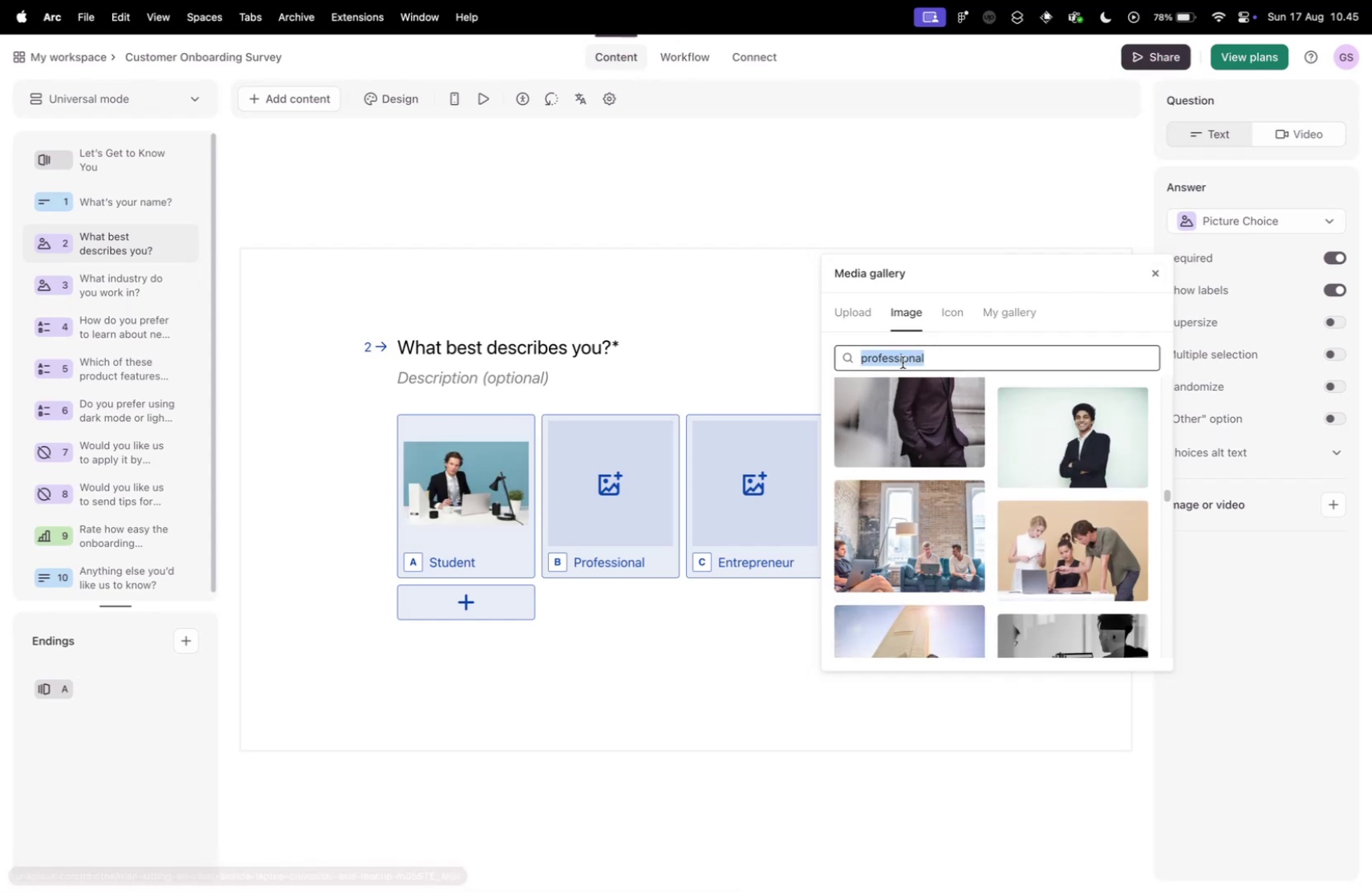 
triple_click([903, 362])
 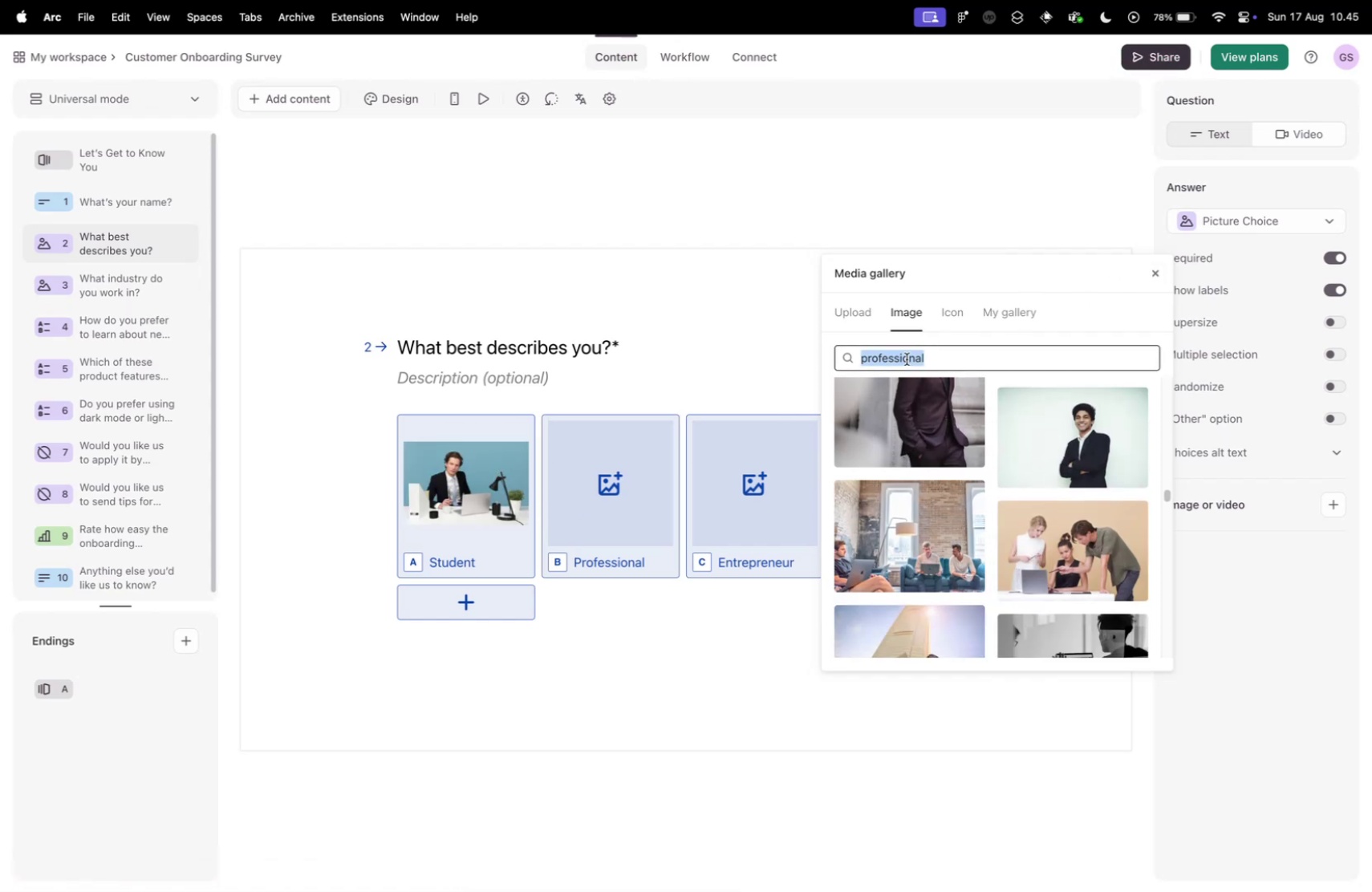 
type(student)
 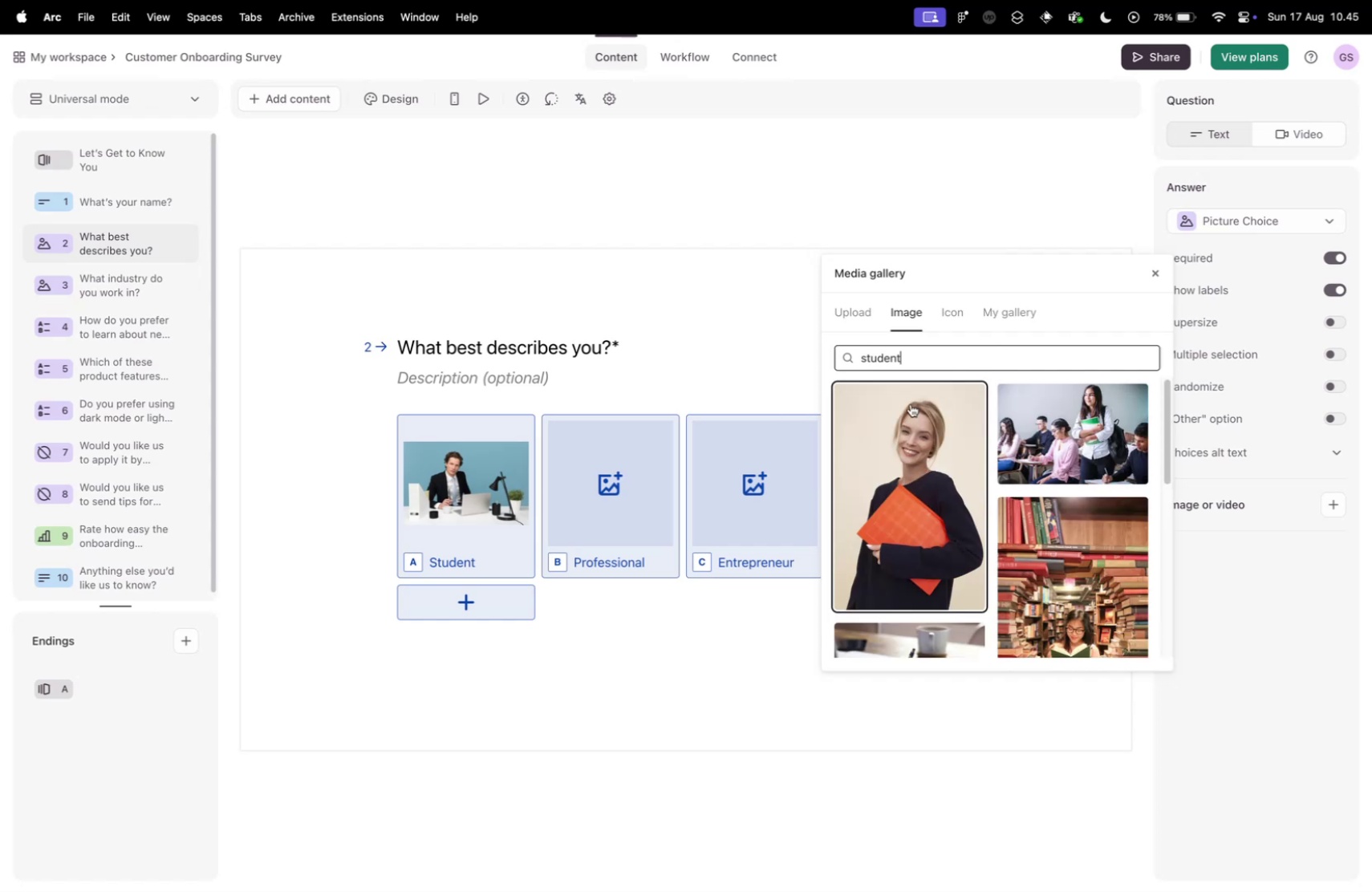 
scroll: coordinate [935, 477], scroll_direction: up, amount: 10.0
 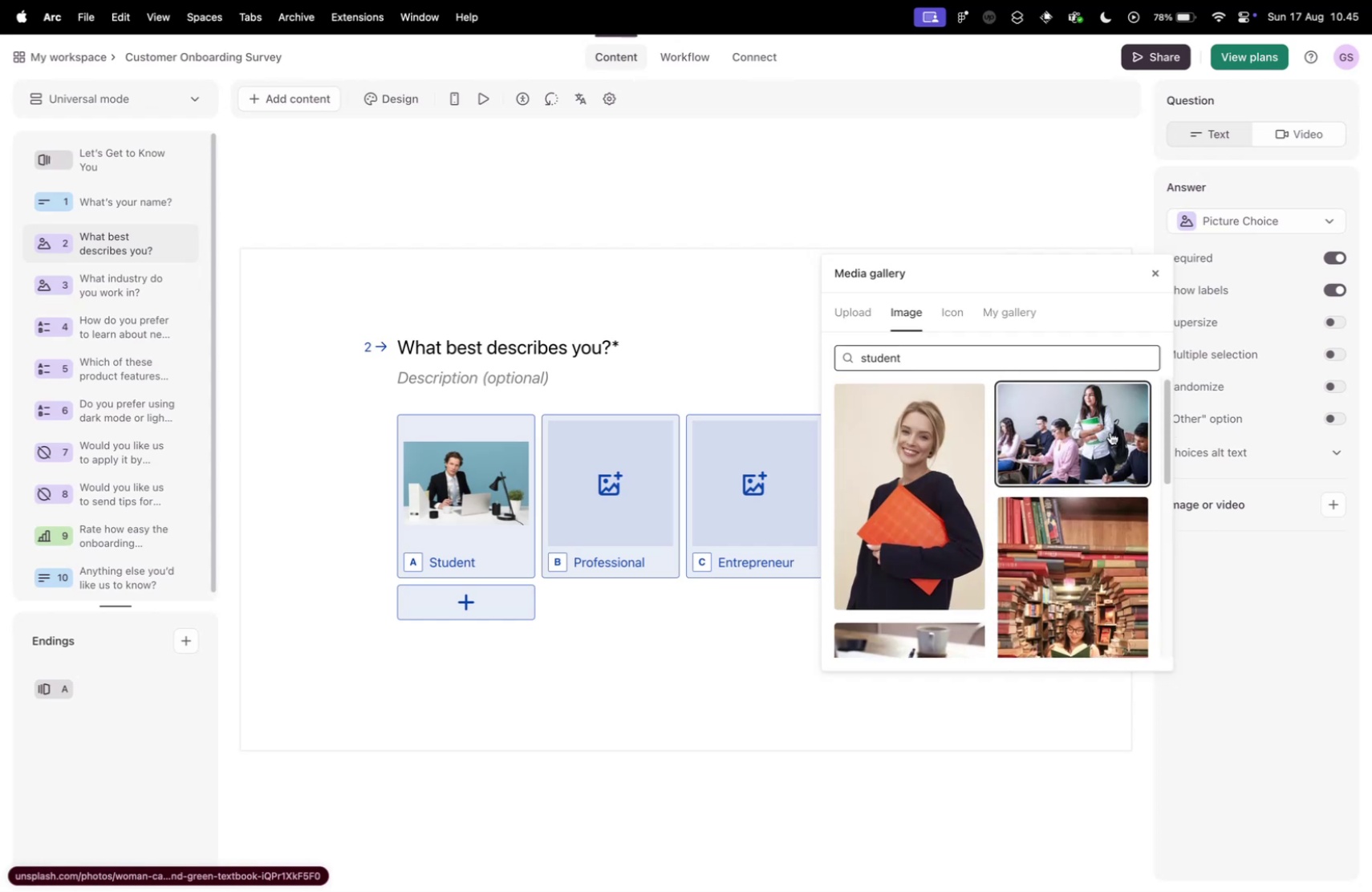 
left_click([1110, 432])
 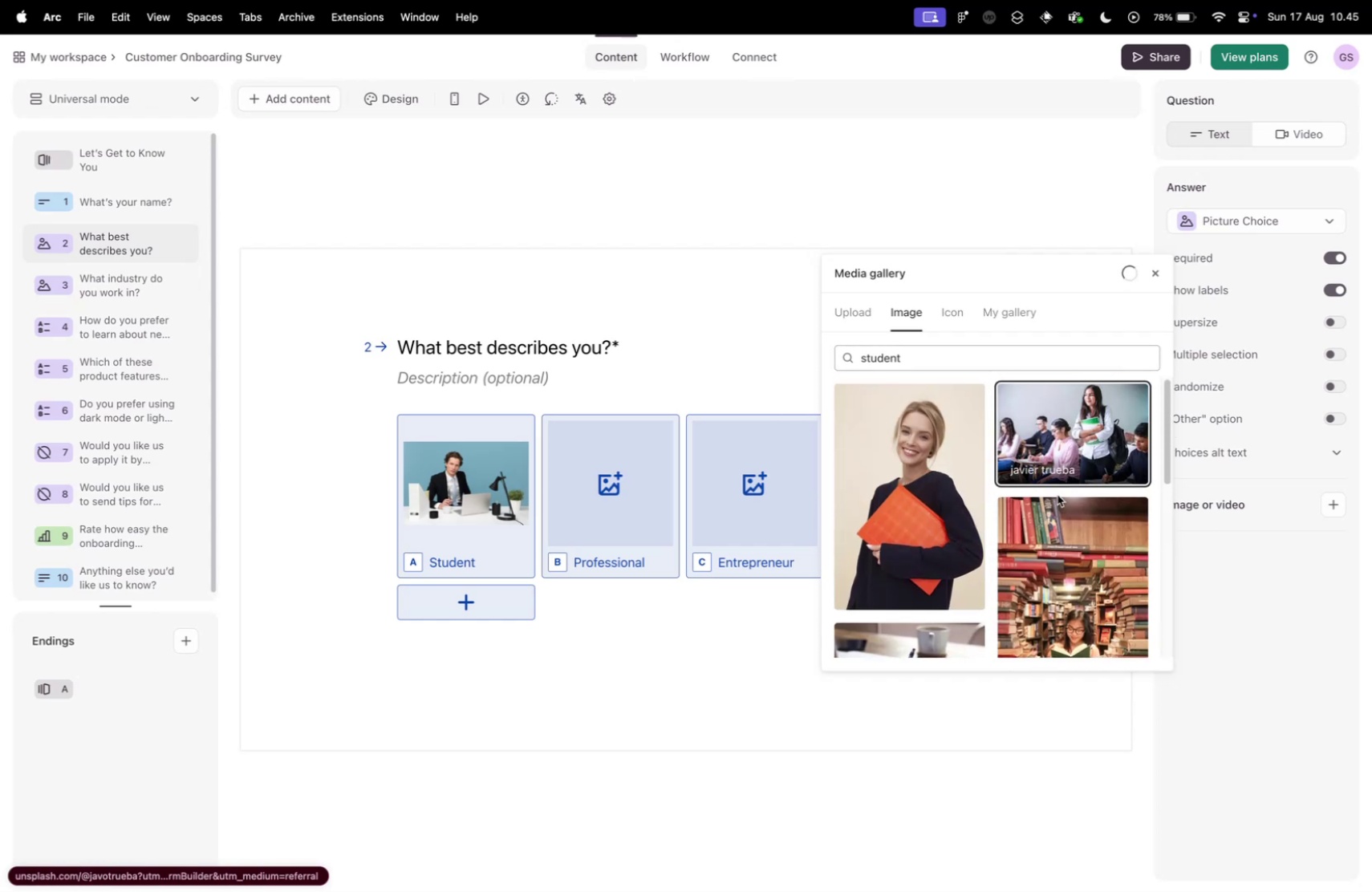 
scroll: coordinate [1057, 510], scroll_direction: down, amount: 16.0
 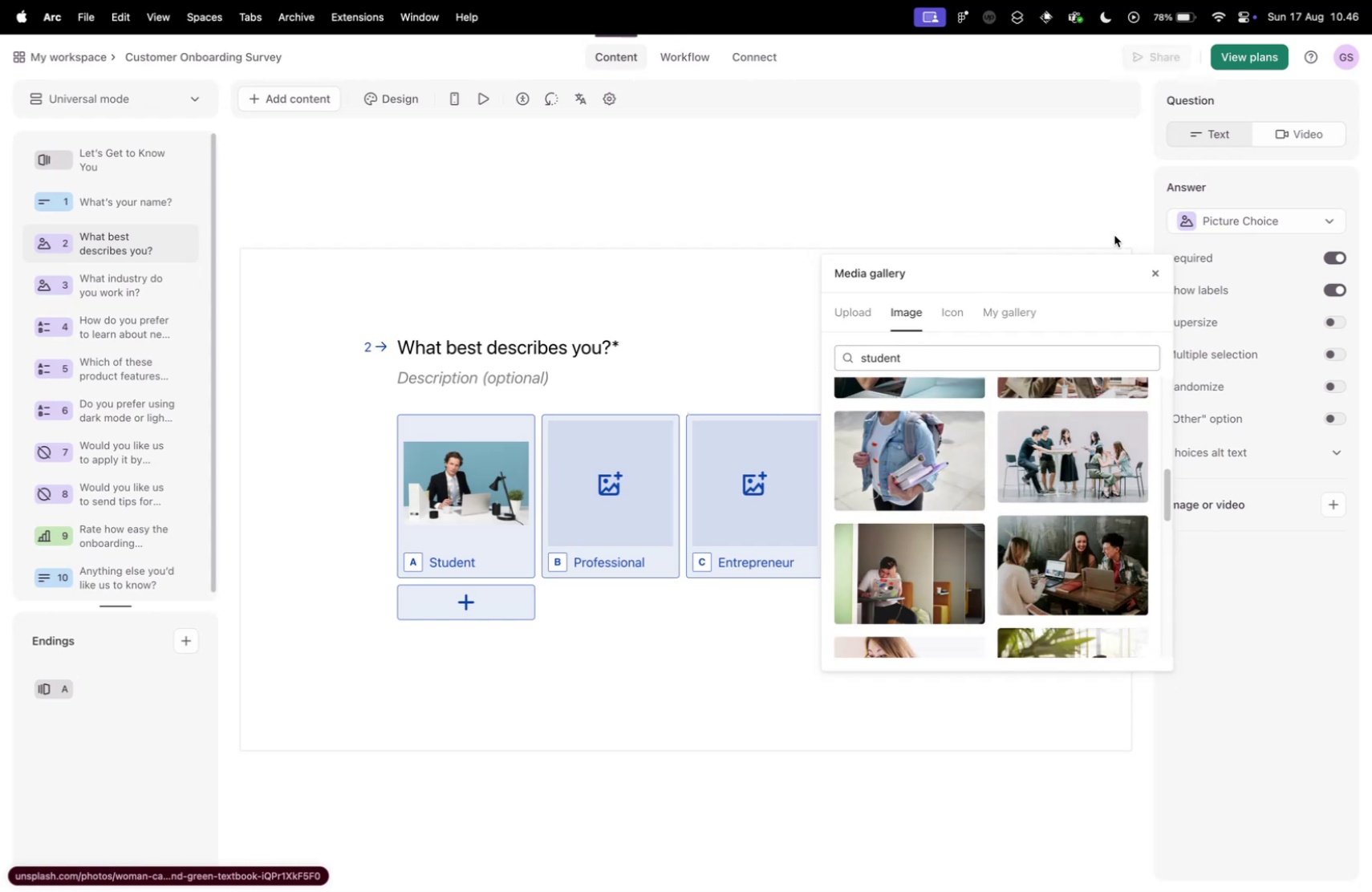 
left_click([1149, 266])
 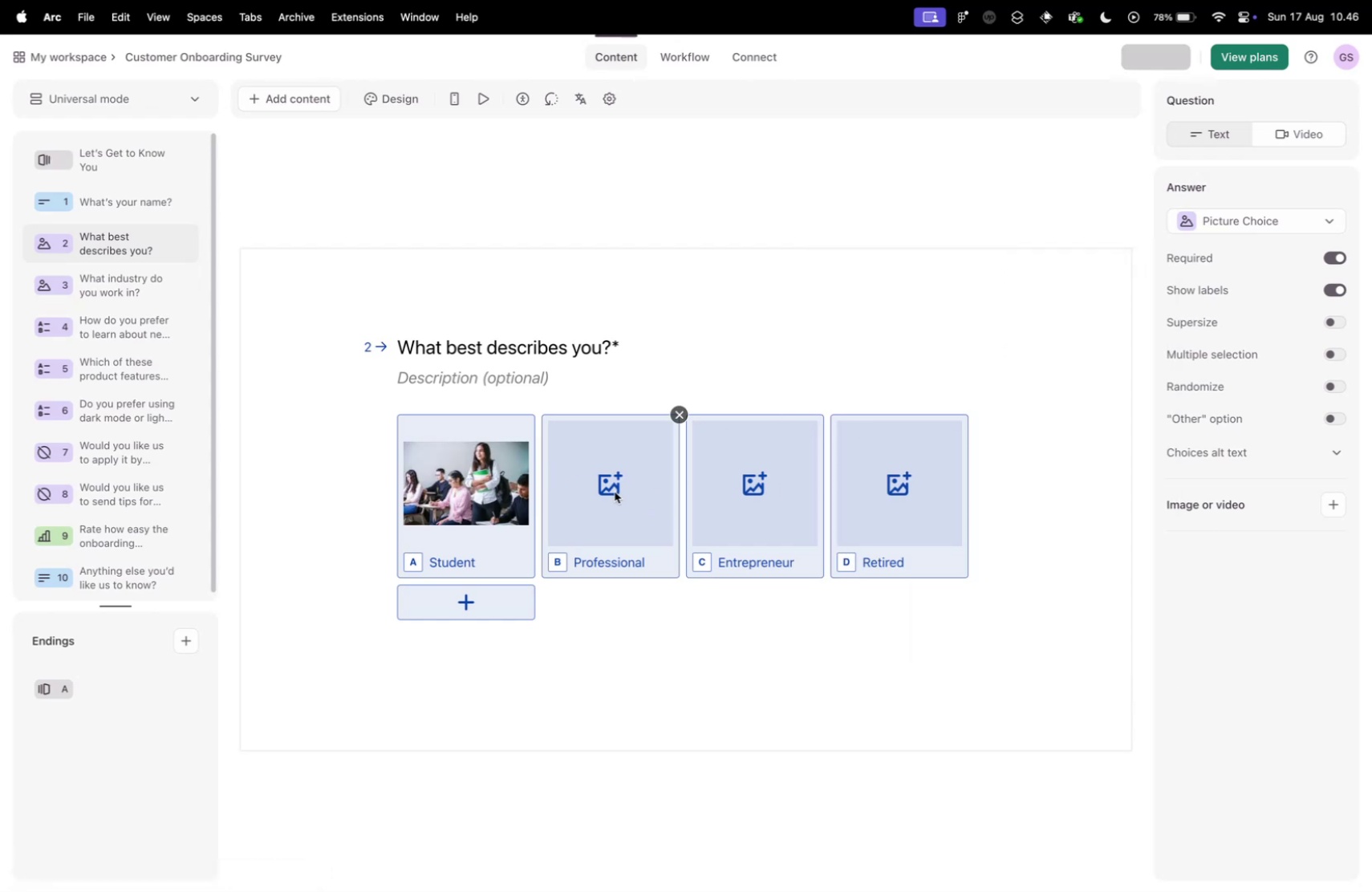 
left_click([615, 491])
 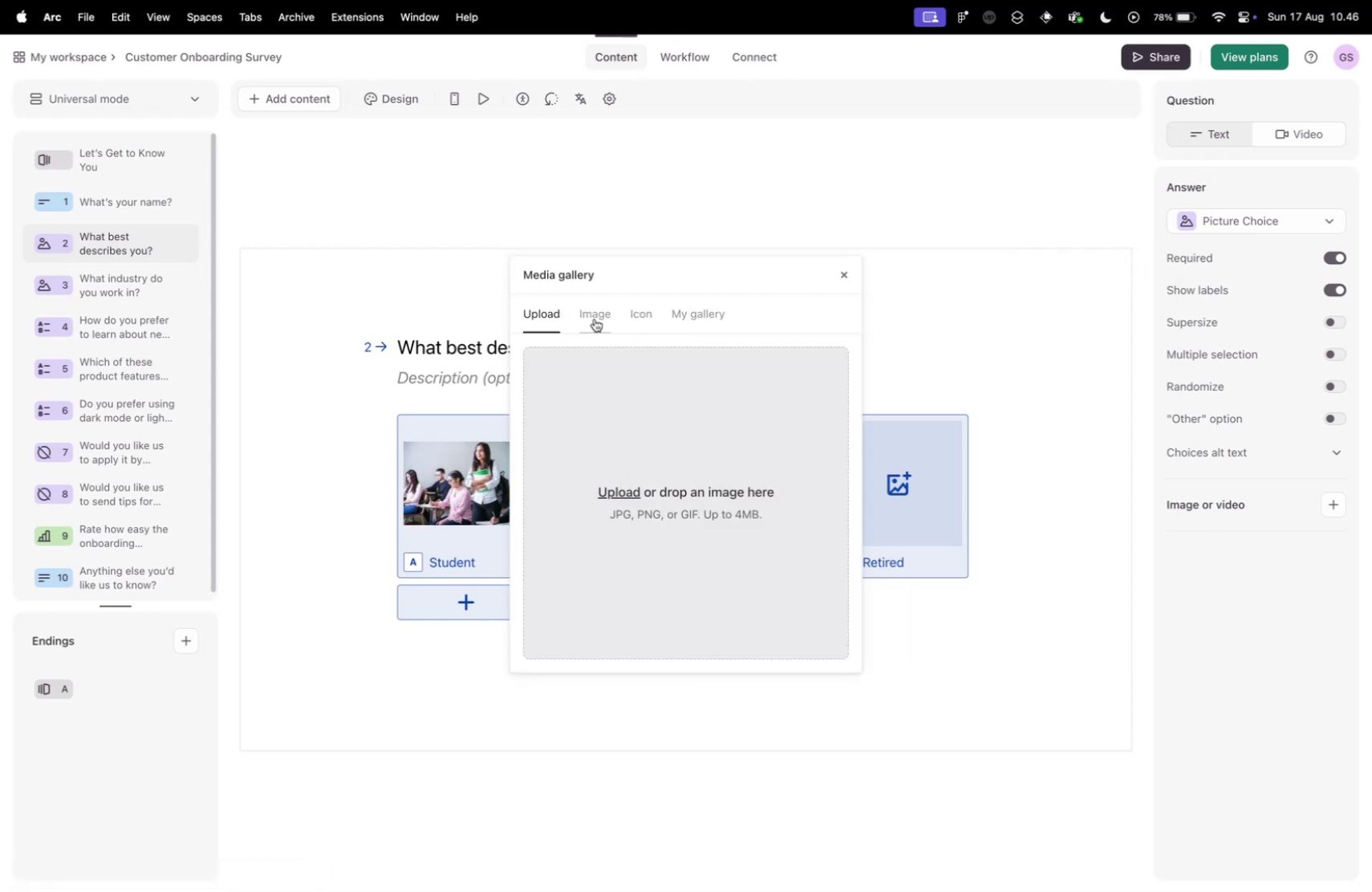 
left_click([595, 318])
 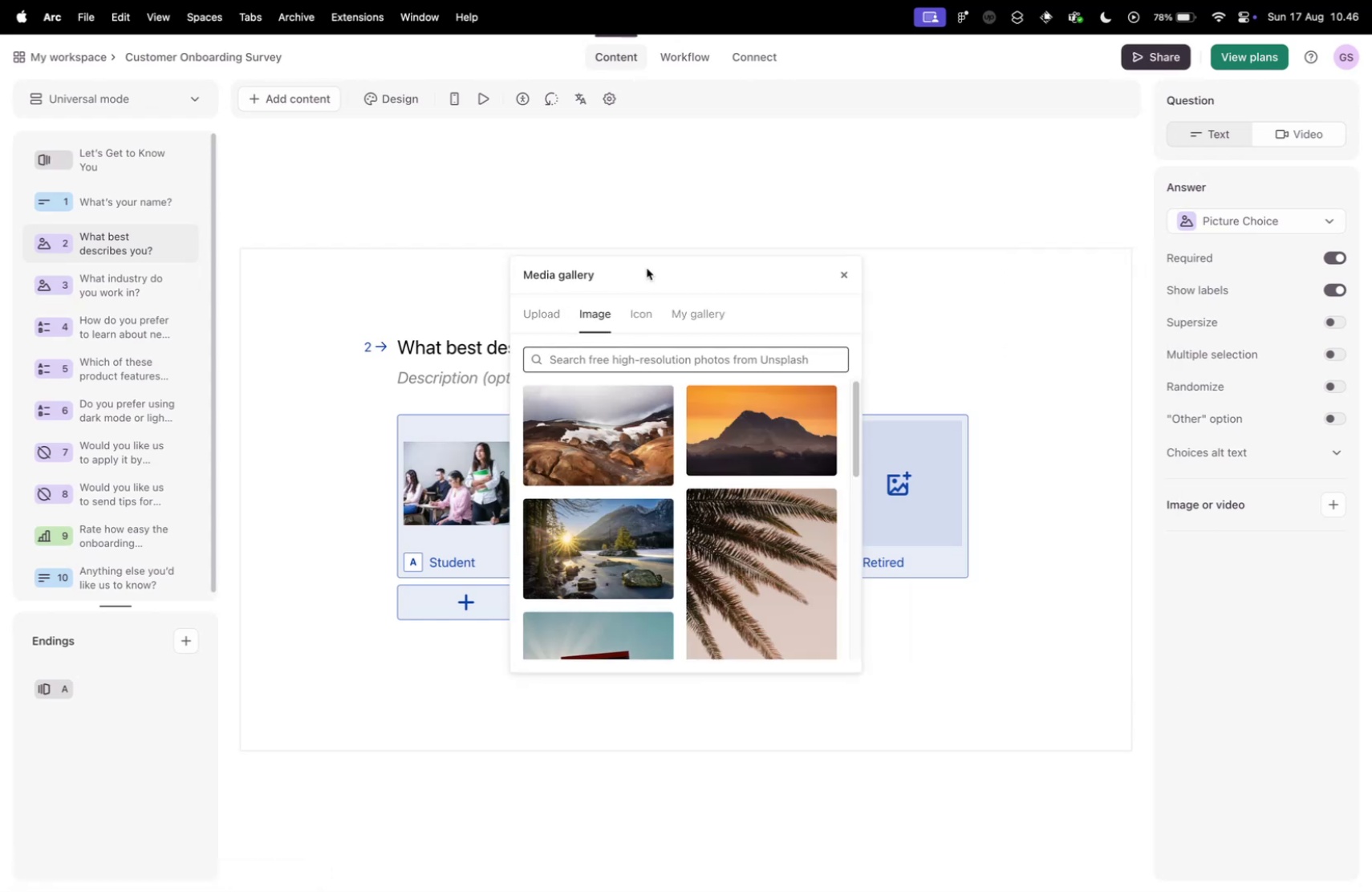 
left_click_drag(start_coordinate=[647, 268], to_coordinate=[931, 232])
 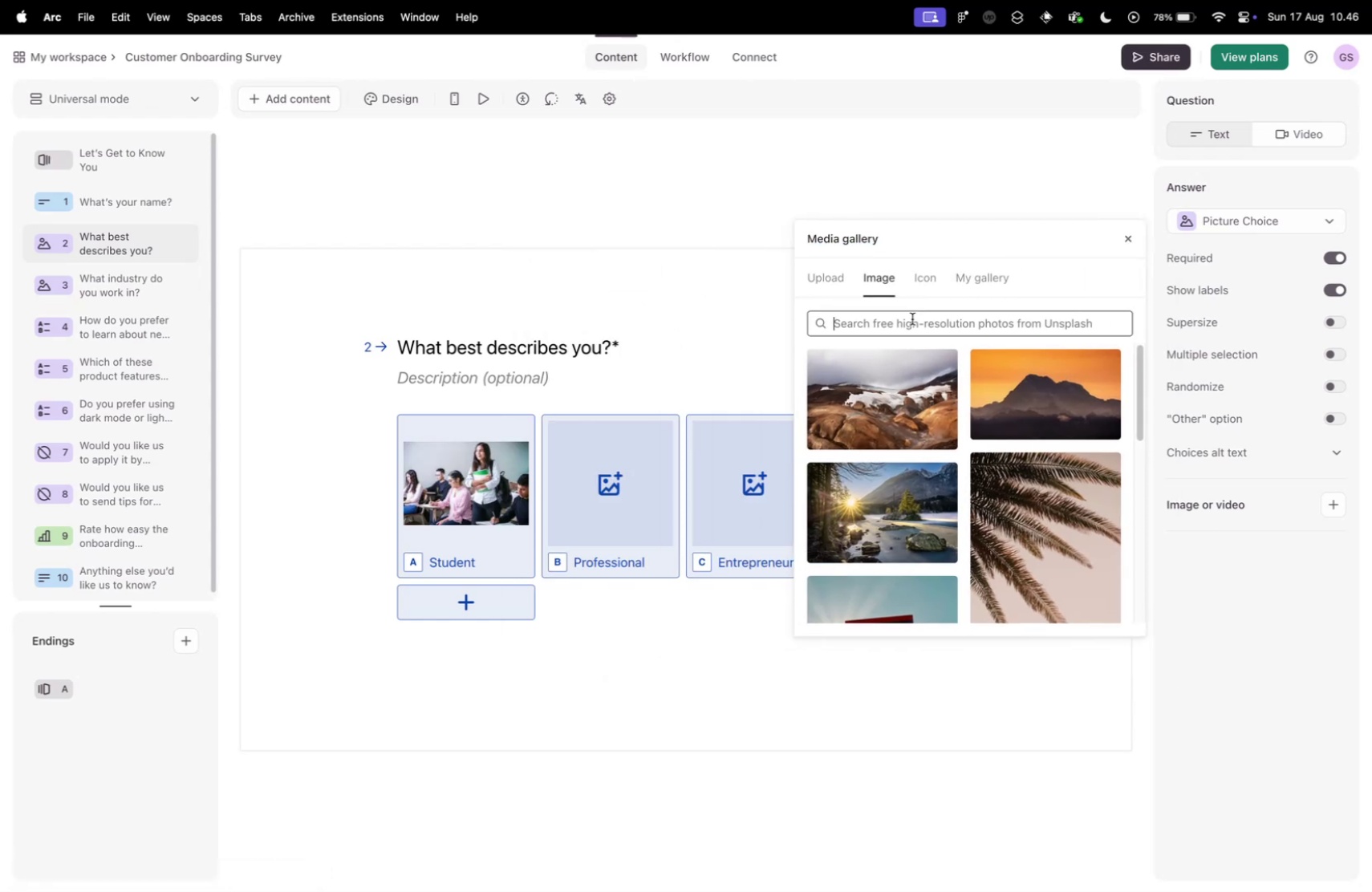 
left_click([912, 318])
 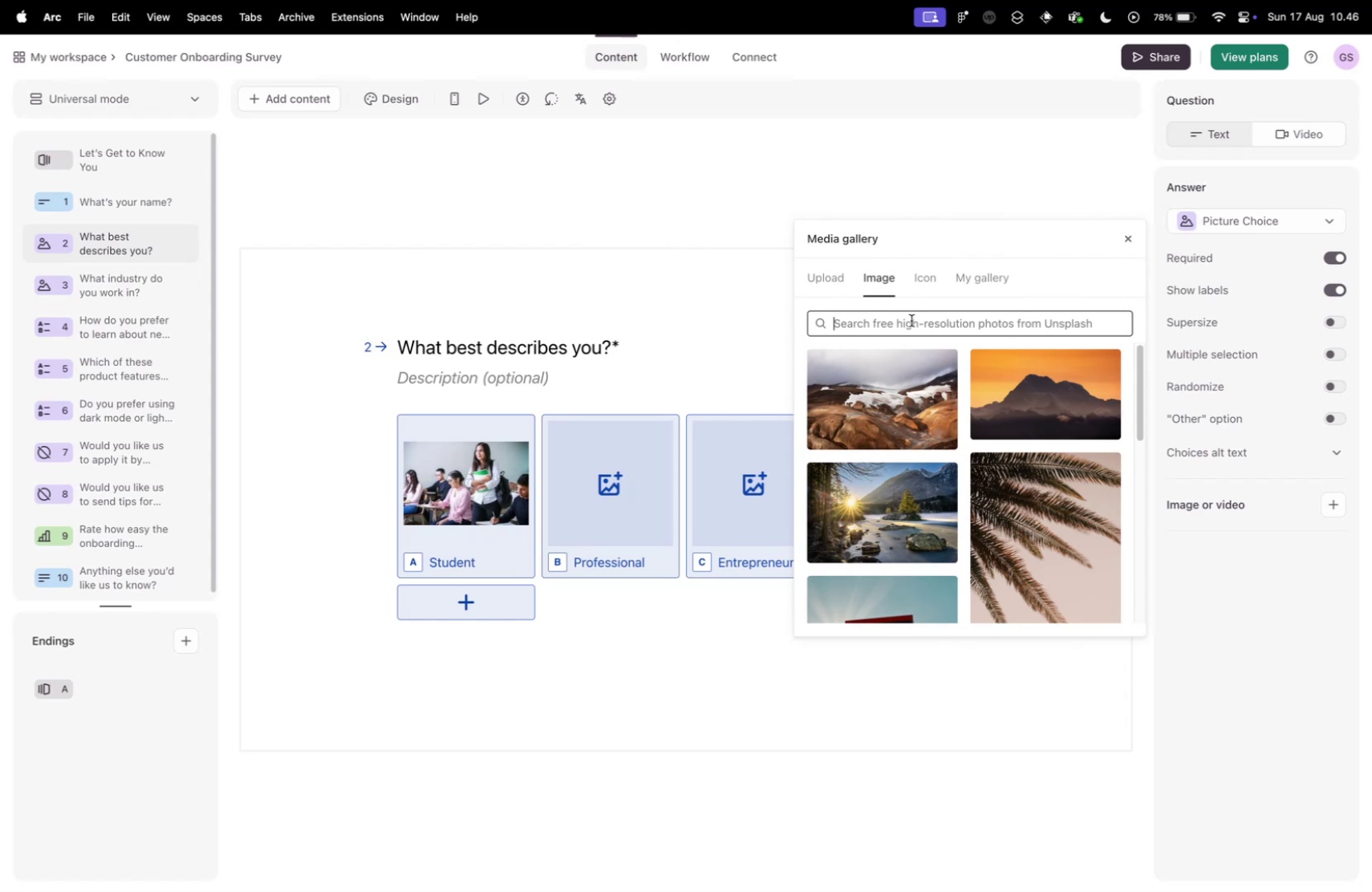 
type(professional)
 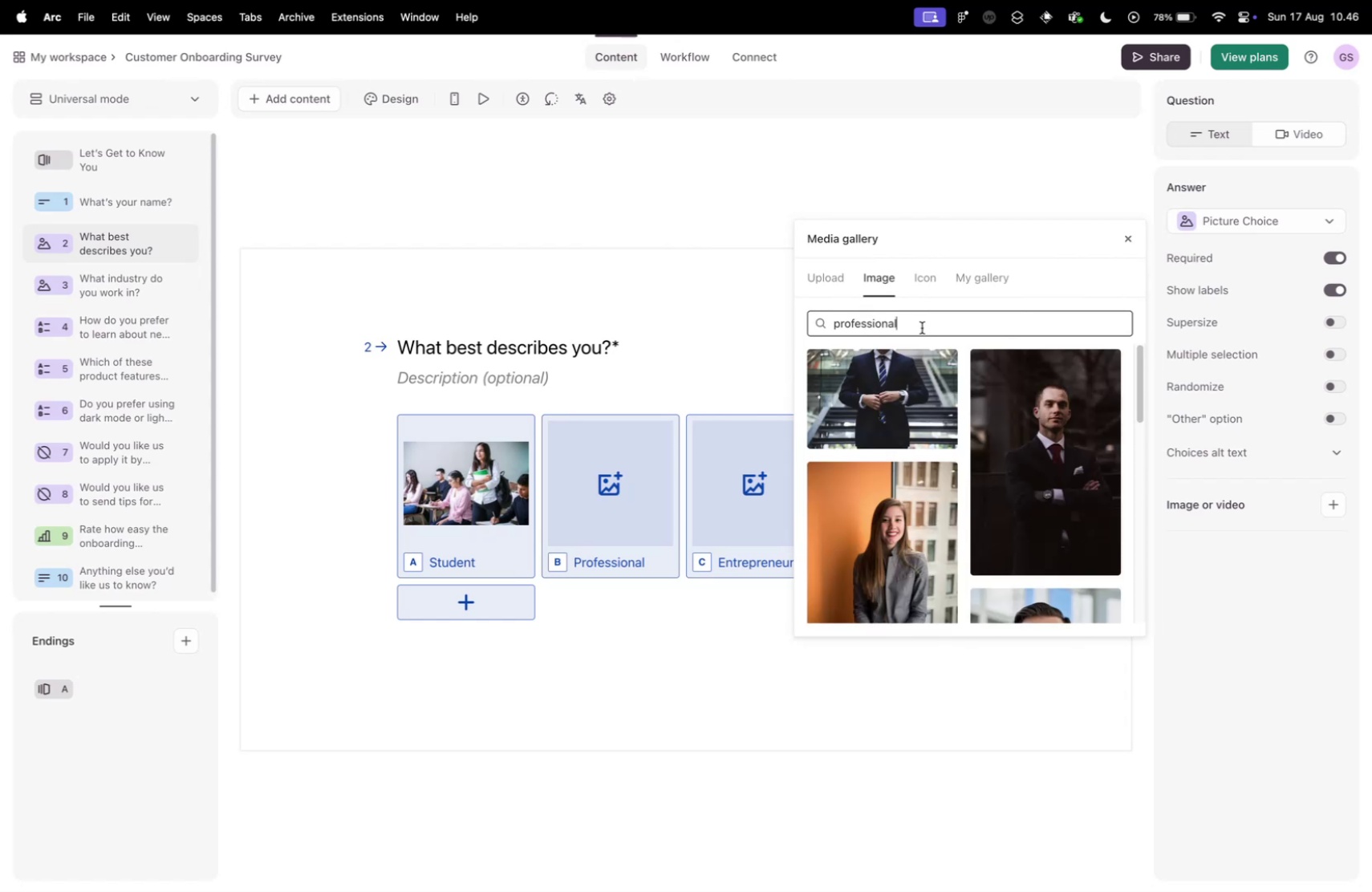 
scroll: coordinate [1009, 477], scroll_direction: down, amount: 16.0
 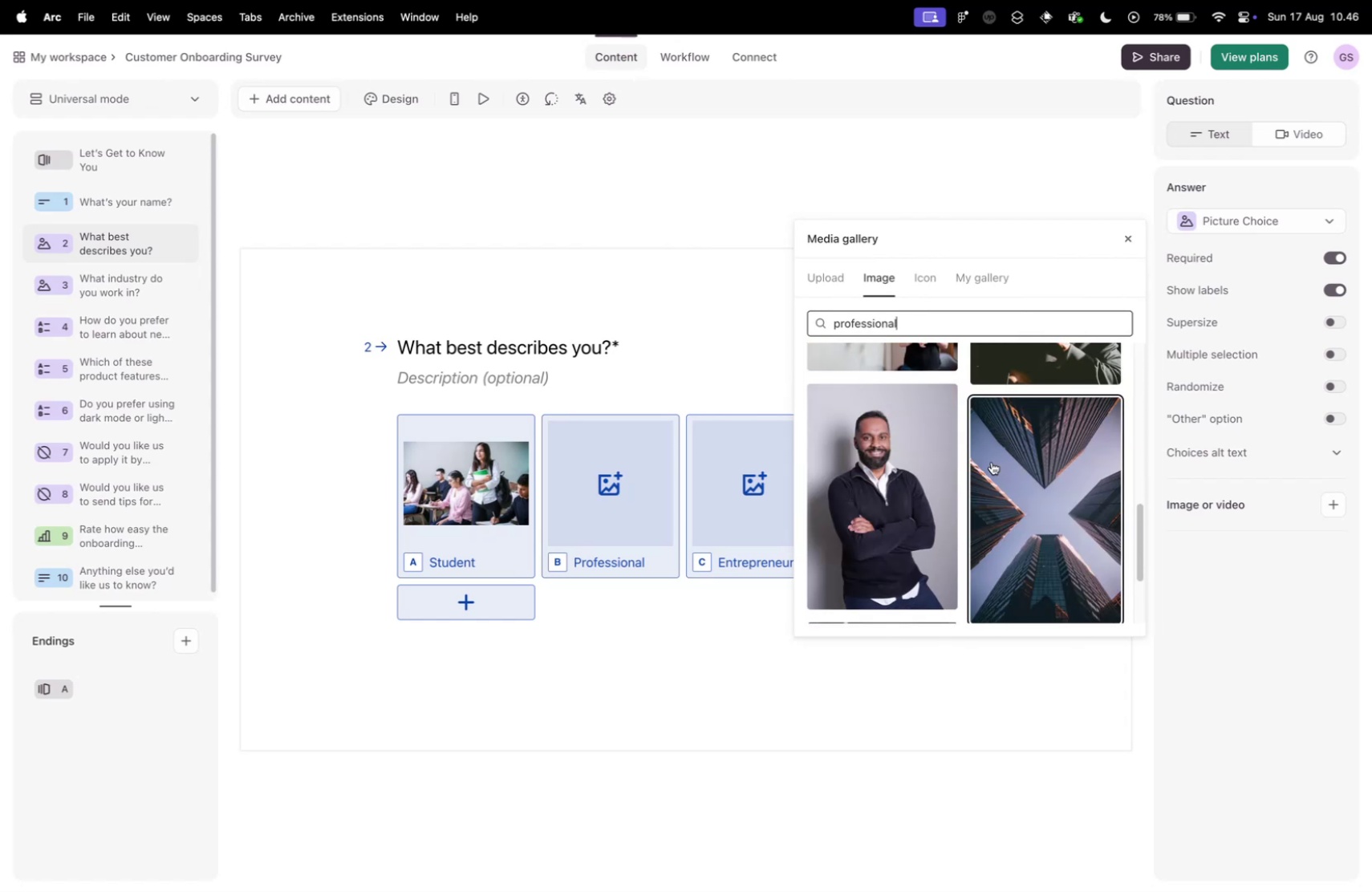 
scroll: coordinate [989, 468], scroll_direction: none, amount: 0.0
 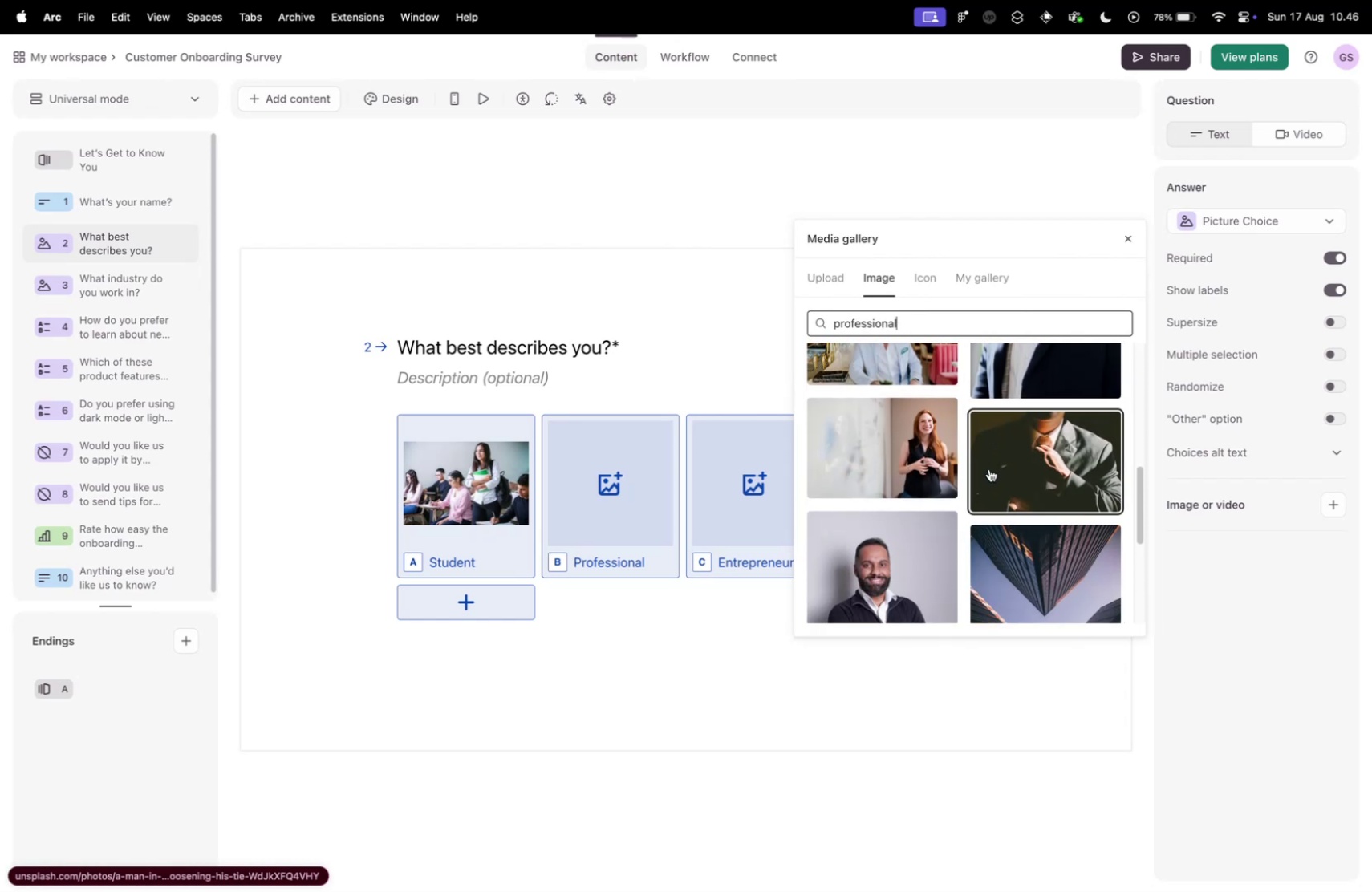 
scroll: coordinate [989, 468], scroll_direction: up, amount: 6.0
 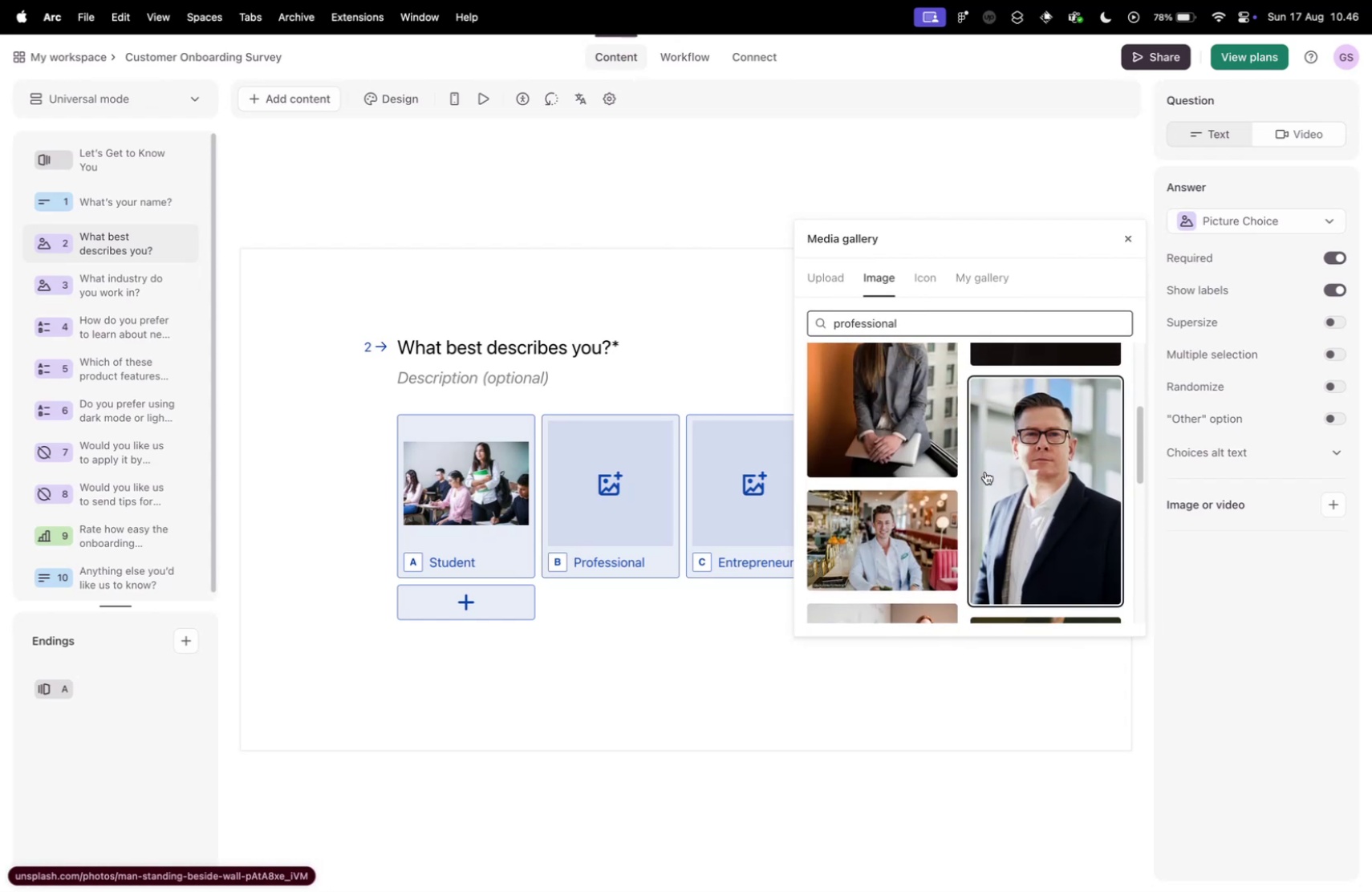 
scroll: coordinate [975, 475], scroll_direction: down, amount: 20.0
 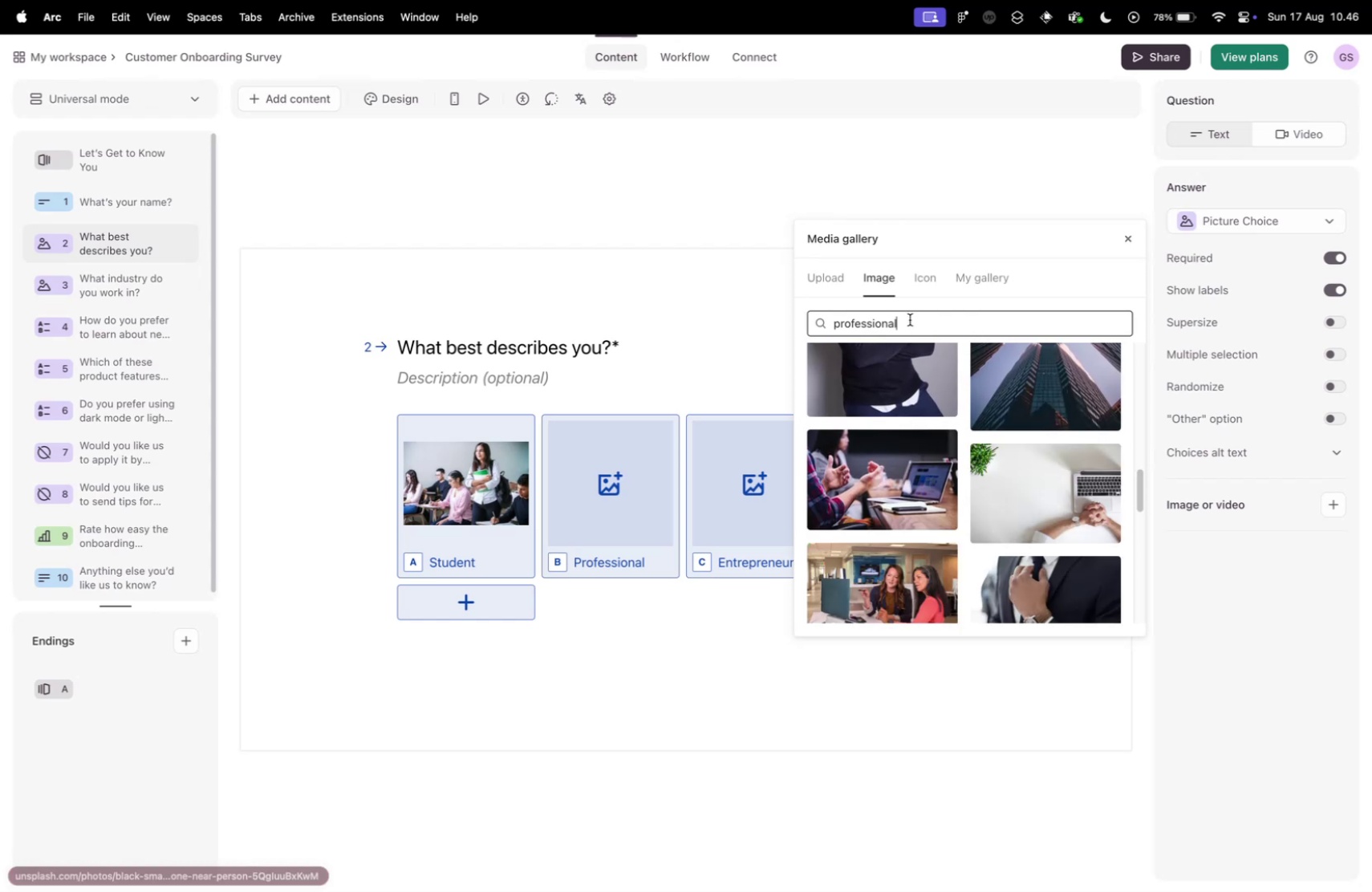 
double_click([910, 319])
 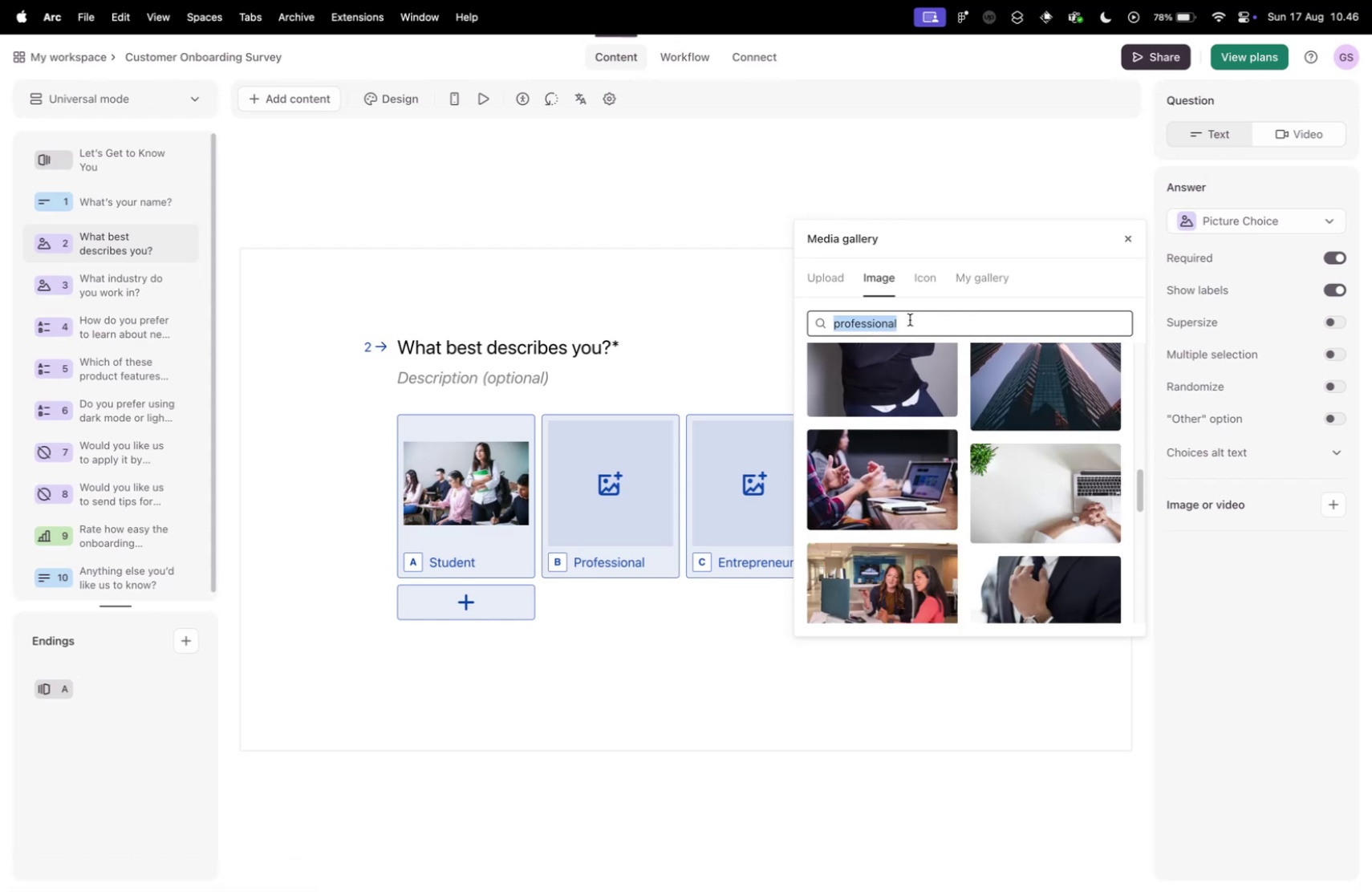 
type(business)
 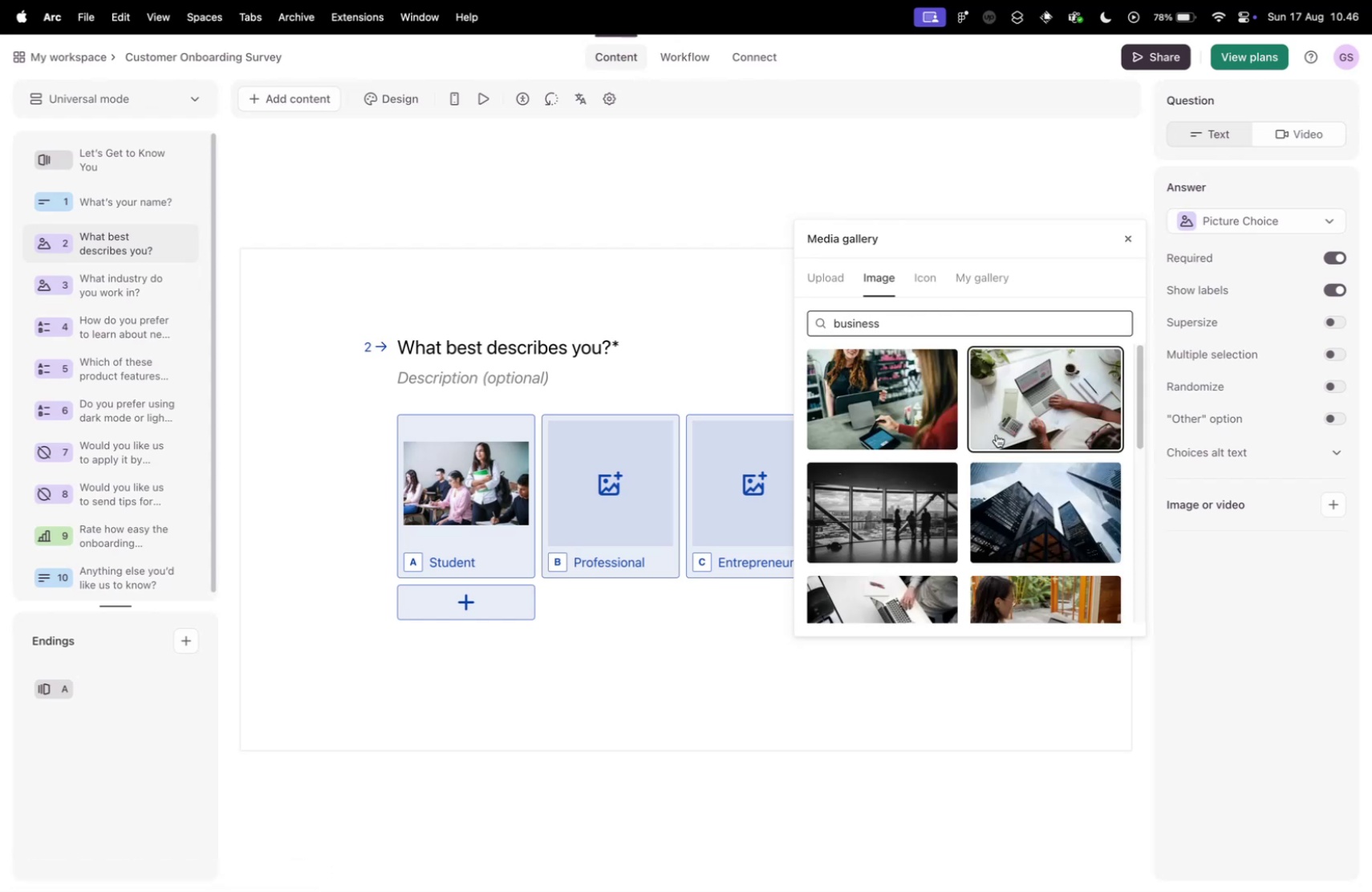 
type(man)
 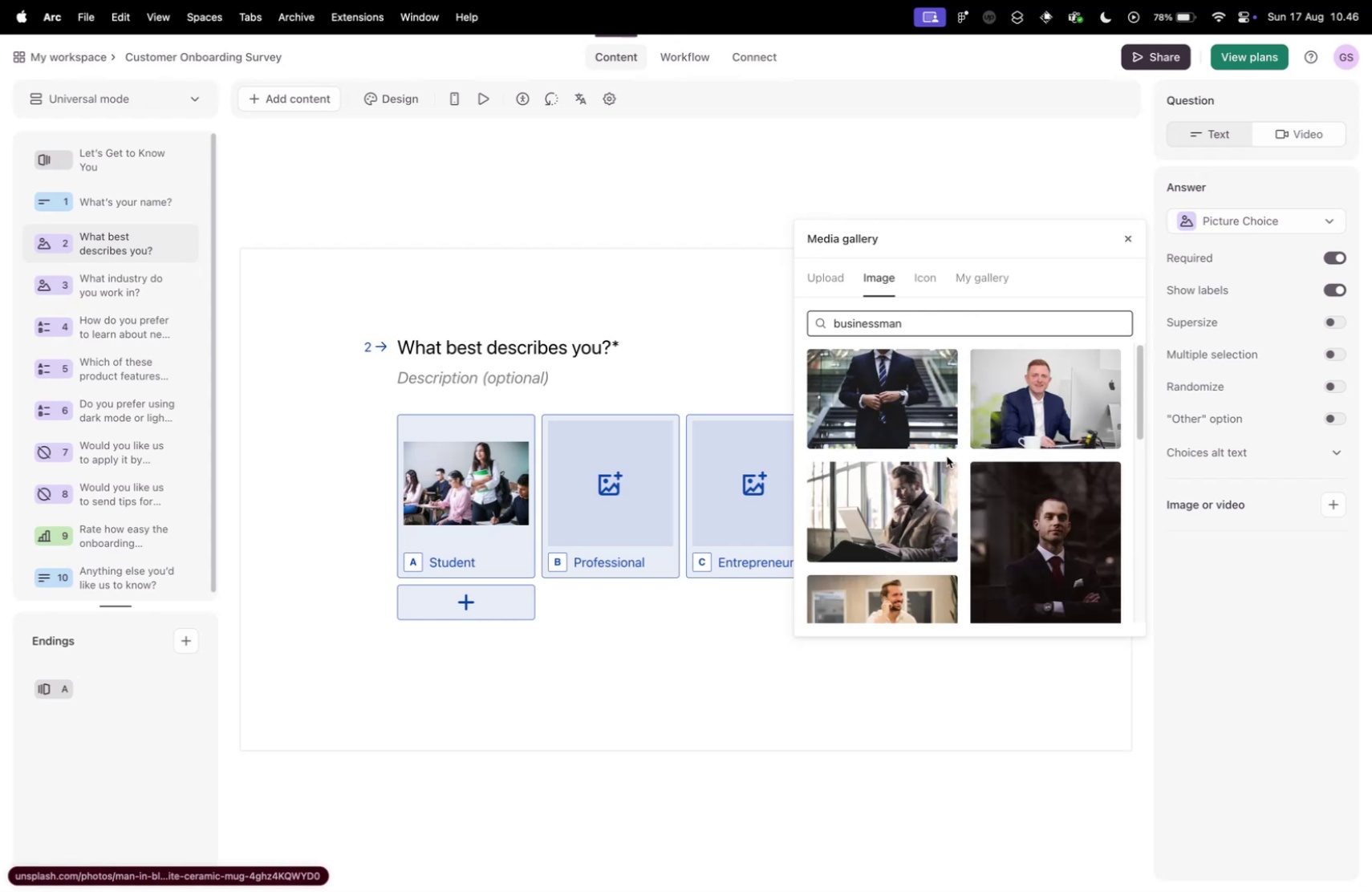 
scroll: coordinate [951, 455], scroll_direction: down, amount: 28.0
 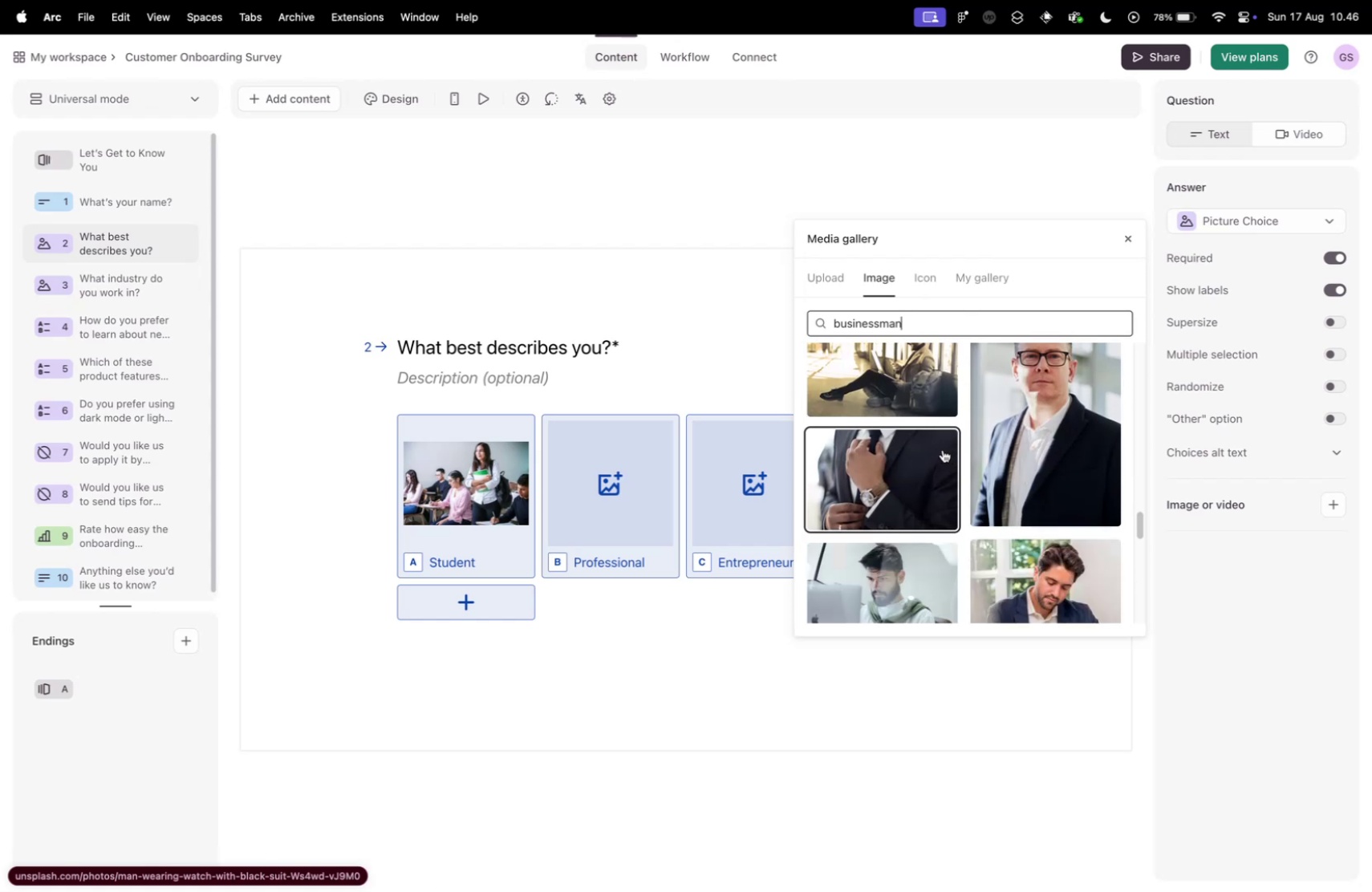 
scroll: coordinate [941, 448], scroll_direction: up, amount: 6.0
 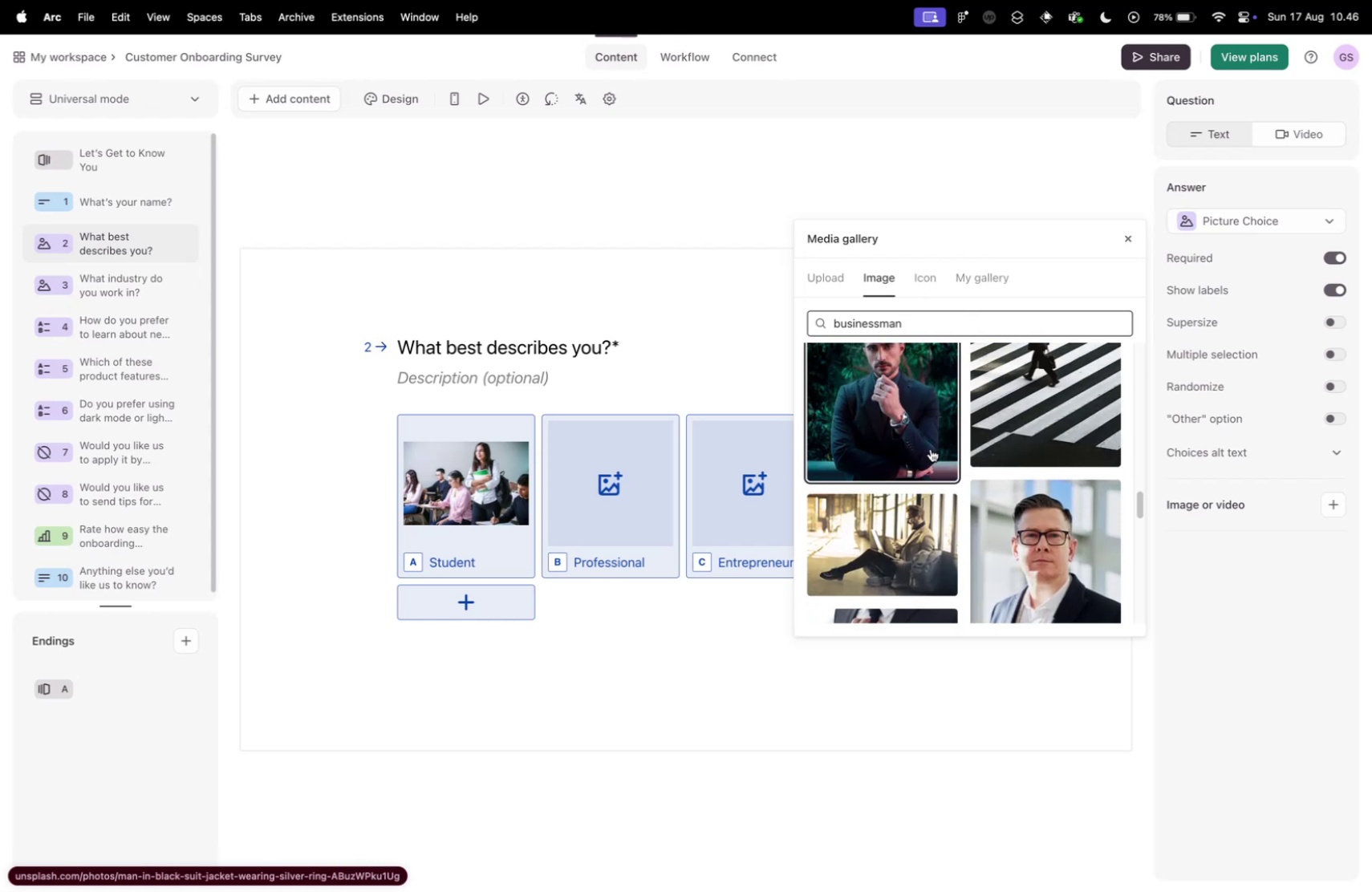 
scroll: coordinate [940, 456], scroll_direction: down, amount: 11.0
 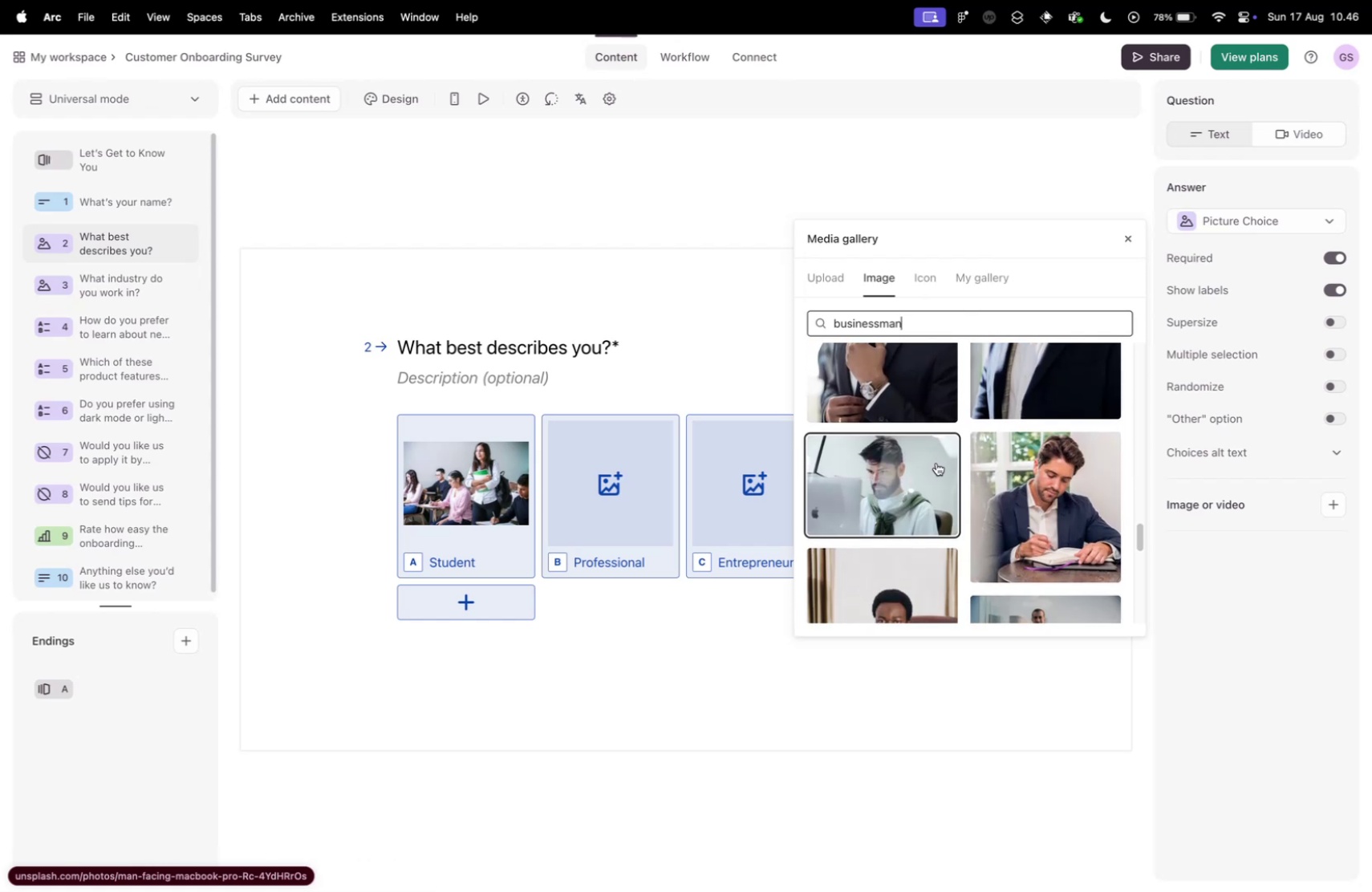 
scroll: coordinate [936, 463], scroll_direction: none, amount: 0.0
 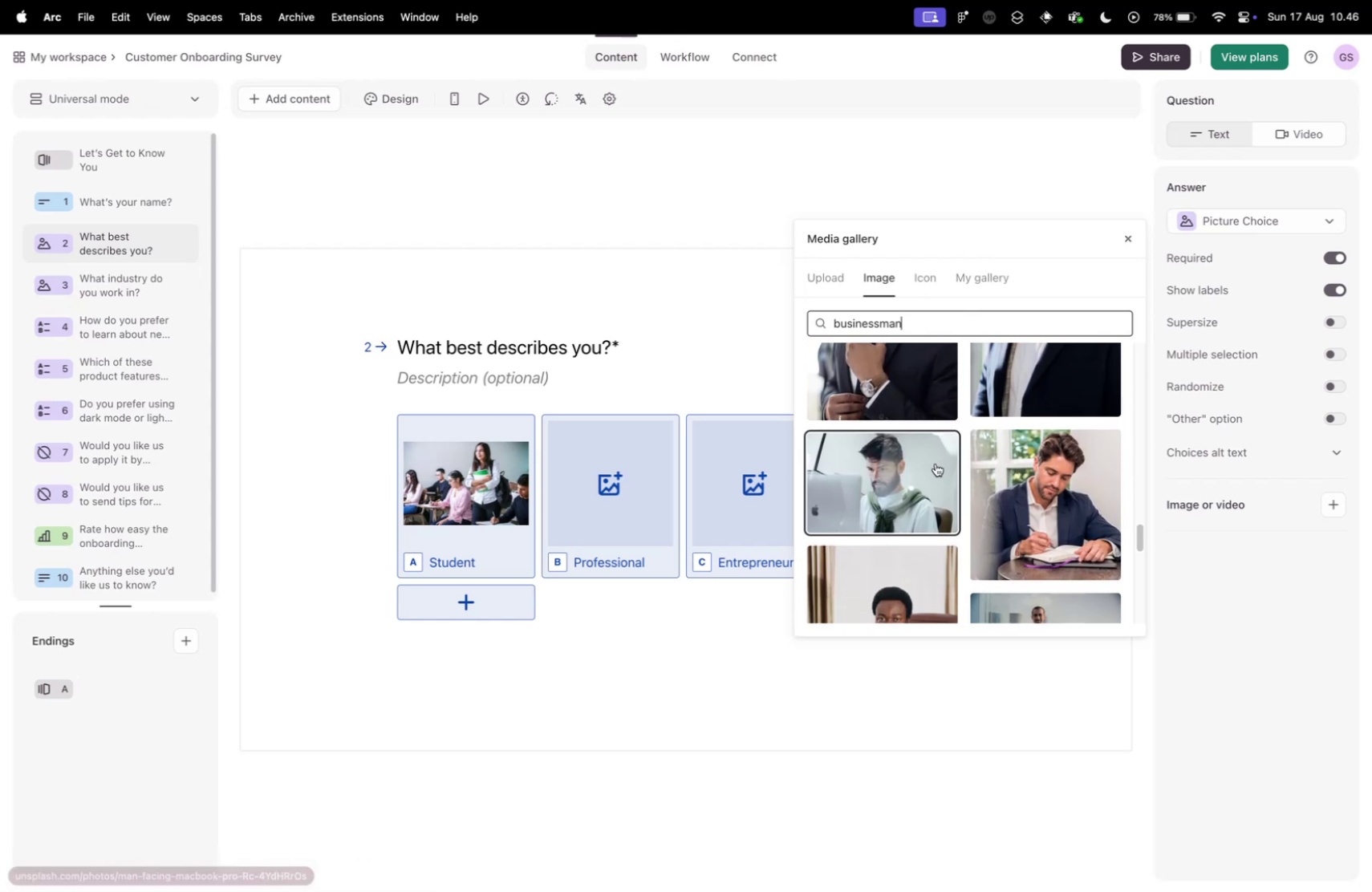 
scroll: coordinate [922, 460], scroll_direction: down, amount: 24.0
 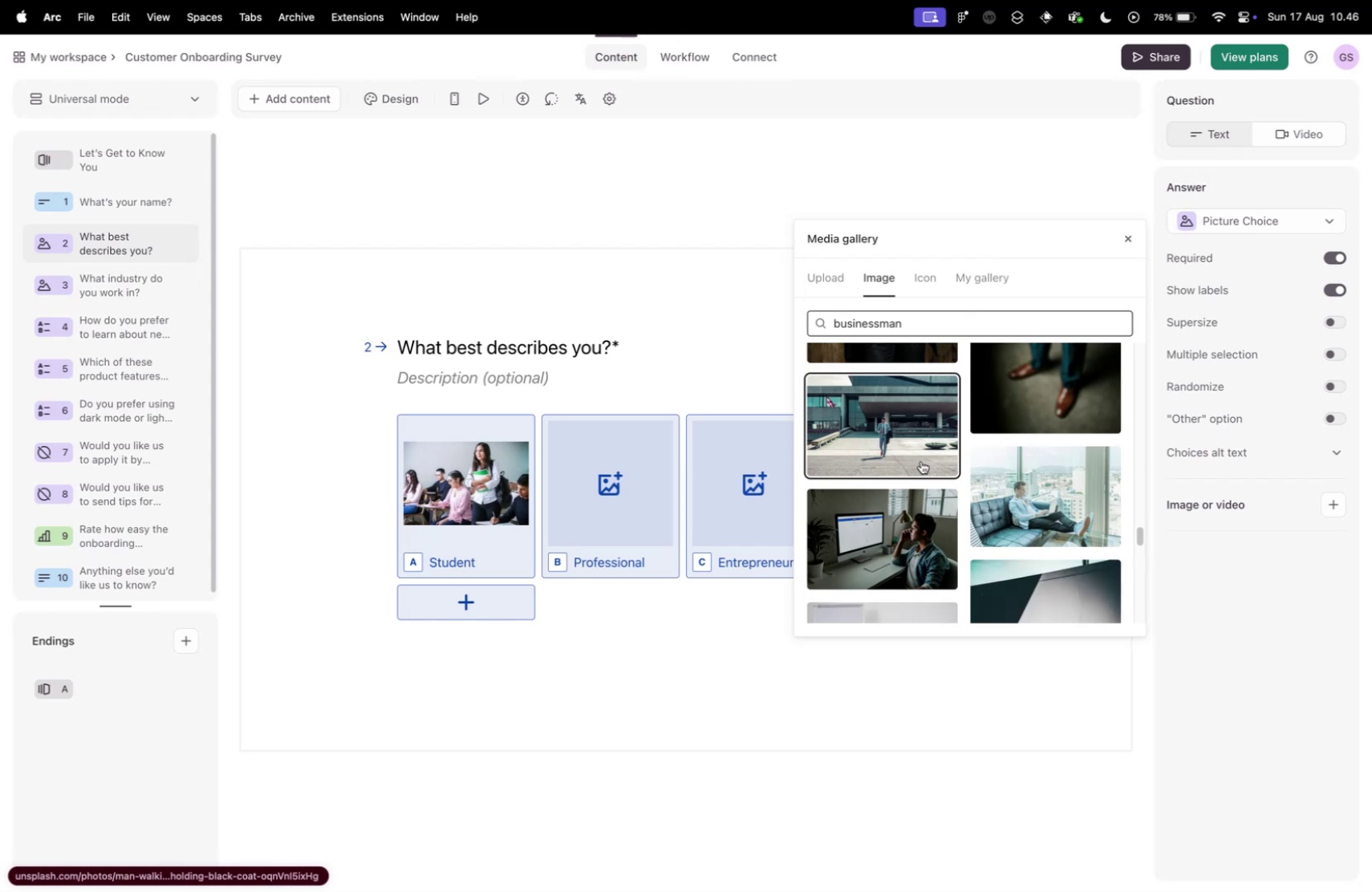 
scroll: coordinate [919, 493], scroll_direction: up, amount: 55.0
 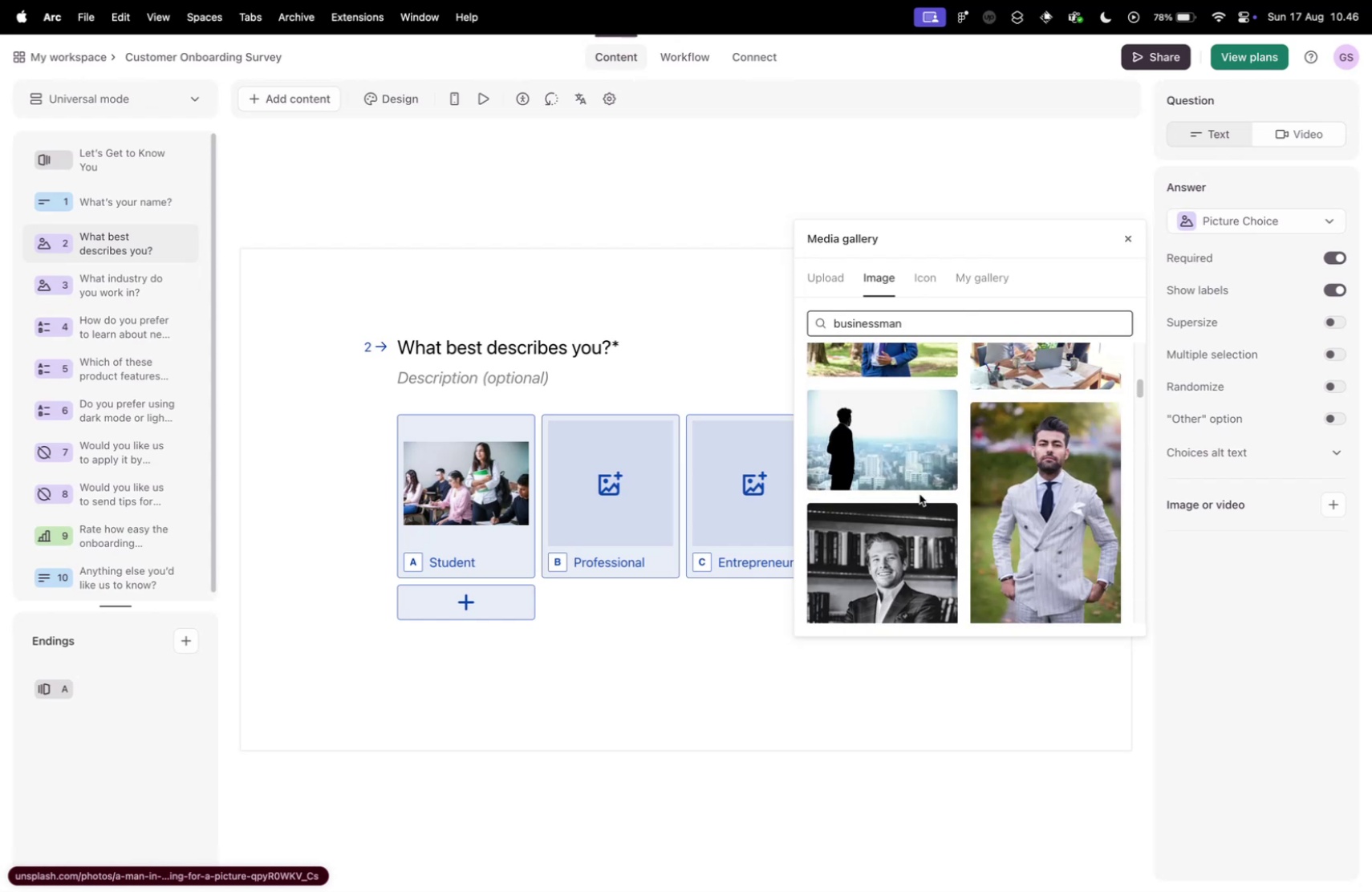 
scroll: coordinate [919, 493], scroll_direction: down, amount: 10.0
 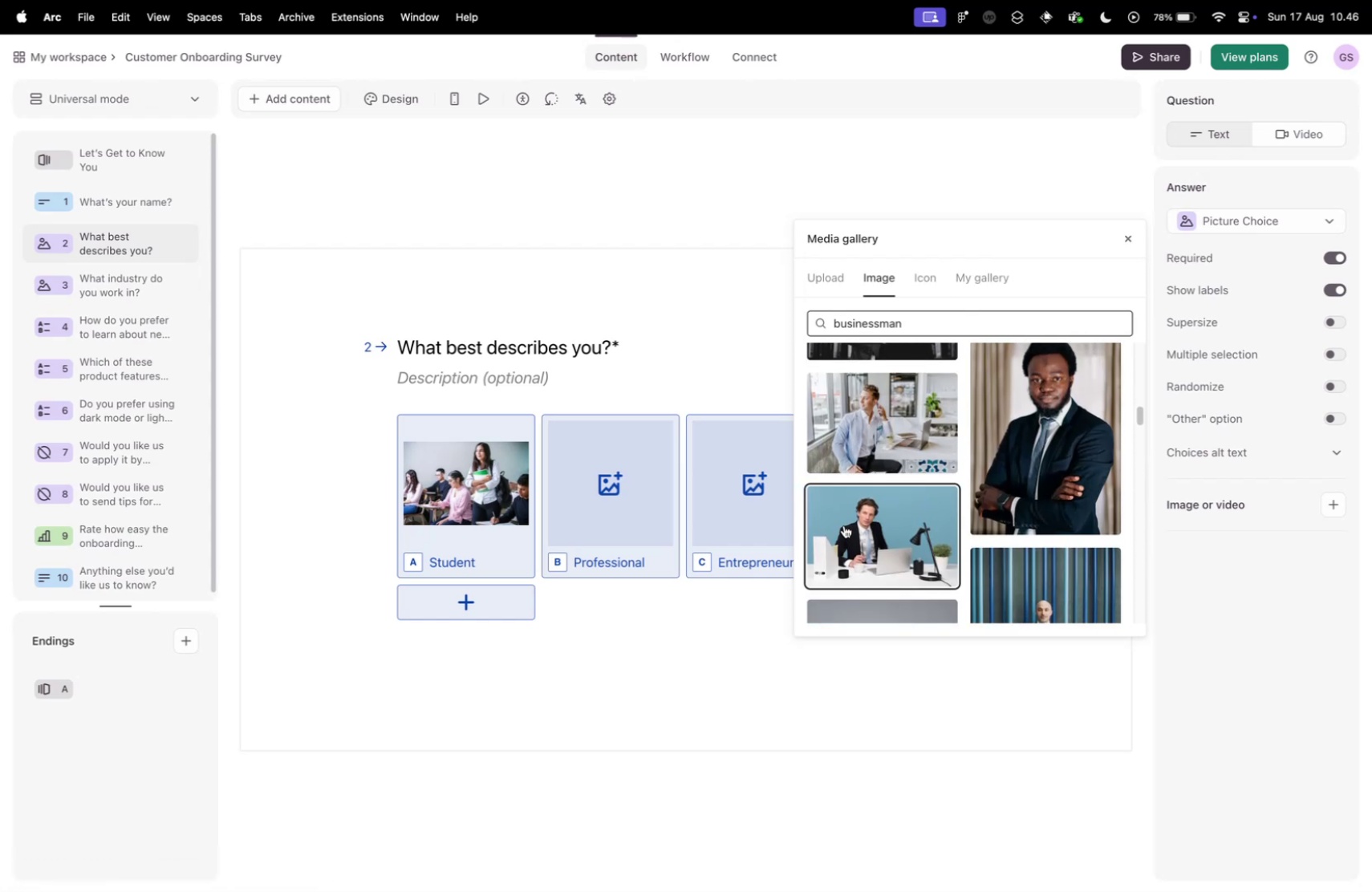 
left_click([844, 525])
 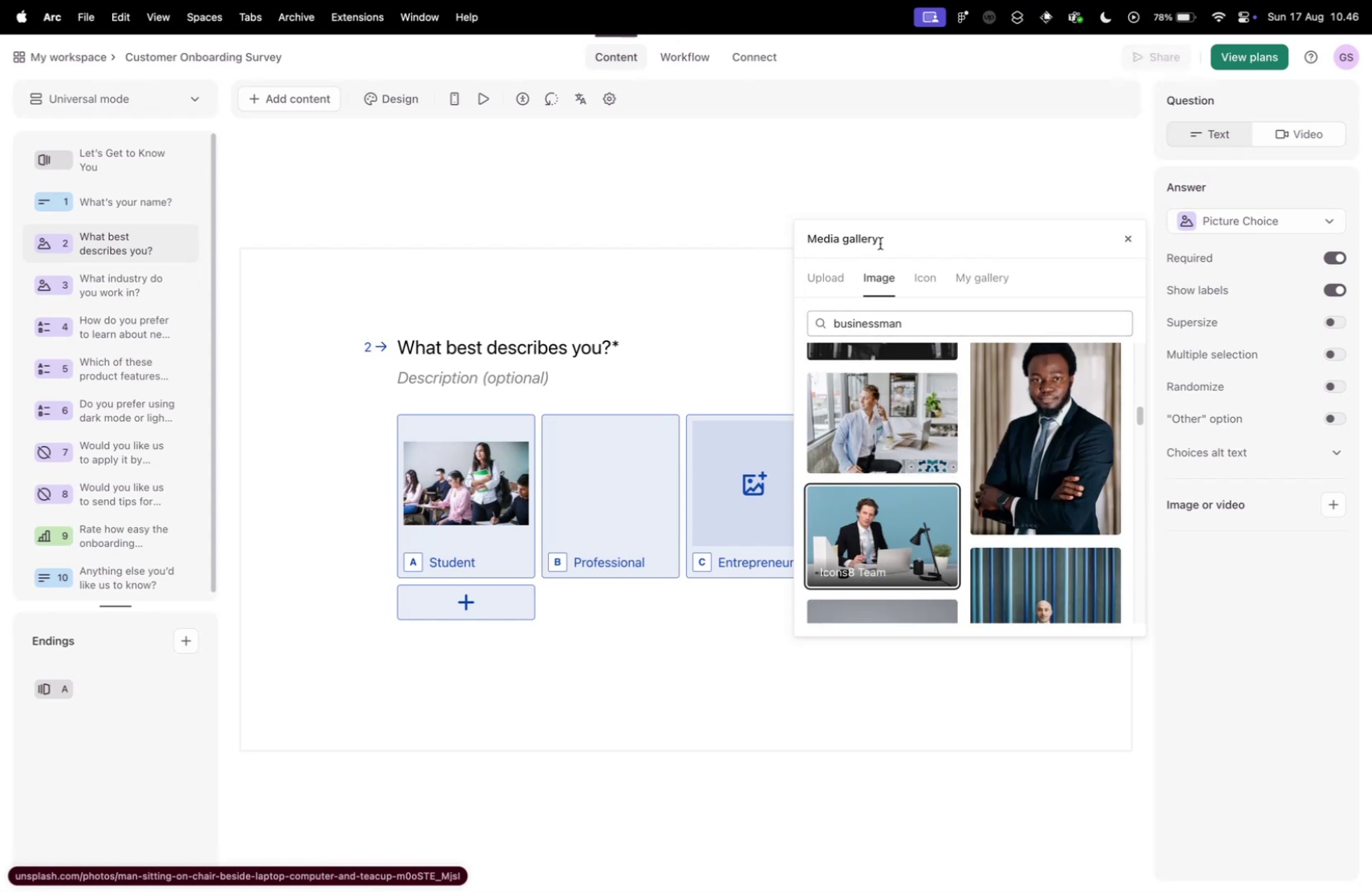 
left_click([1130, 237])
 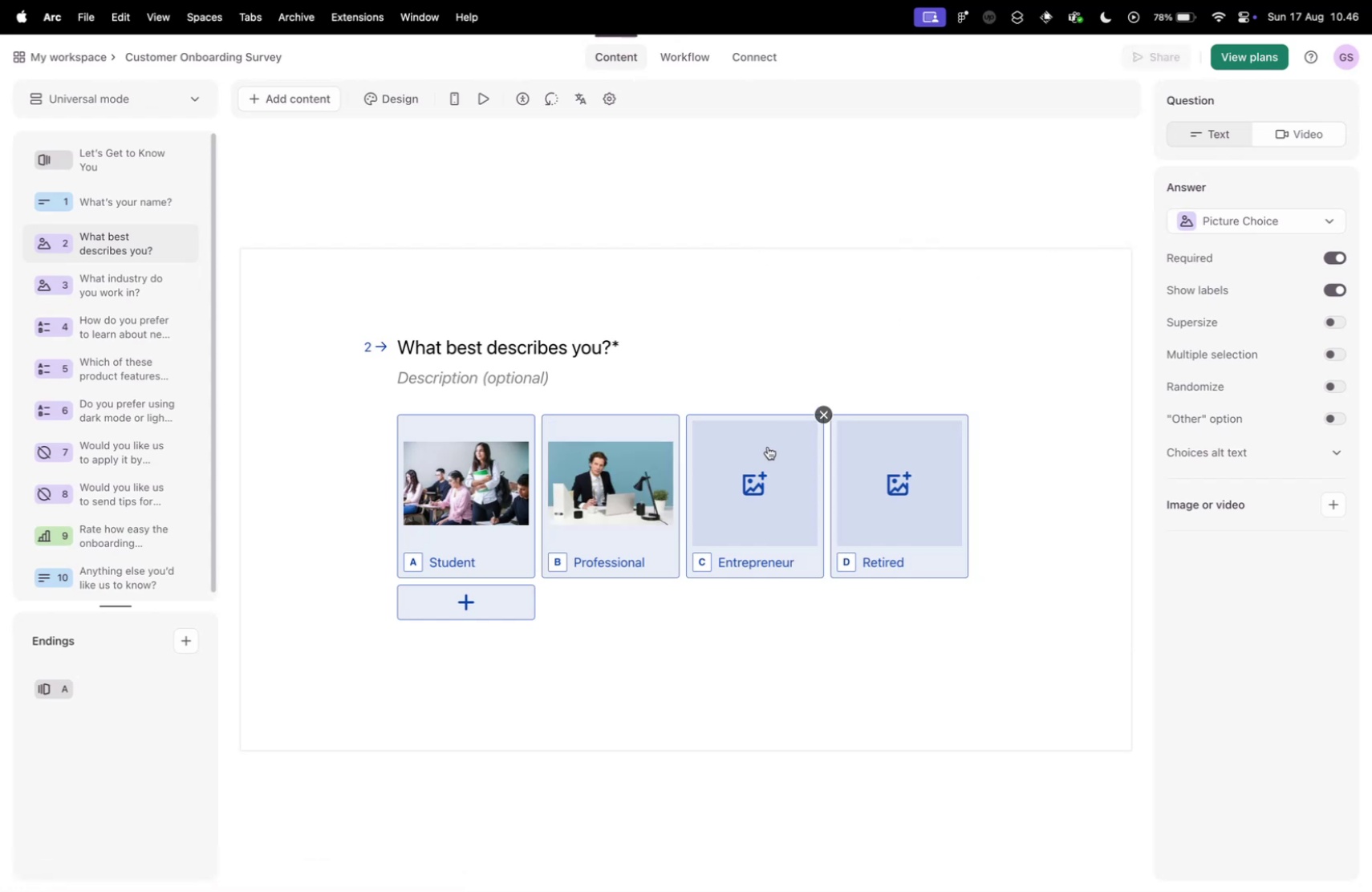 
left_click([768, 446])
 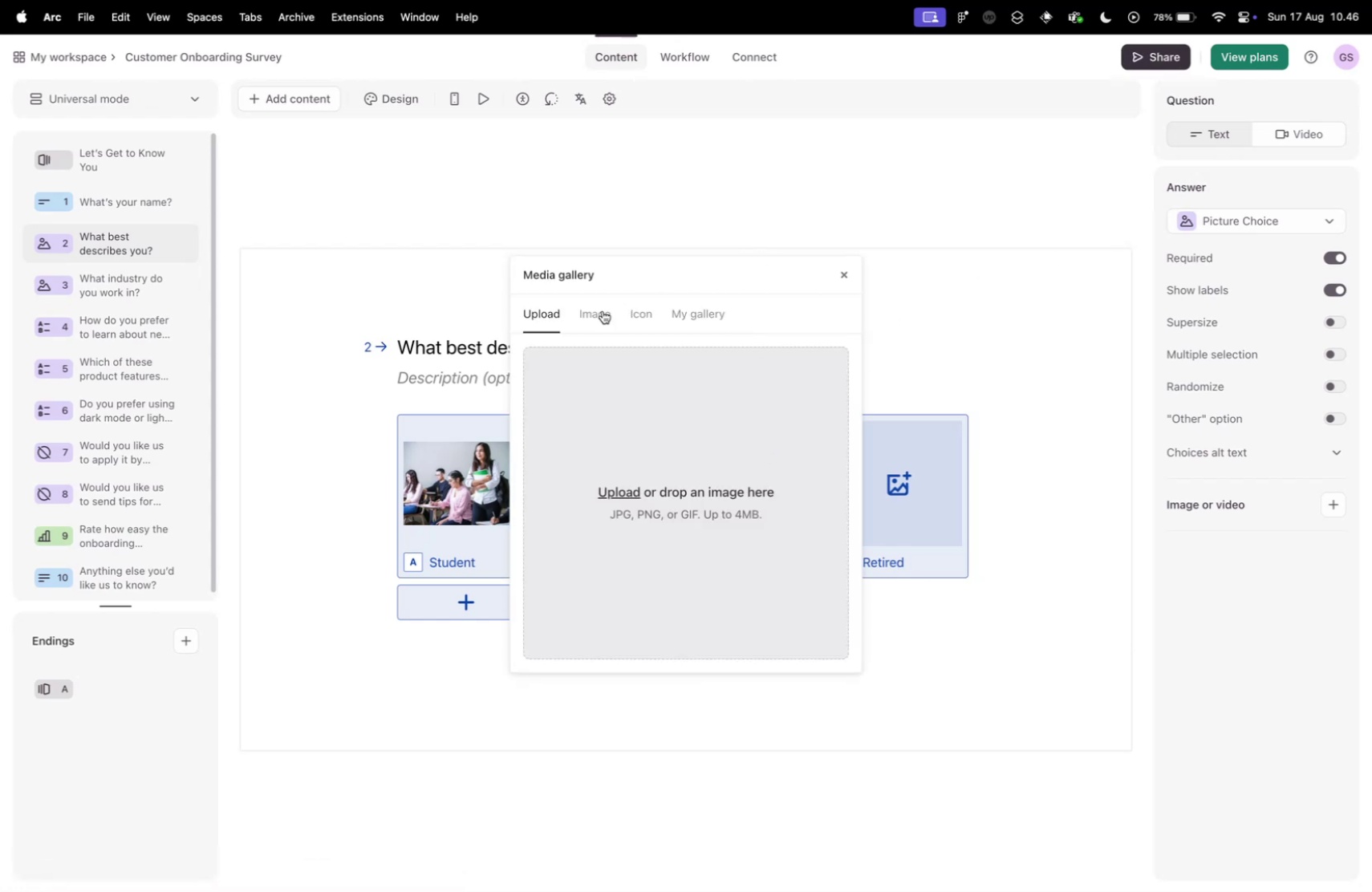 
left_click([603, 310])
 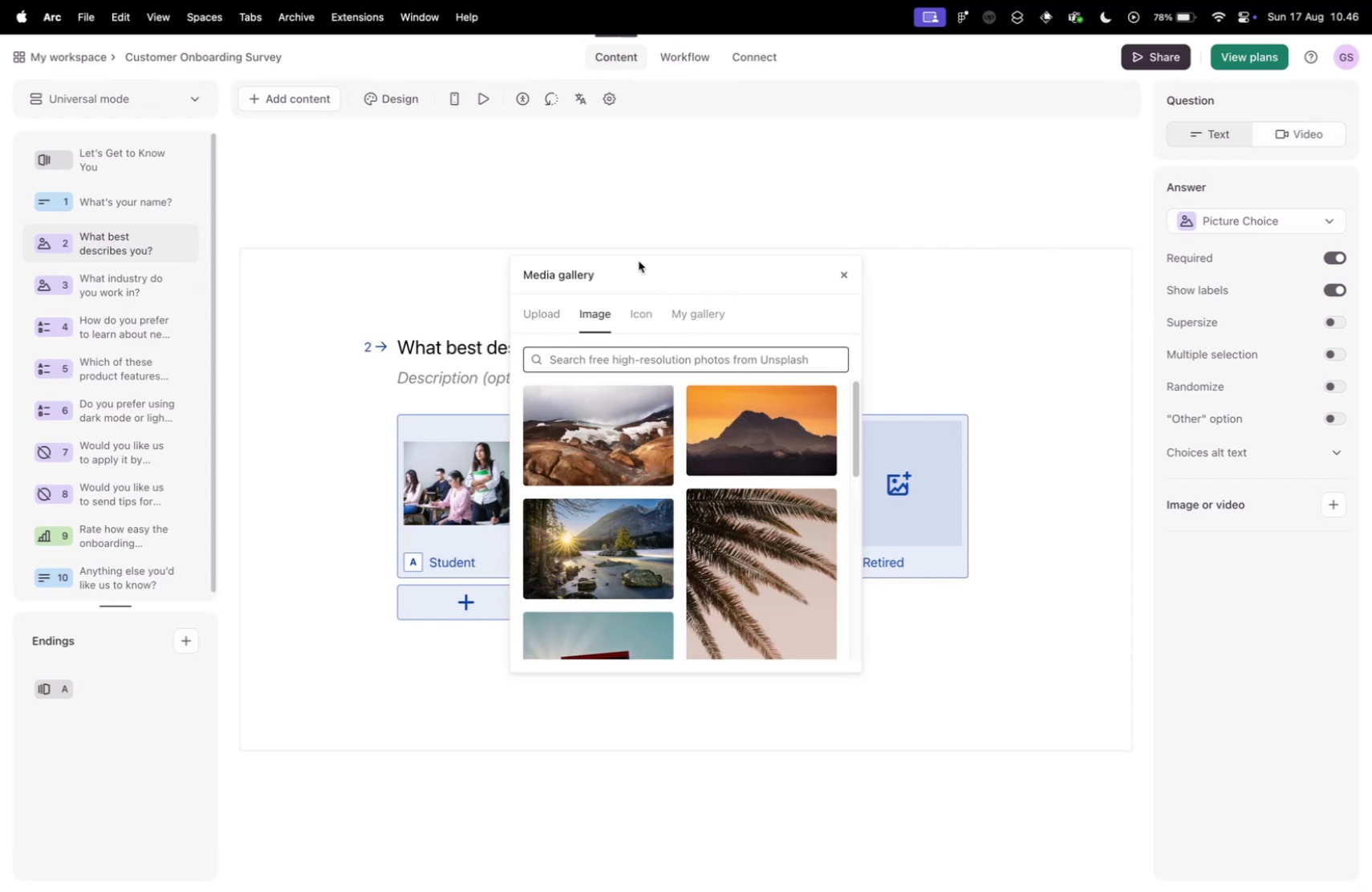 
left_click_drag(start_coordinate=[639, 261], to_coordinate=[1037, 212])
 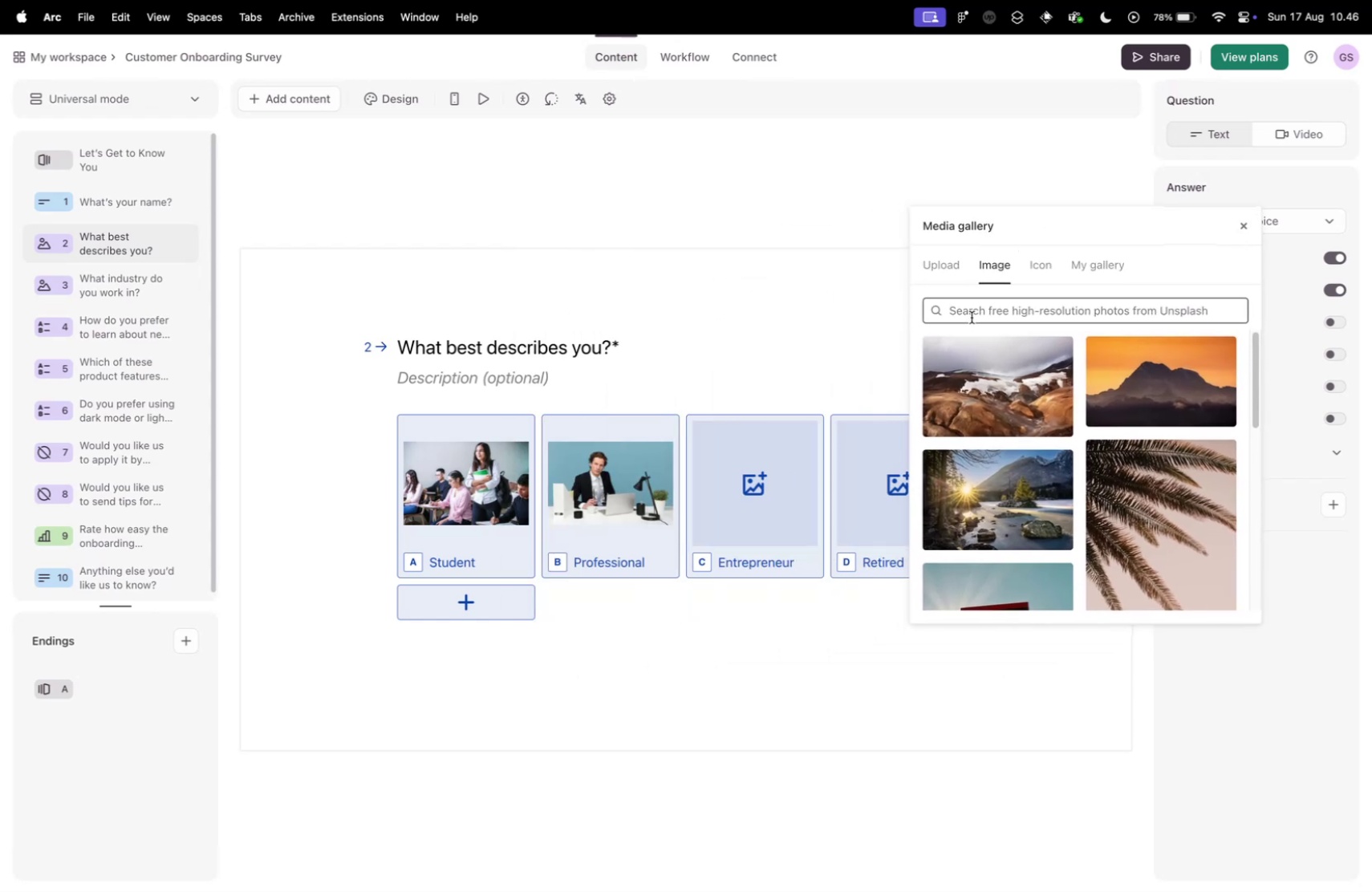 
type(entrepreneur)
 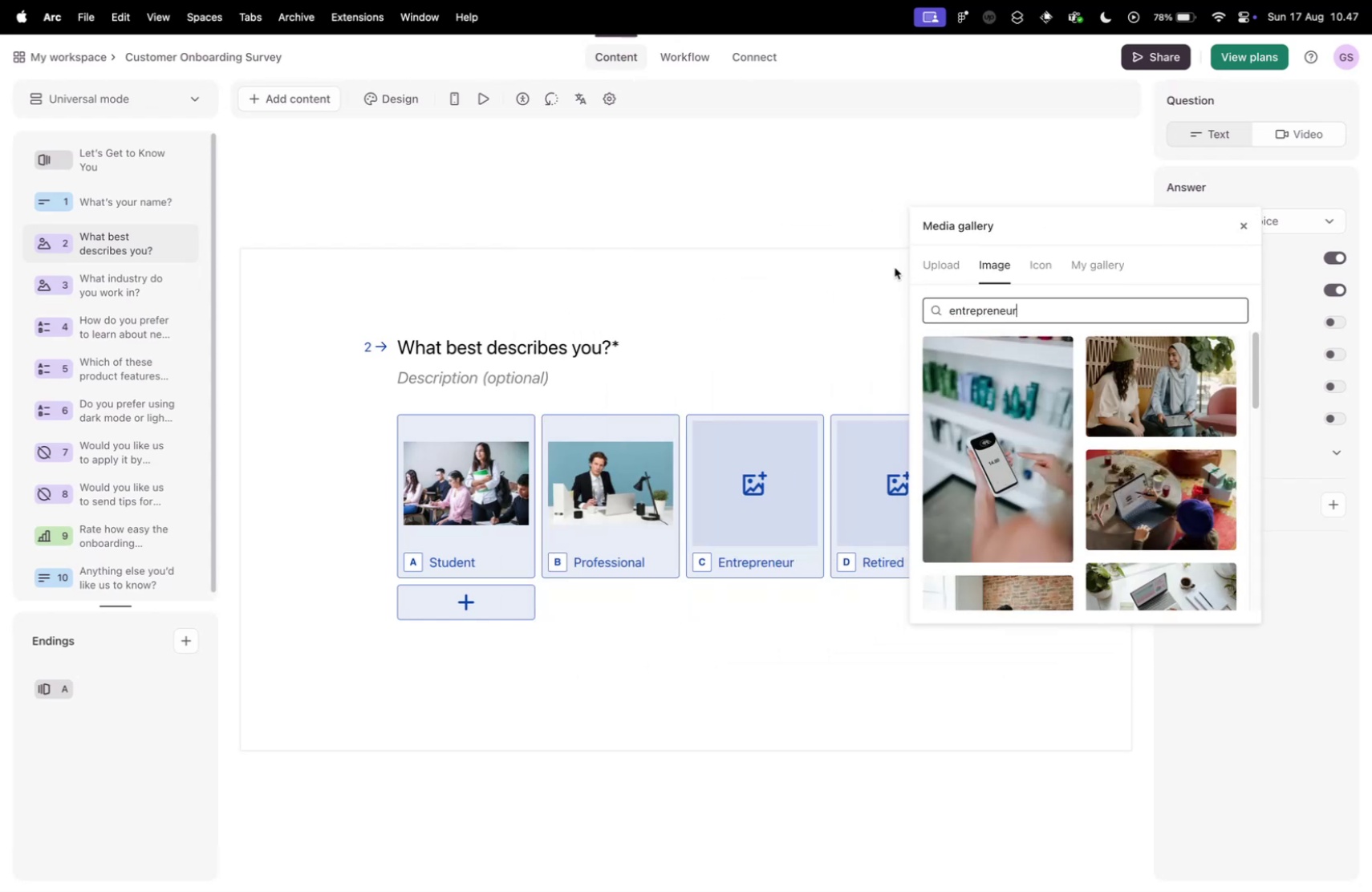 
scroll: coordinate [1072, 416], scroll_direction: down, amount: 24.0
 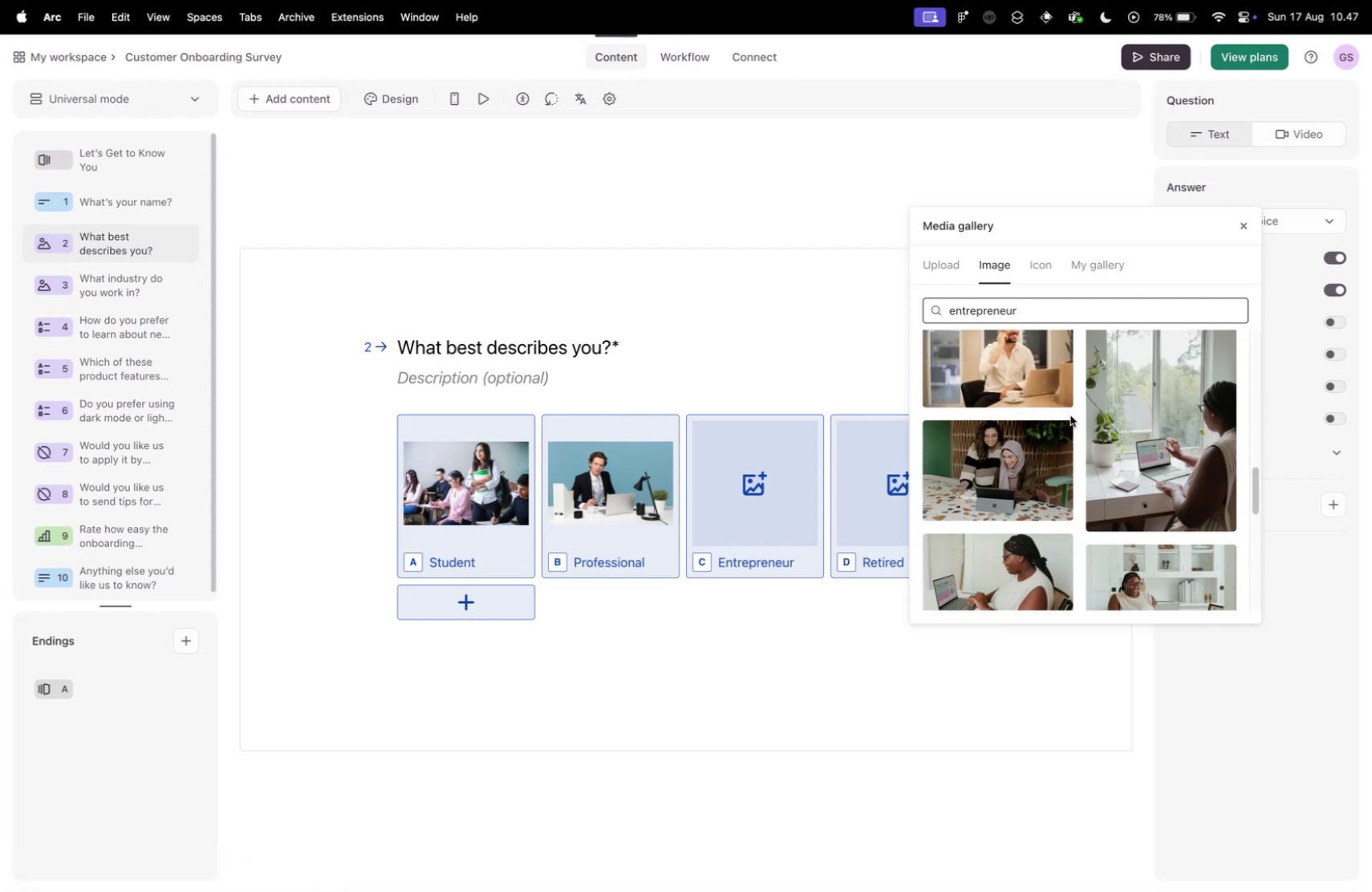 
scroll: coordinate [1070, 415], scroll_direction: up, amount: 4.0
 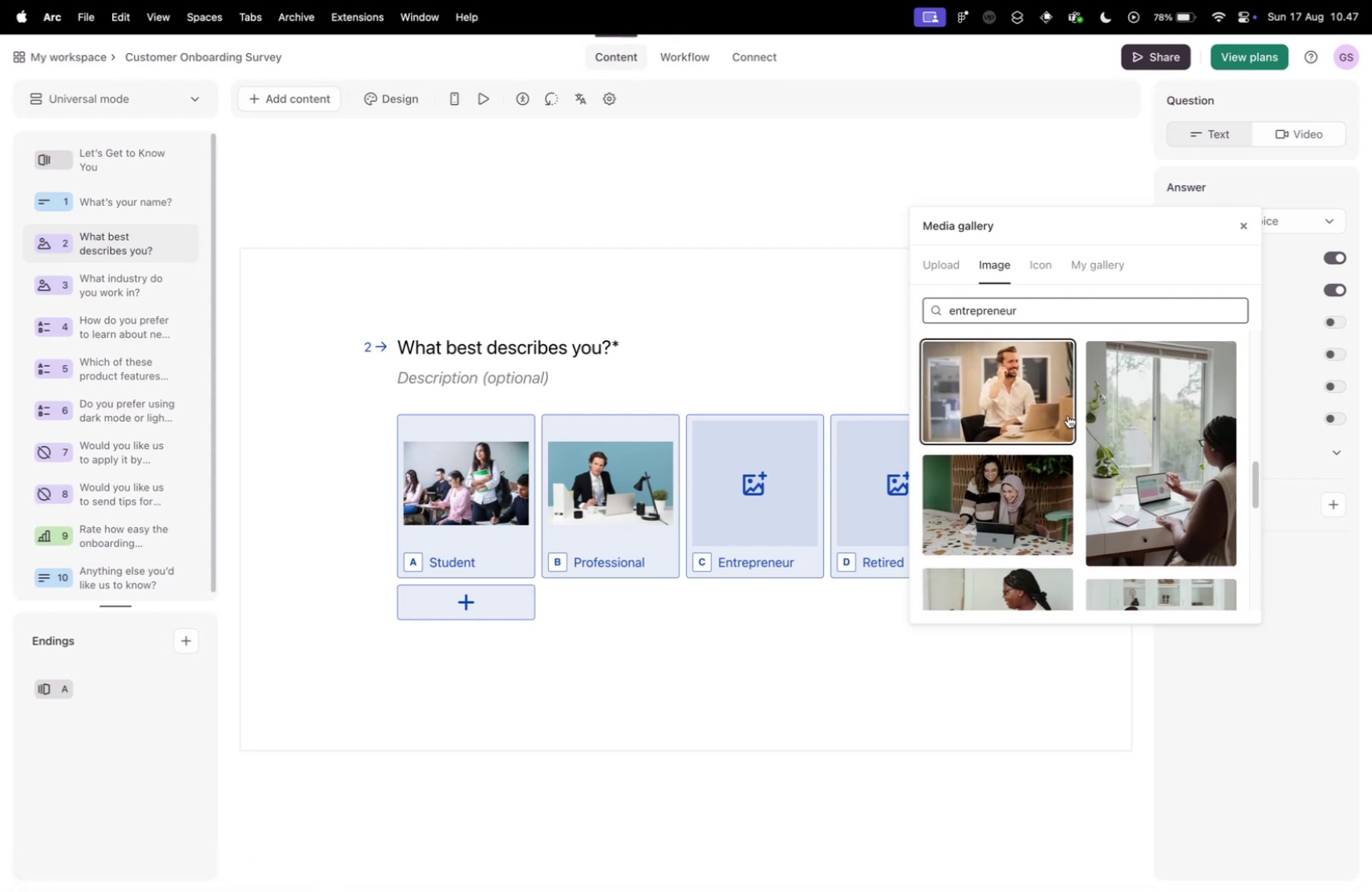 
scroll: coordinate [1066, 415], scroll_direction: down, amount: 11.0
 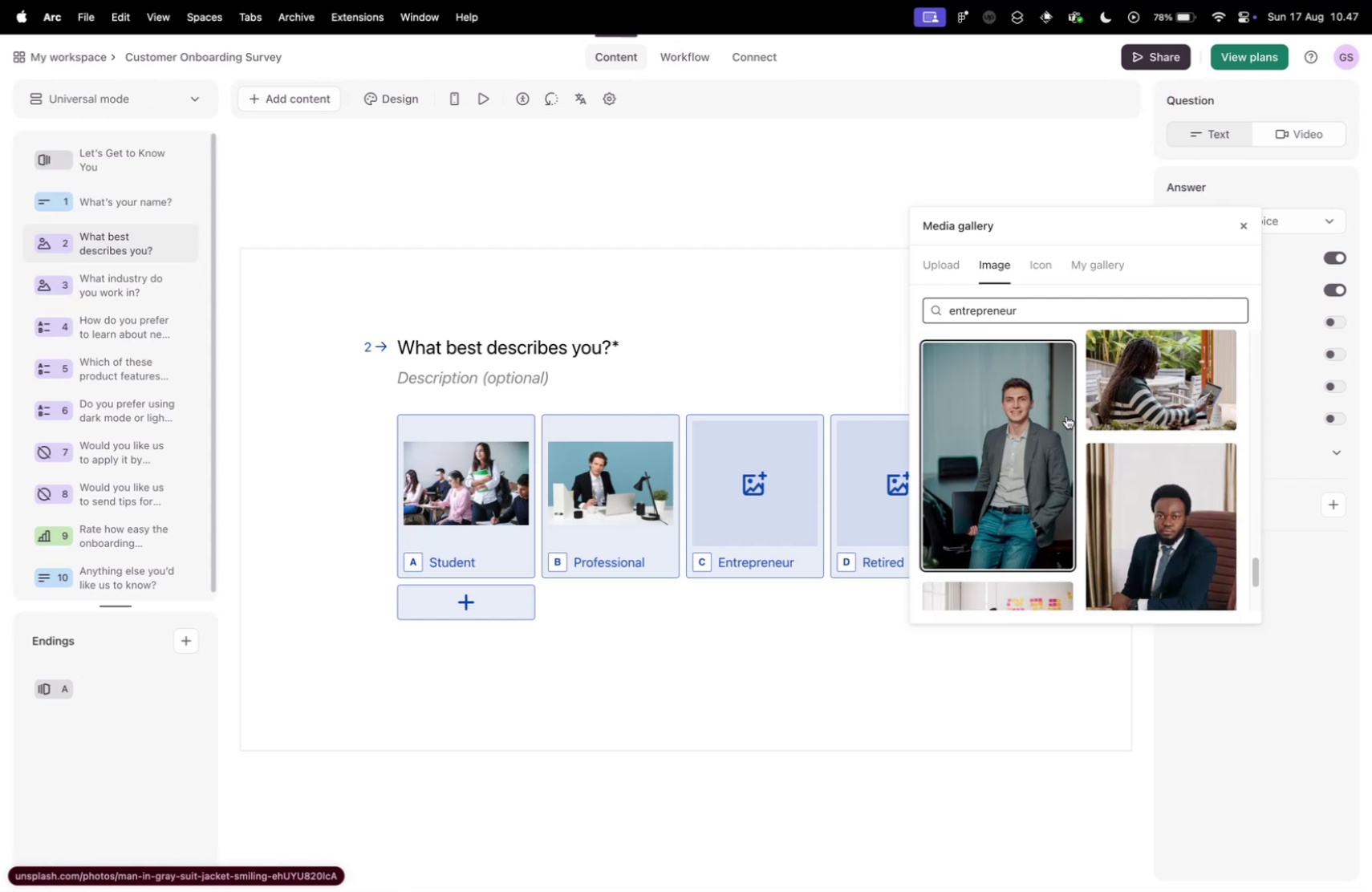 
scroll: coordinate [1066, 416], scroll_direction: up, amount: 4.0
 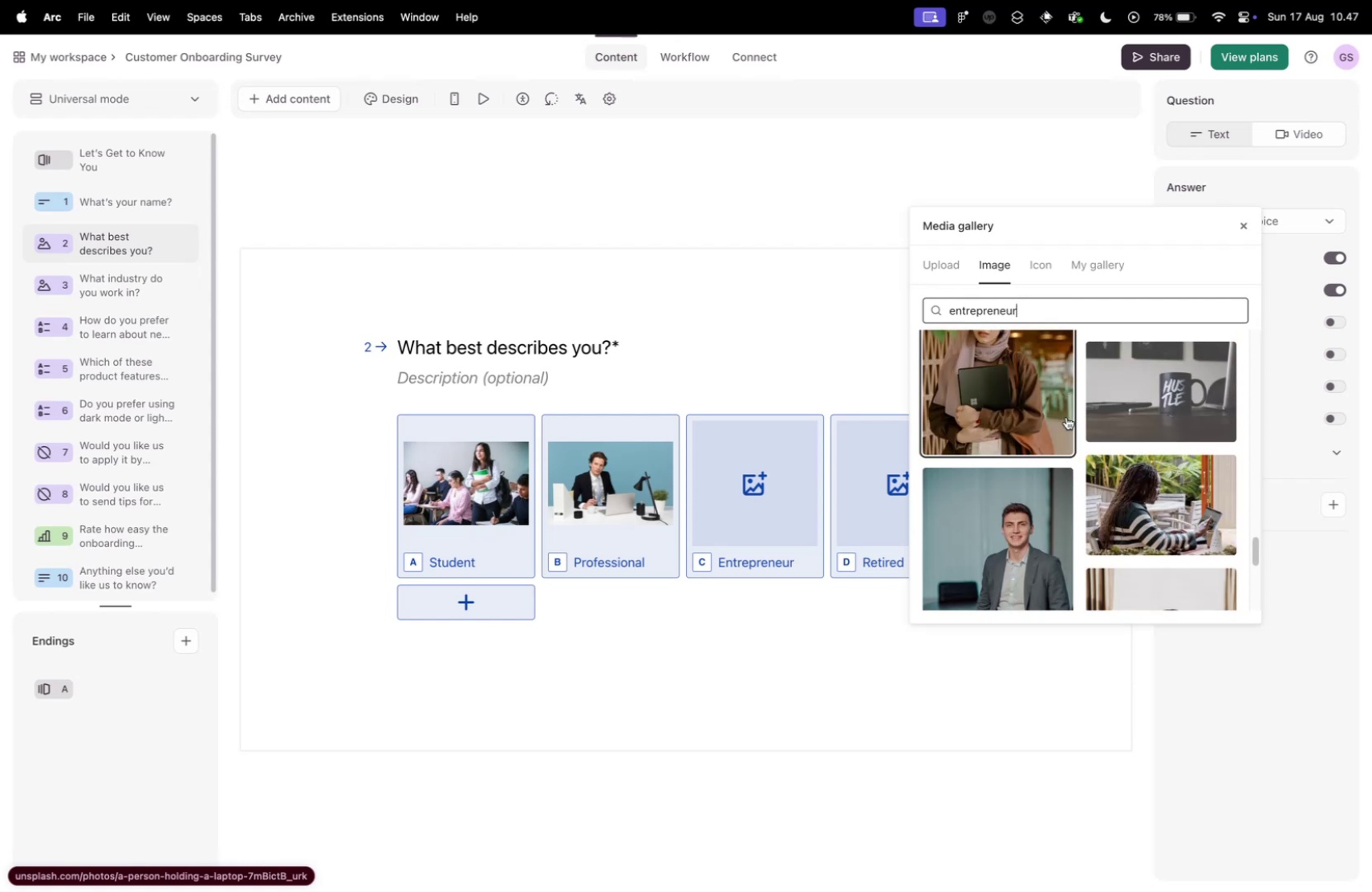 
scroll: coordinate [1076, 430], scroll_direction: down, amount: 38.0
 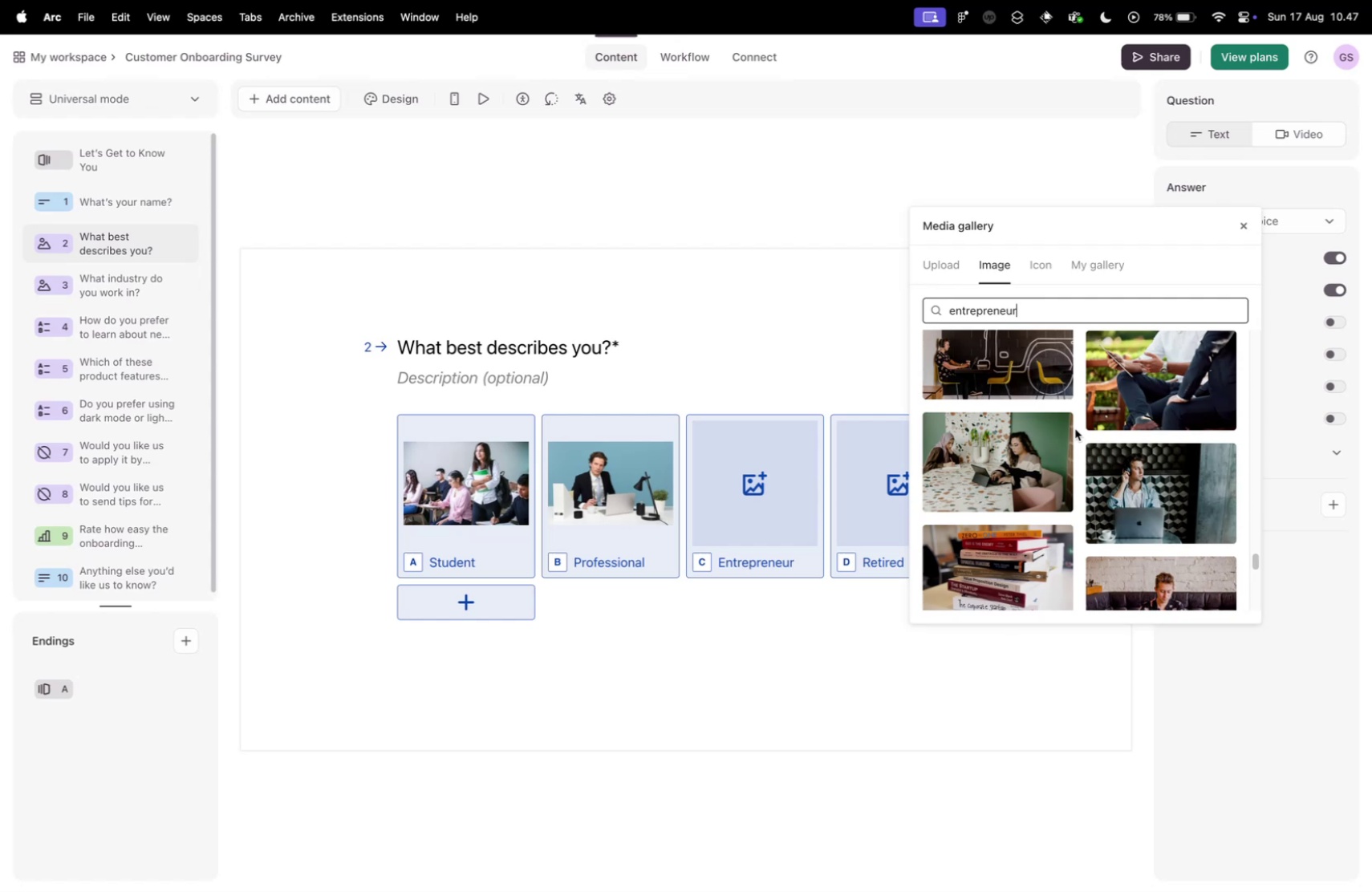 
scroll: coordinate [1074, 427], scroll_direction: down, amount: 12.0
 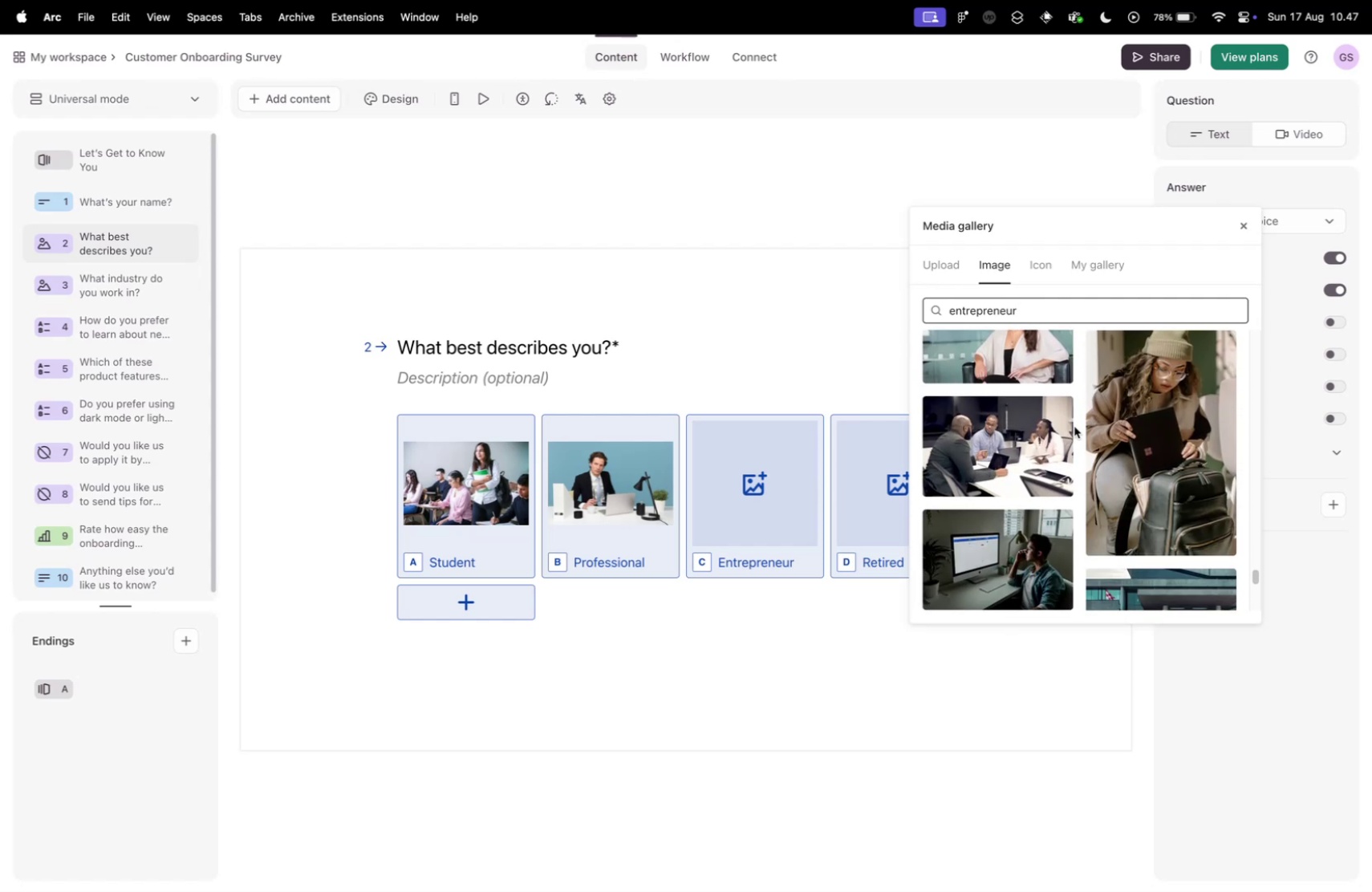 
scroll: coordinate [1074, 425], scroll_direction: up, amount: 120.0
 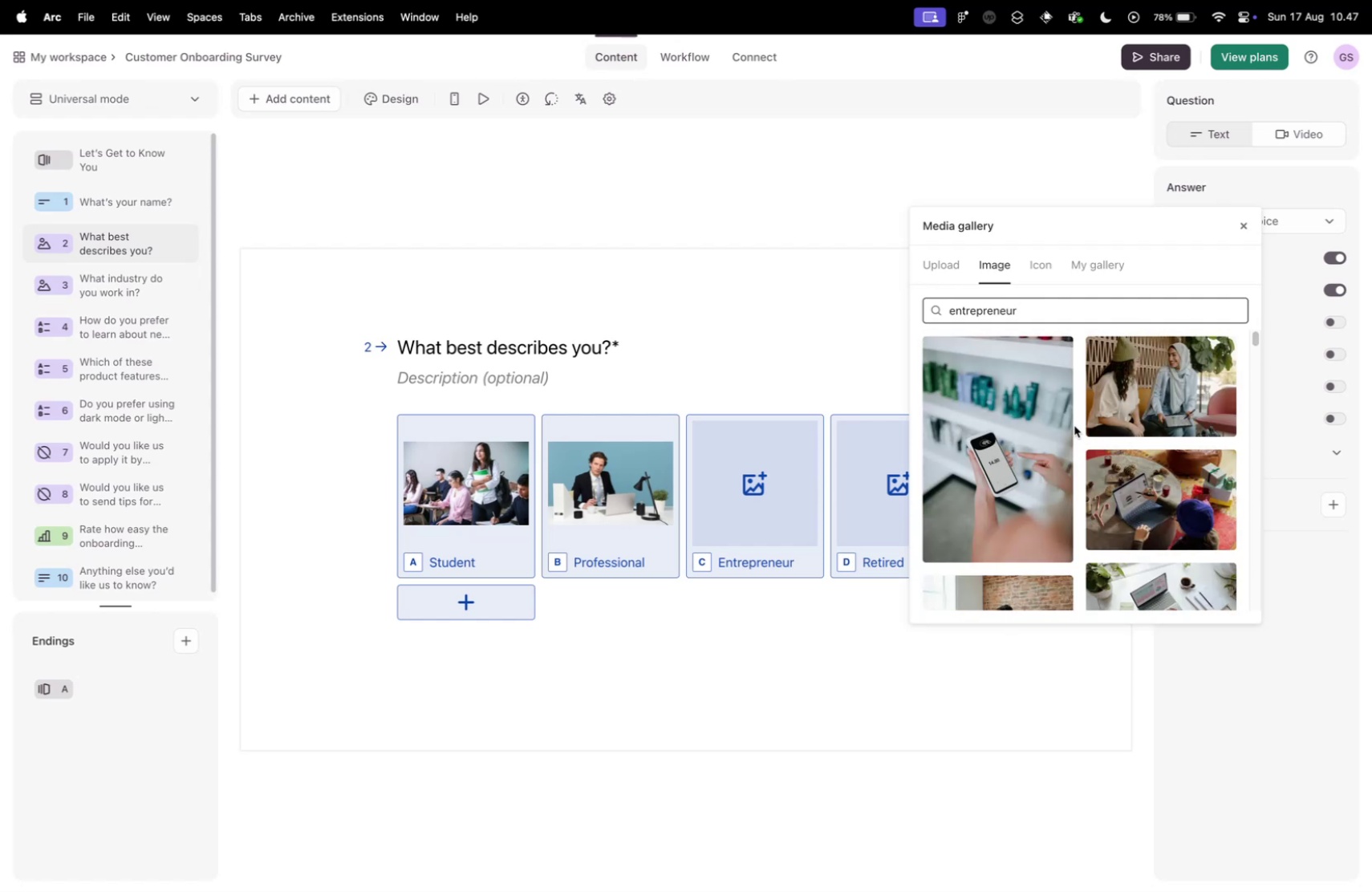 
scroll: coordinate [1092, 438], scroll_direction: down, amount: 6.0
 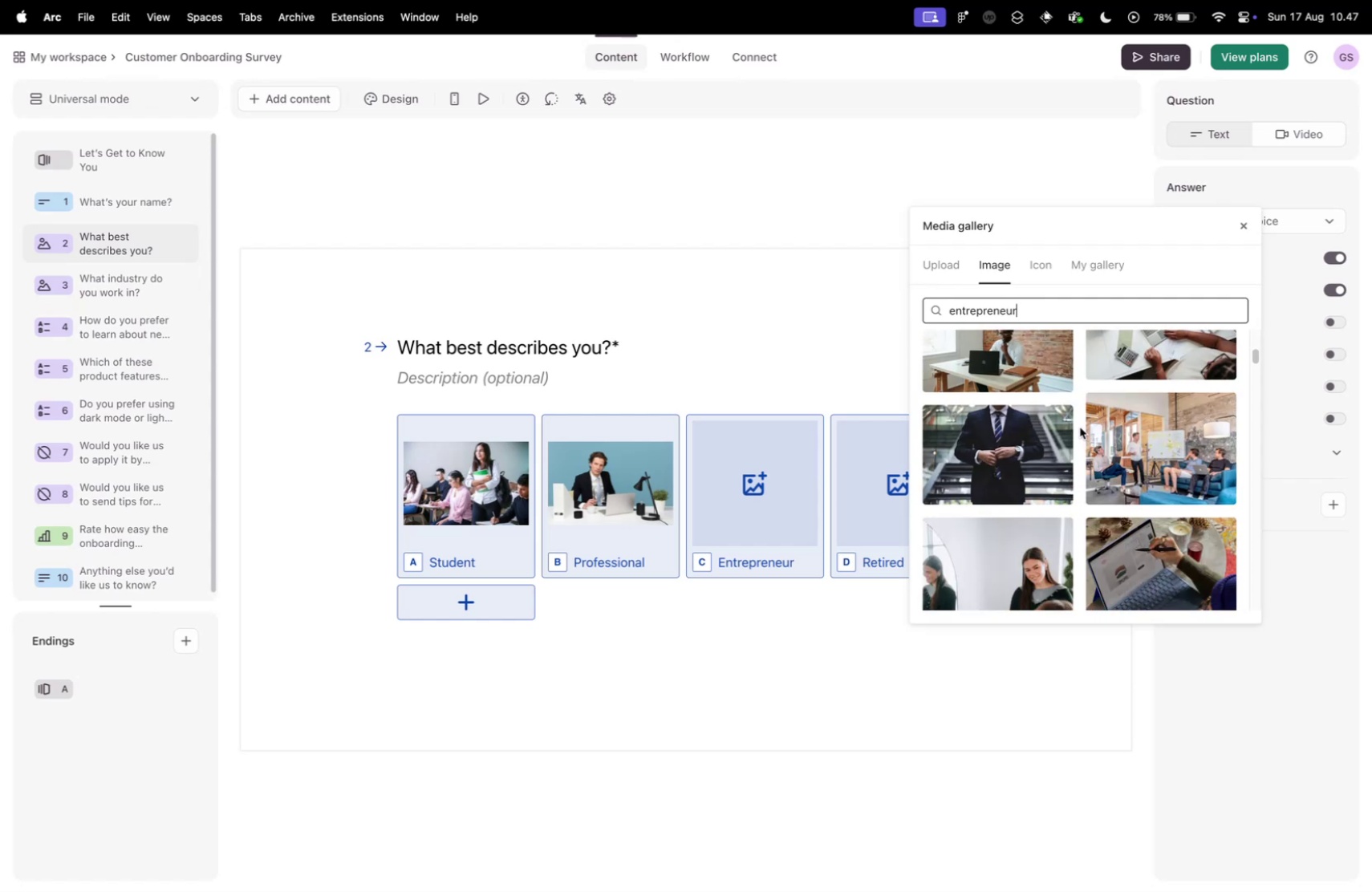 
scroll: coordinate [1080, 427], scroll_direction: up, amount: 5.0
 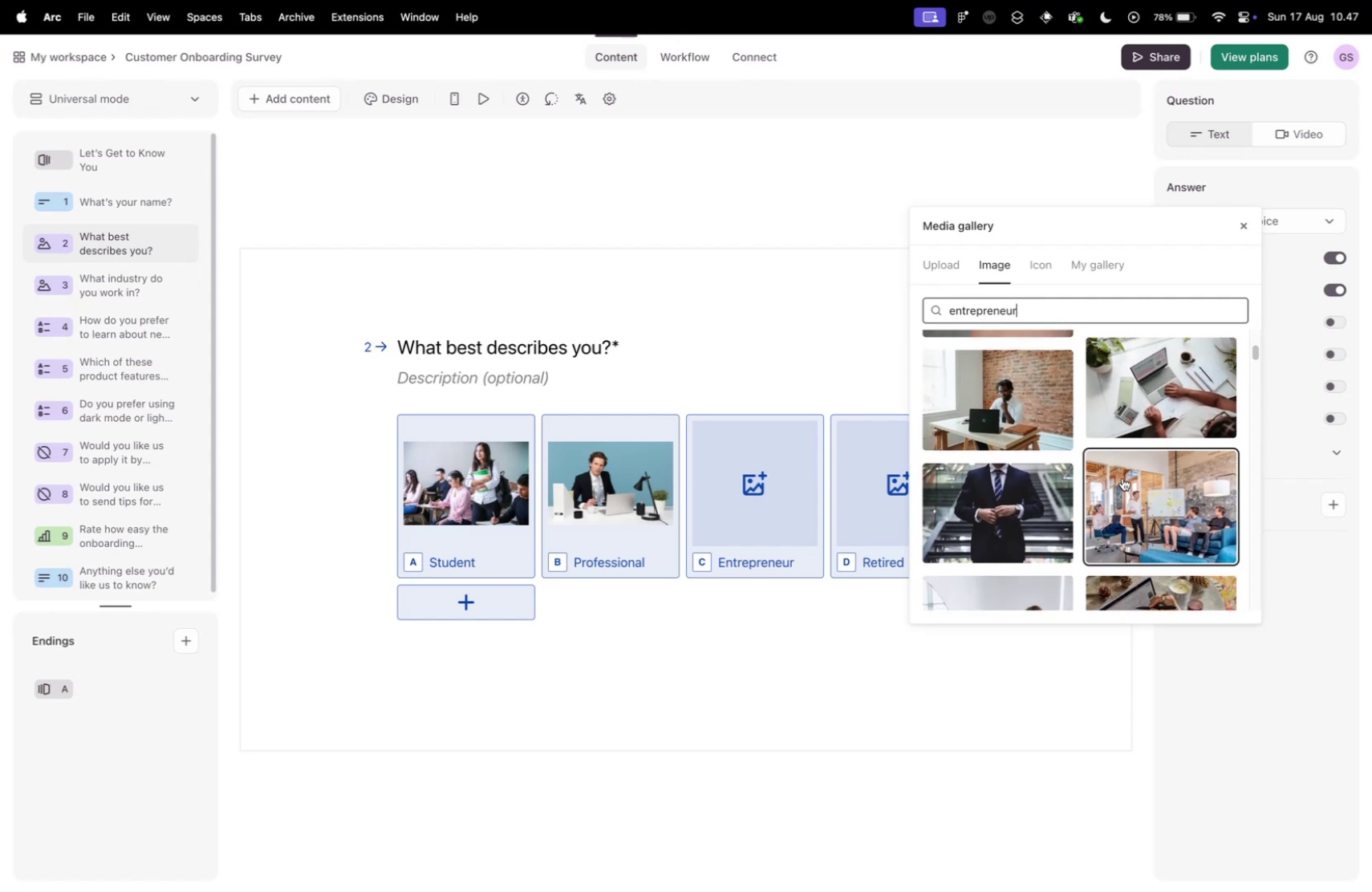 
left_click([1122, 477])
 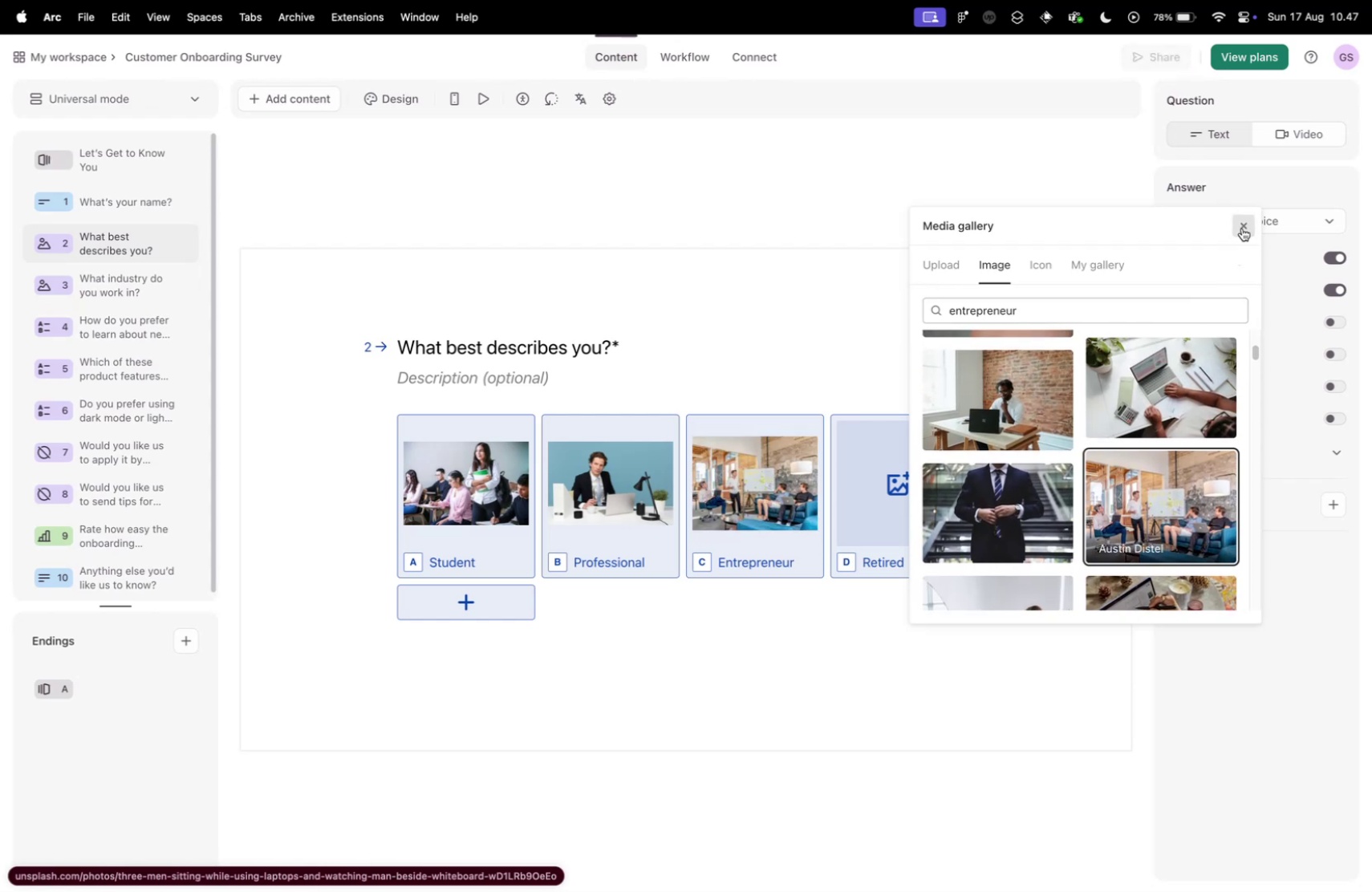 
wait(5.53)
 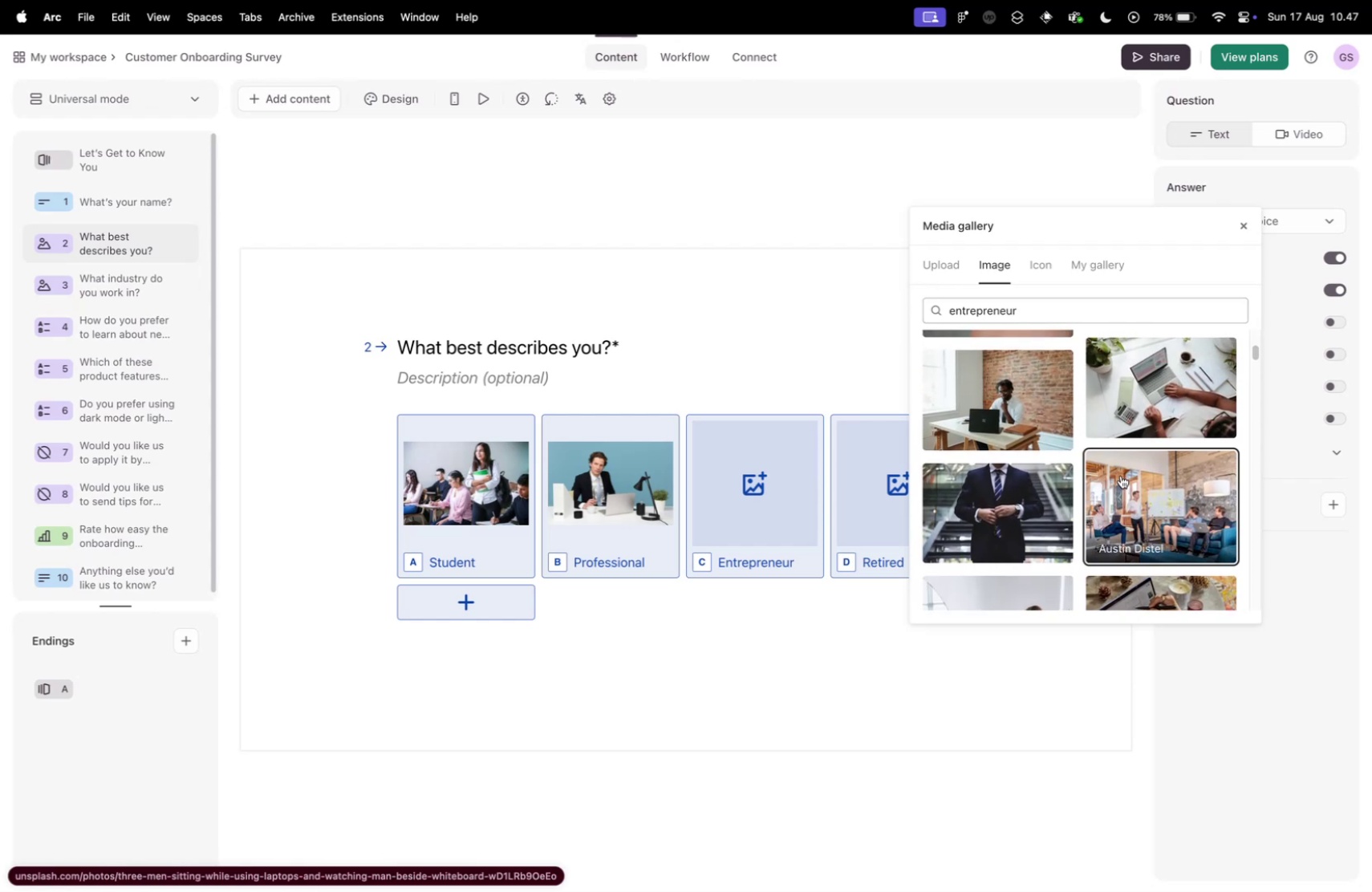 
left_click([1244, 225])
 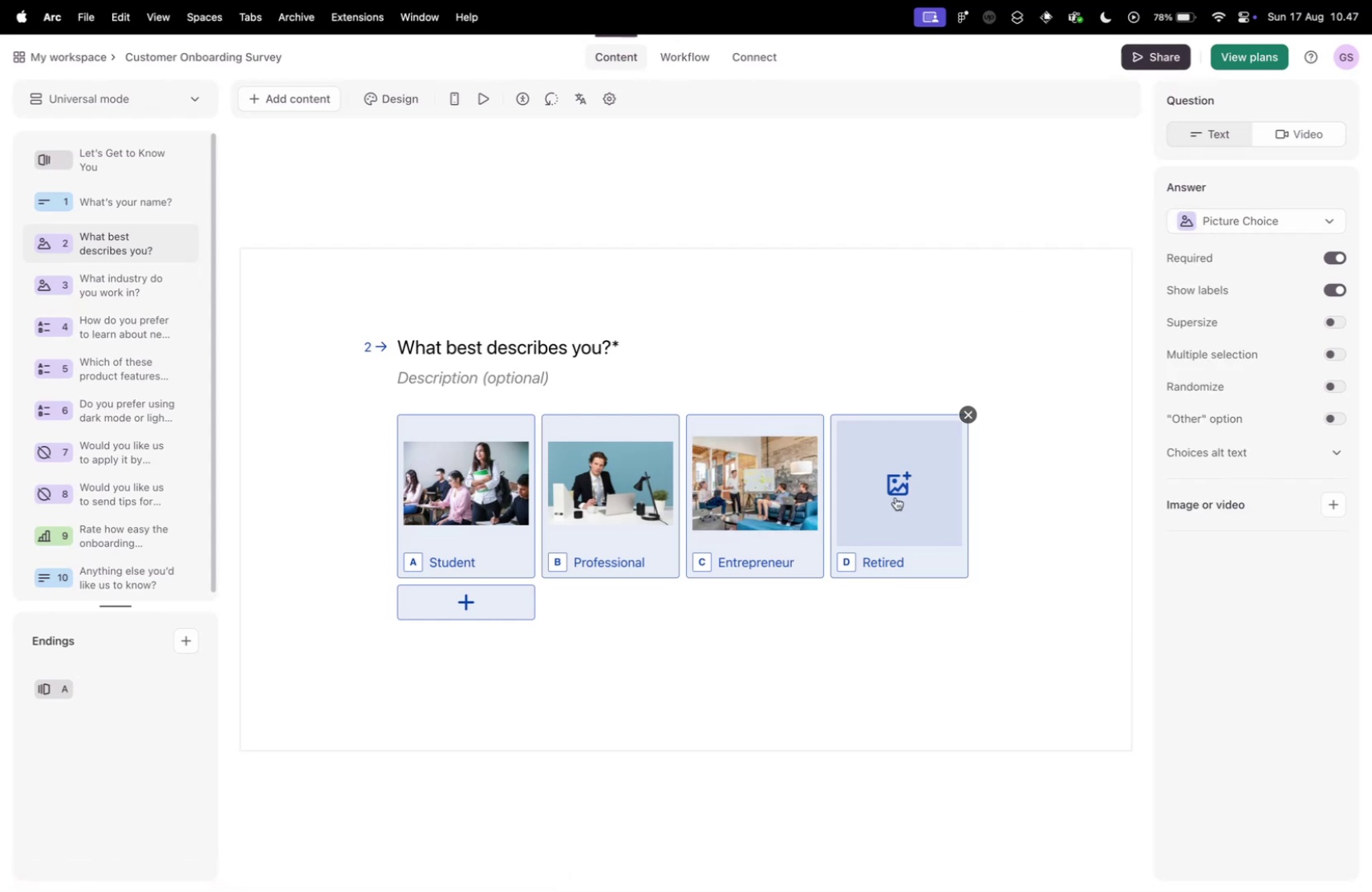 
left_click([895, 497])
 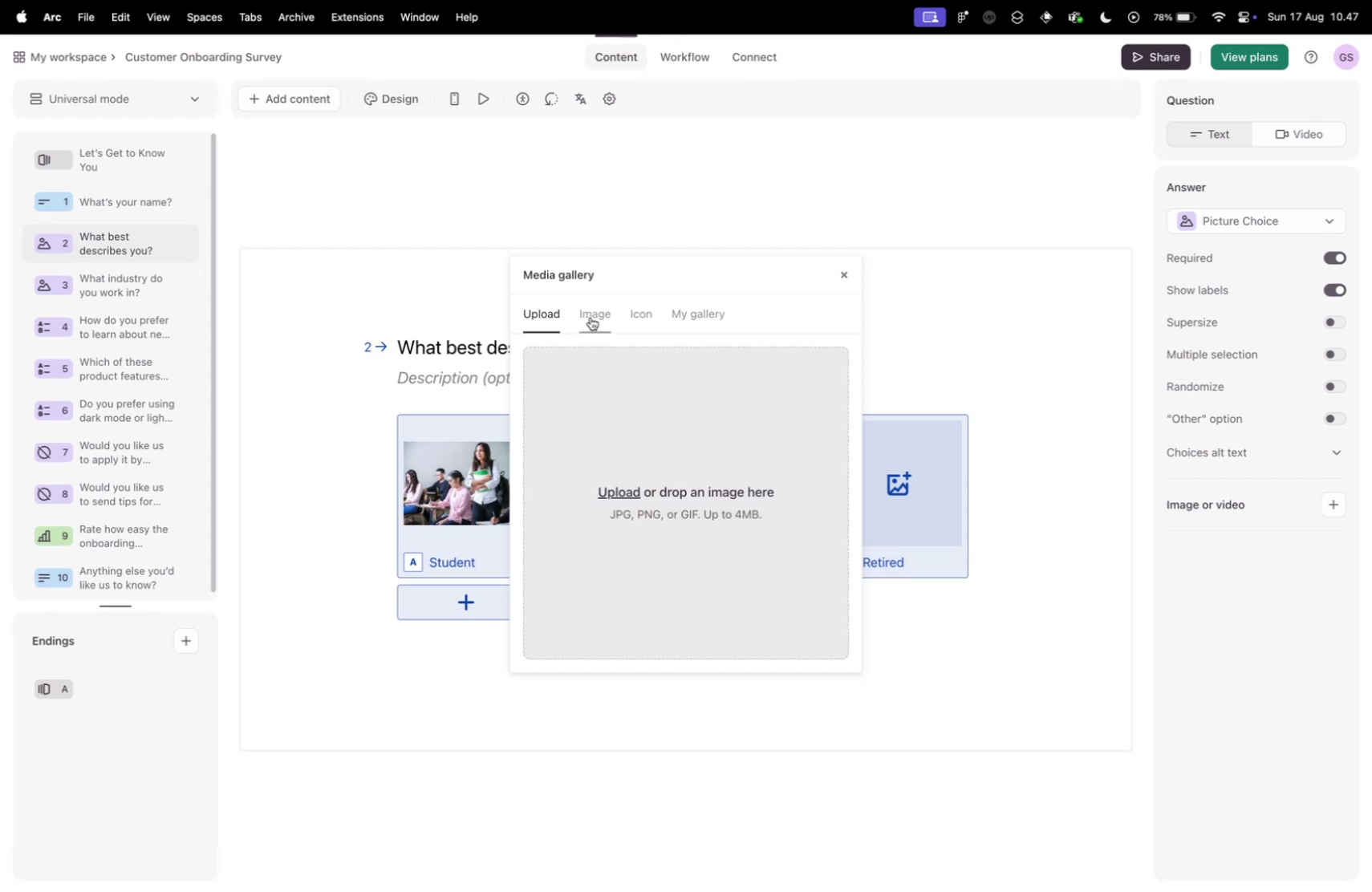 
left_click([591, 317])
 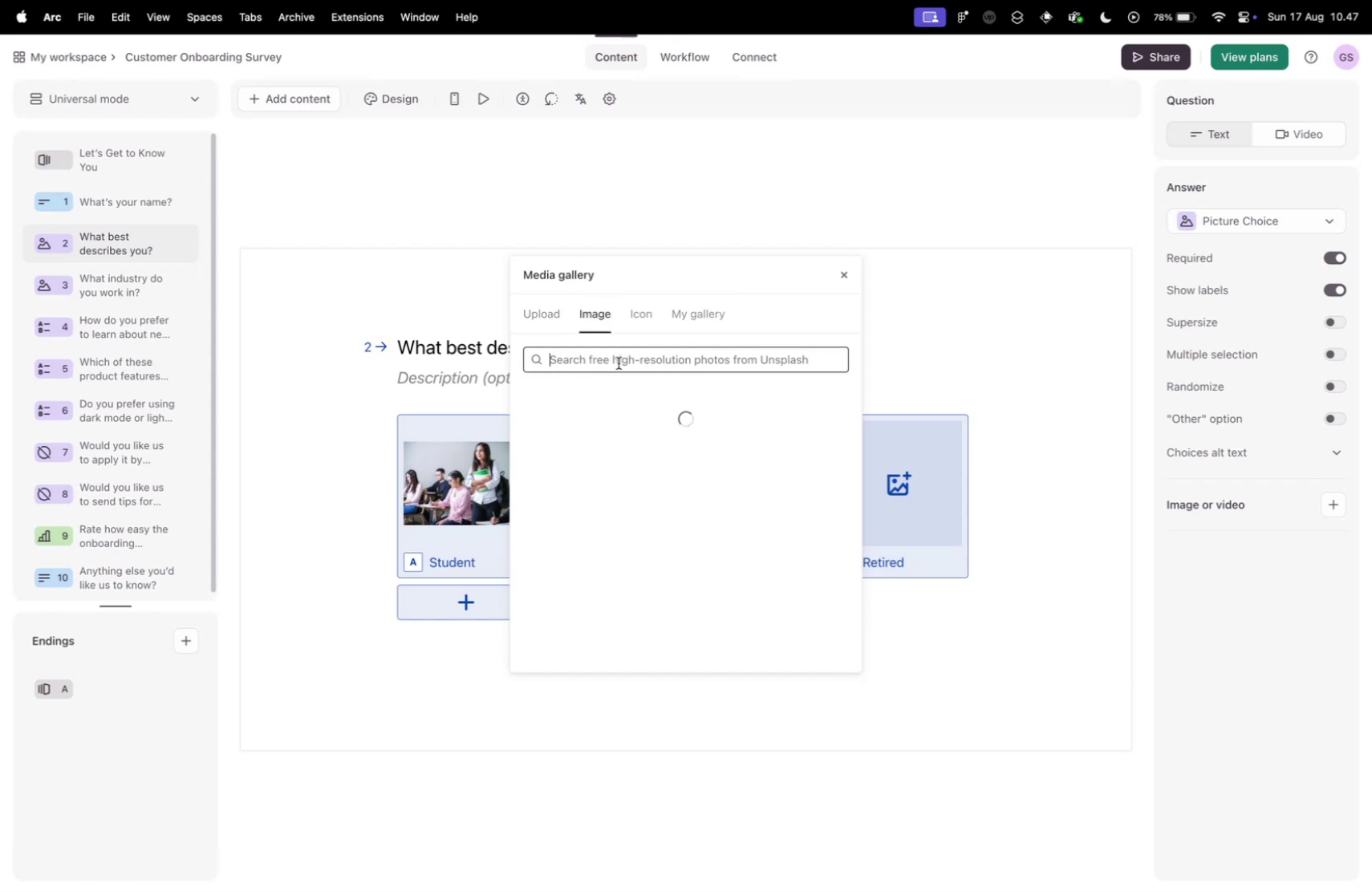 
left_click([619, 363])
 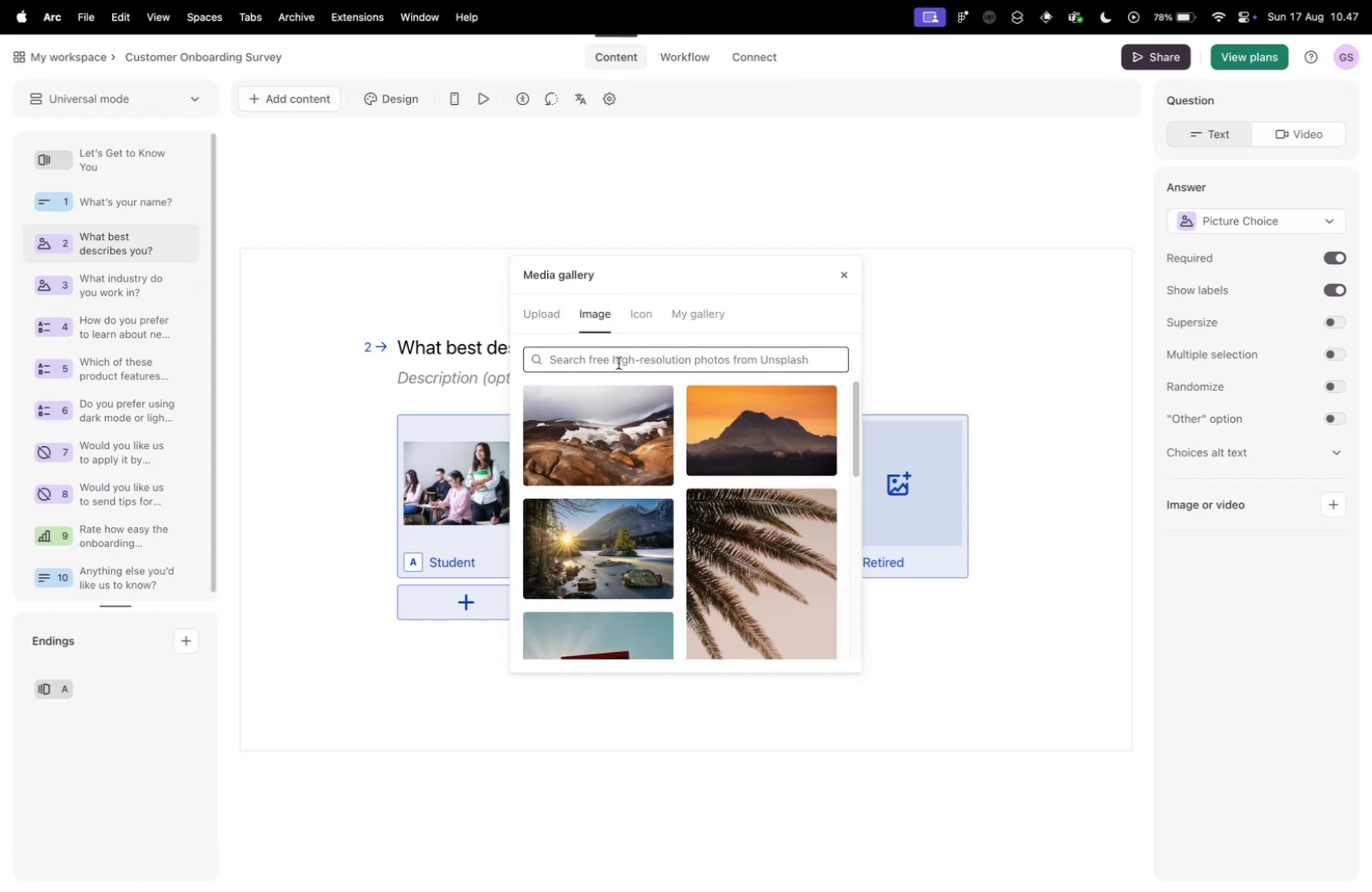 
type(retired)
 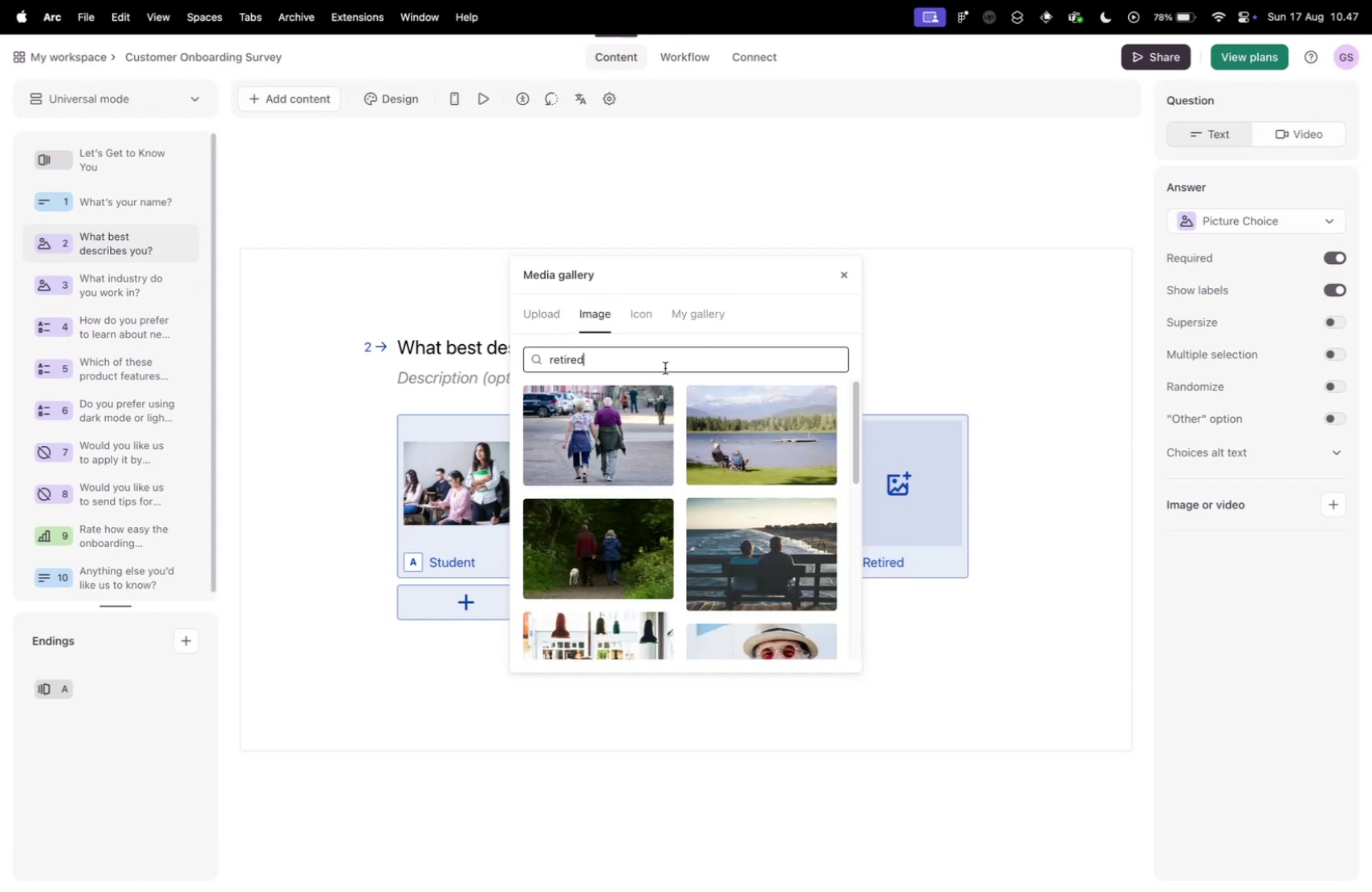 
scroll: coordinate [654, 497], scroll_direction: down, amount: 32.0
 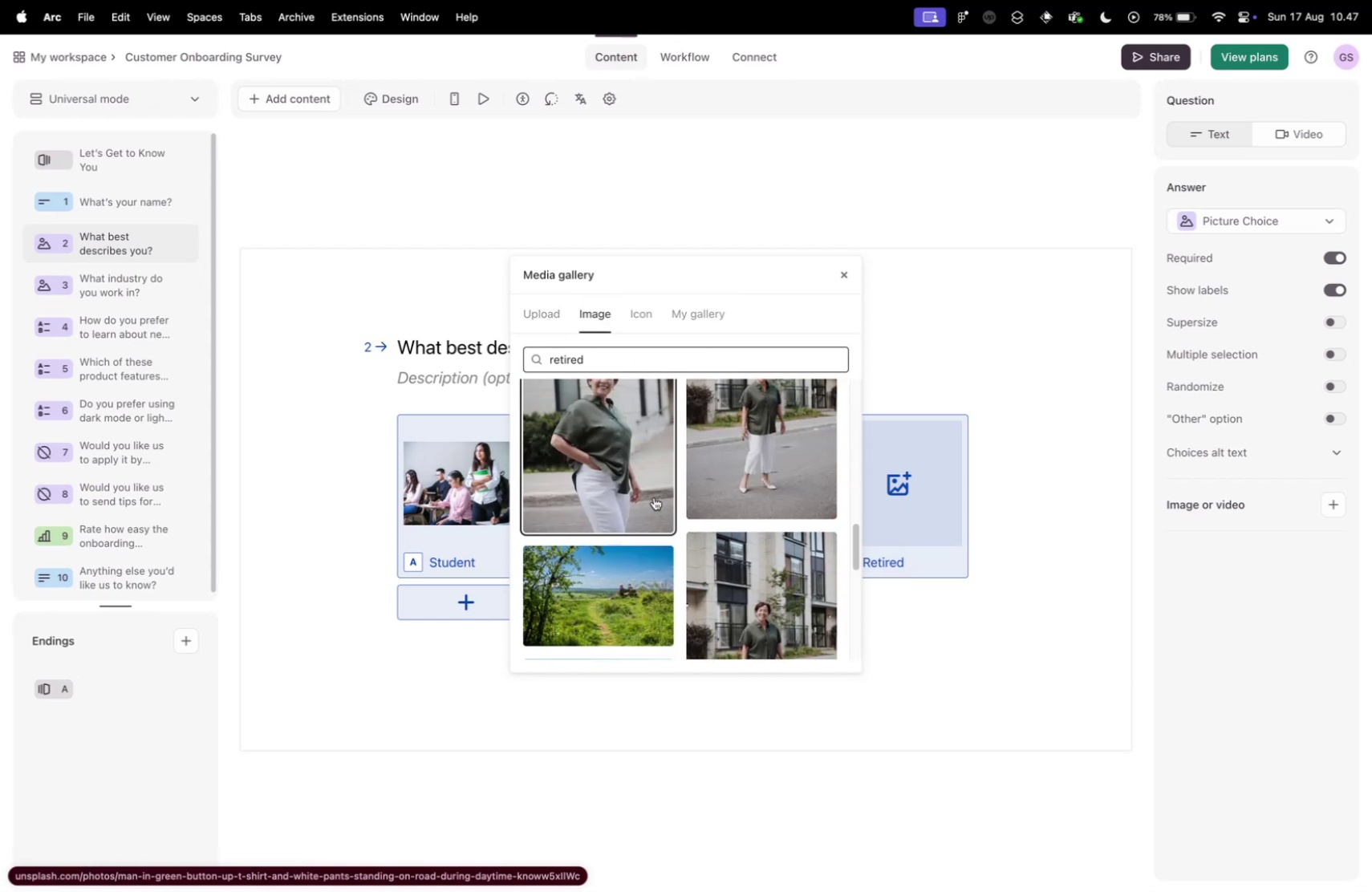 
scroll: coordinate [654, 497], scroll_direction: up, amount: 5.0
 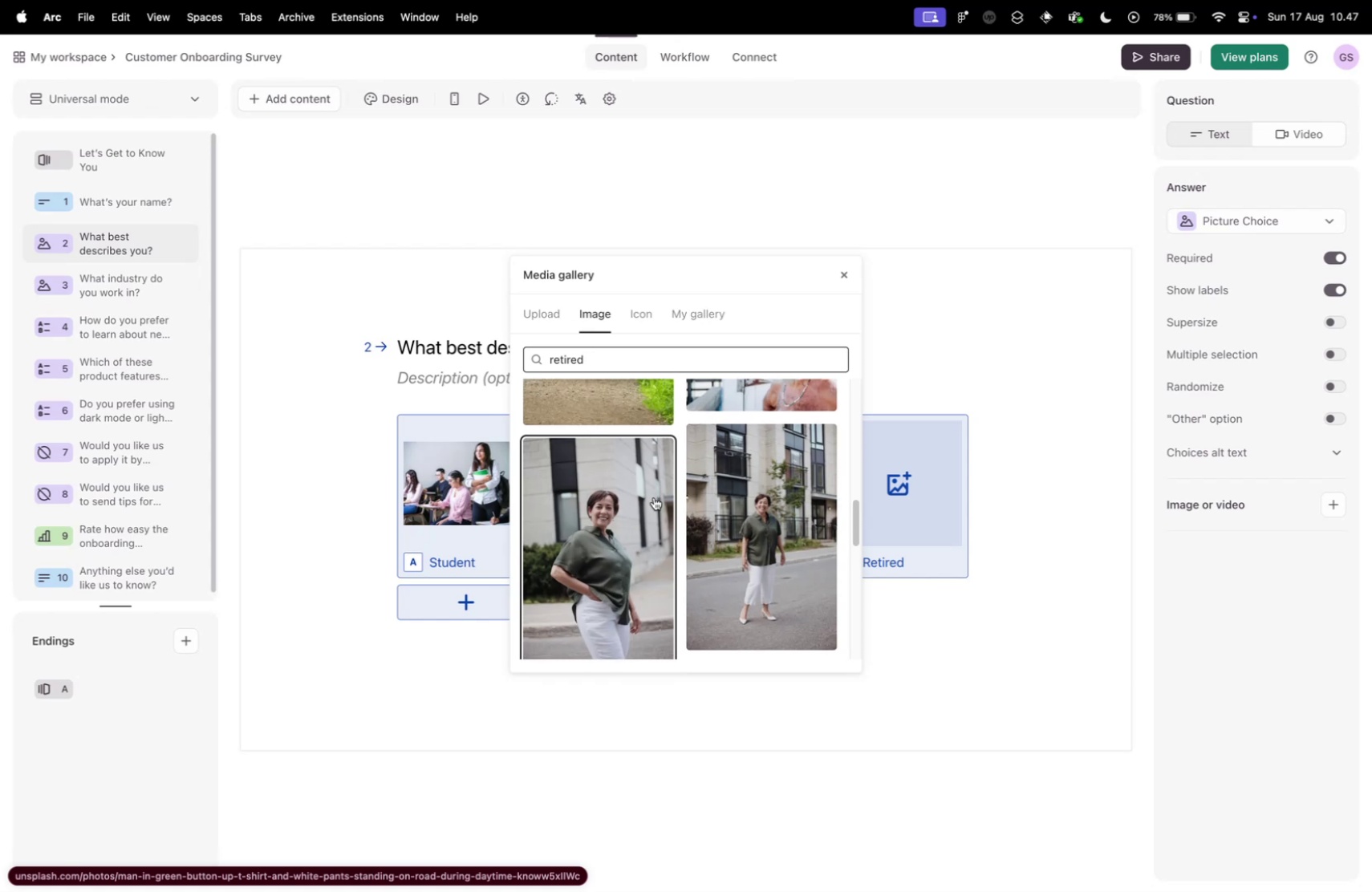 
scroll: coordinate [650, 496], scroll_direction: down, amount: 29.0
 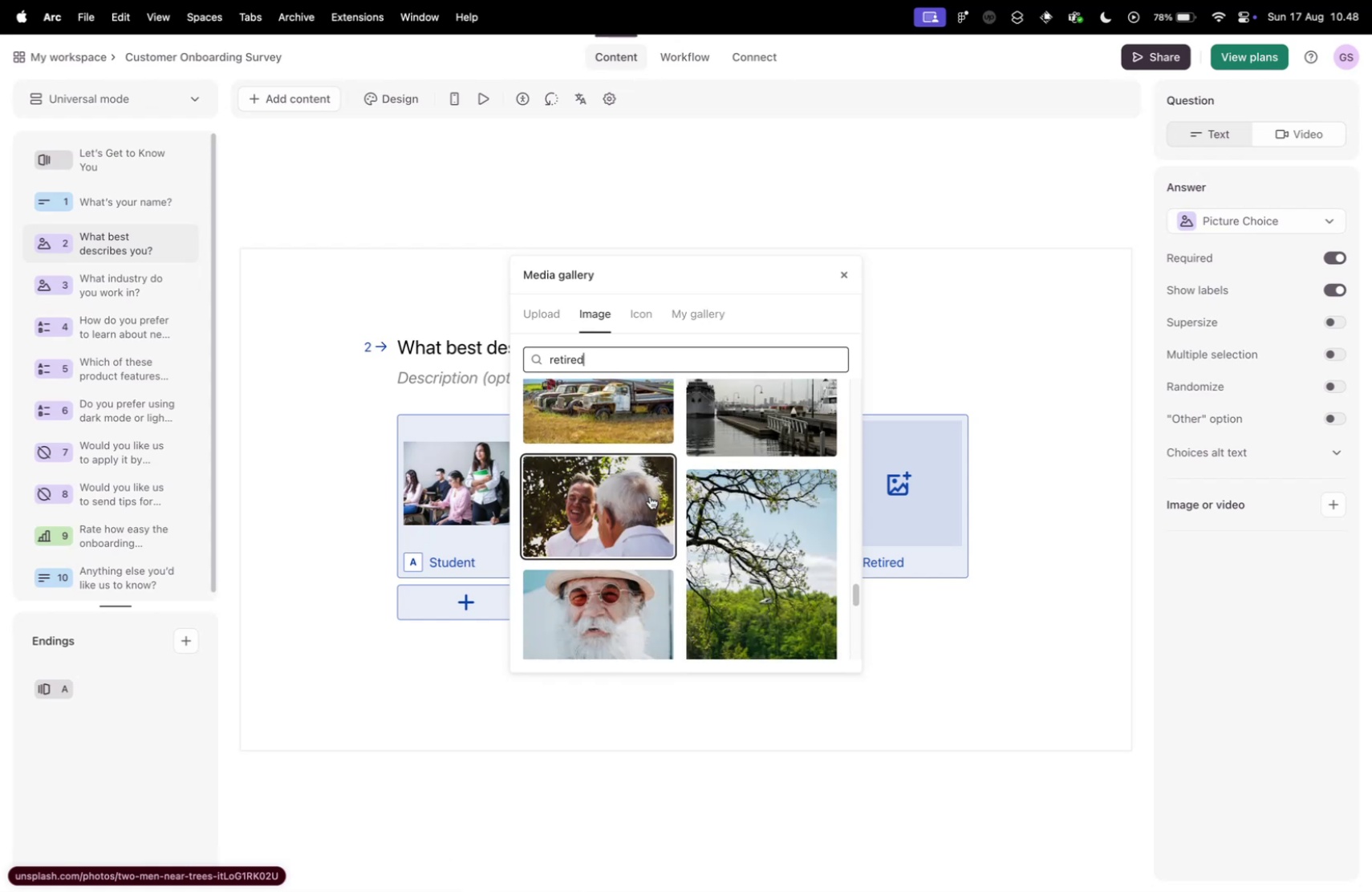 
scroll: coordinate [639, 480], scroll_direction: down, amount: 35.0
 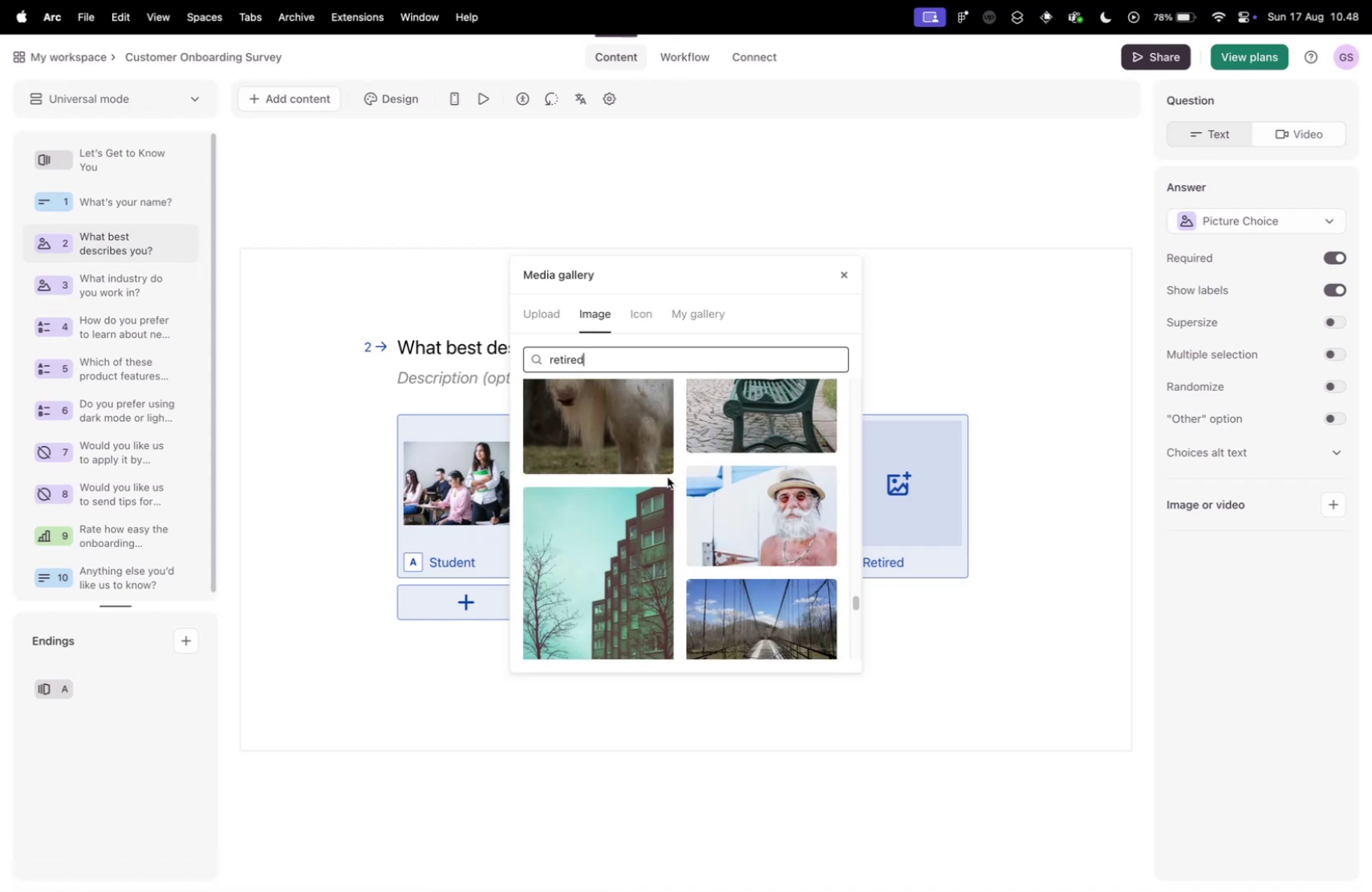 
scroll: coordinate [667, 473], scroll_direction: down, amount: 43.0
 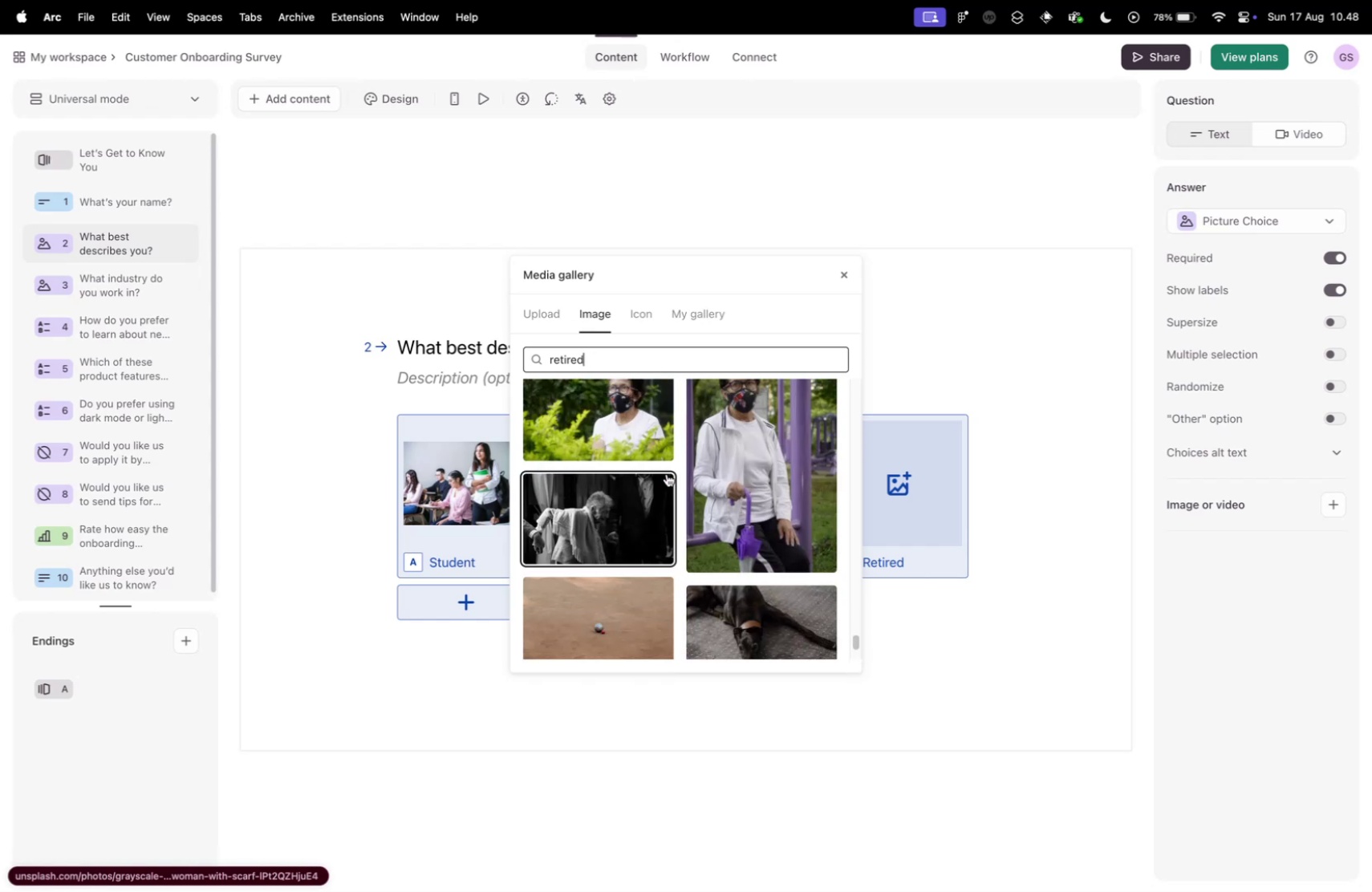 
scroll: coordinate [664, 473], scroll_direction: up, amount: 8.0
 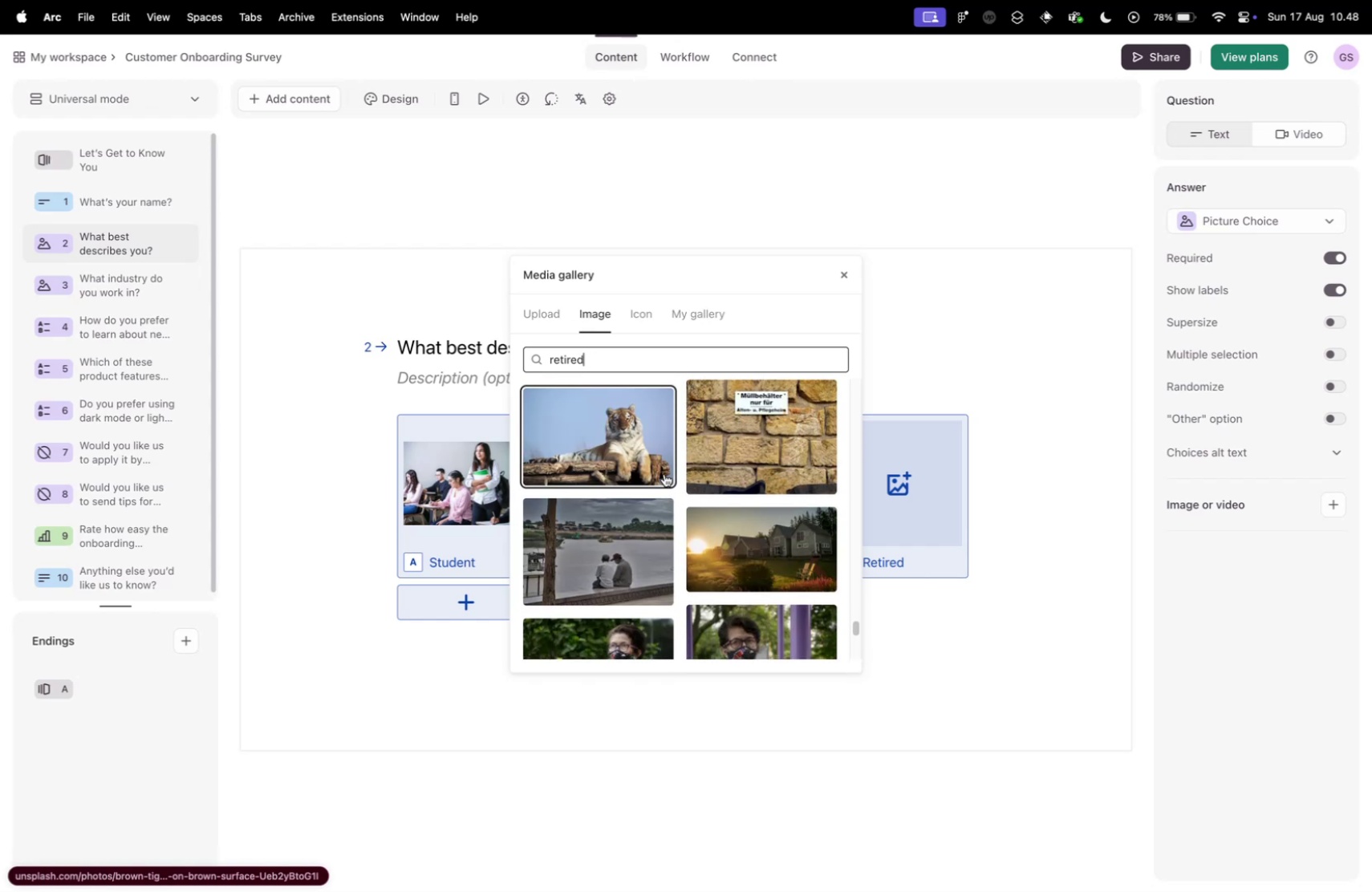 
scroll: coordinate [663, 473], scroll_direction: down, amount: 40.0
 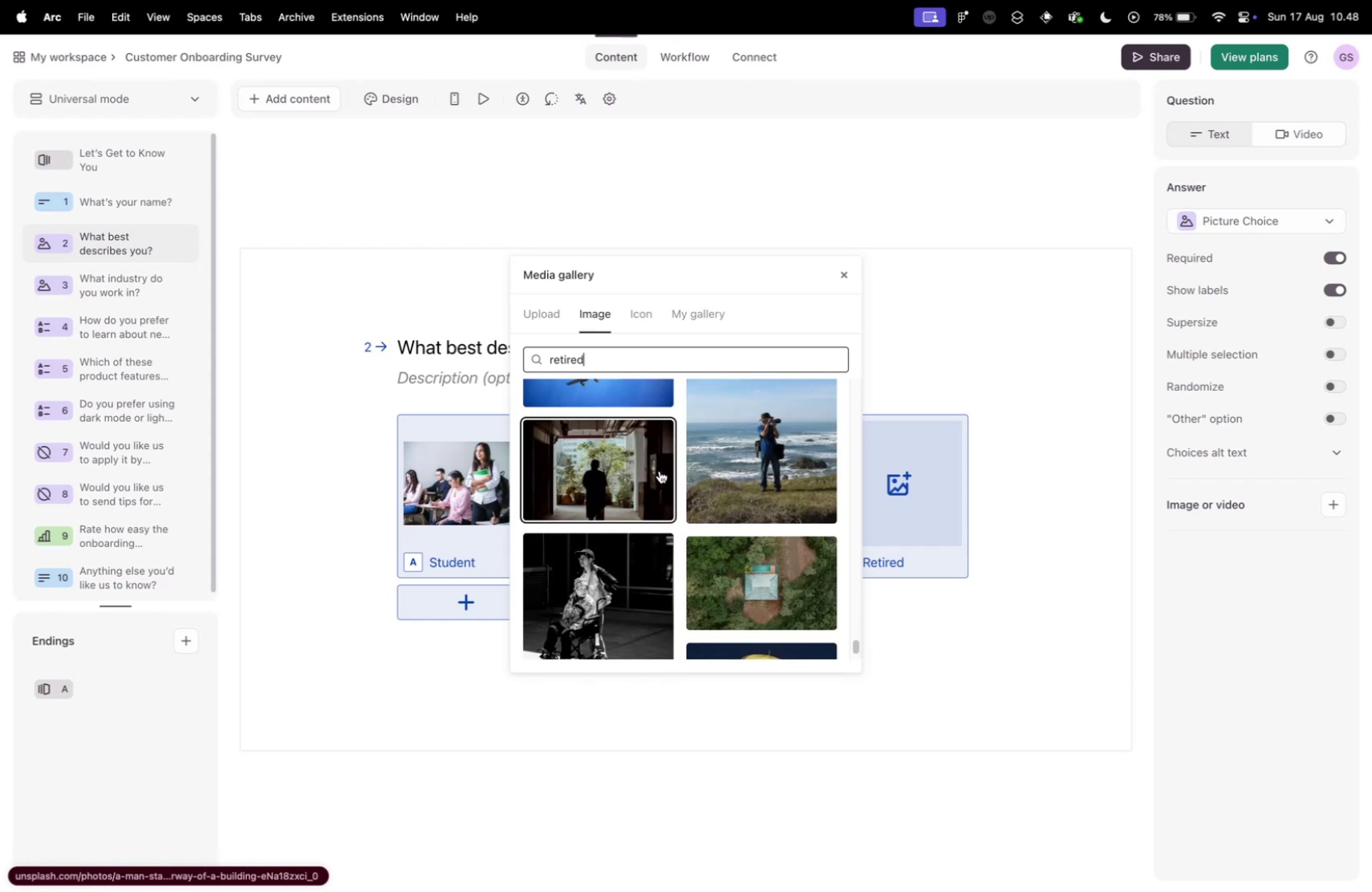 
scroll: coordinate [660, 469], scroll_direction: up, amount: 5.0
 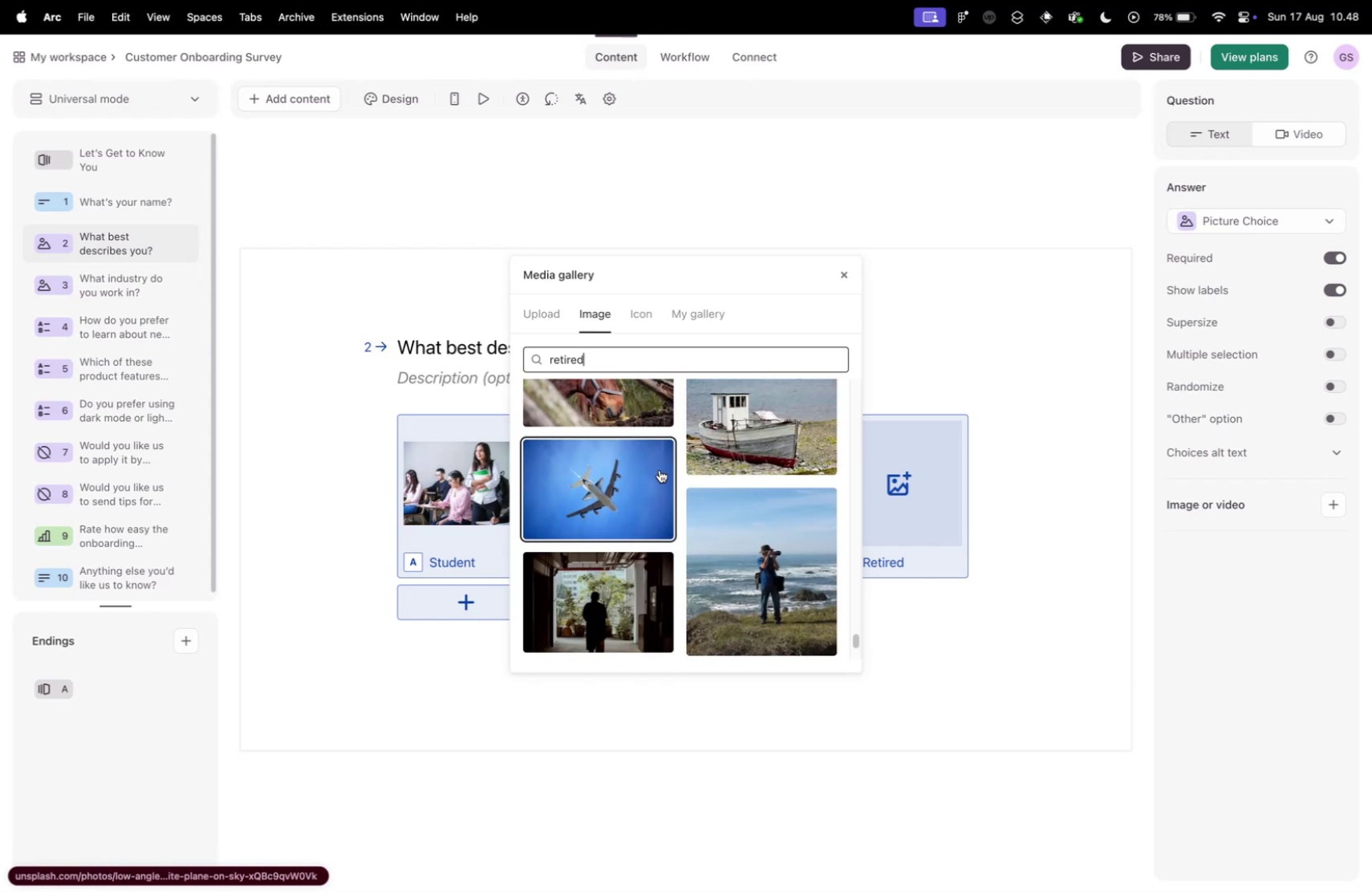 
scroll: coordinate [656, 471], scroll_direction: down, amount: 46.0
 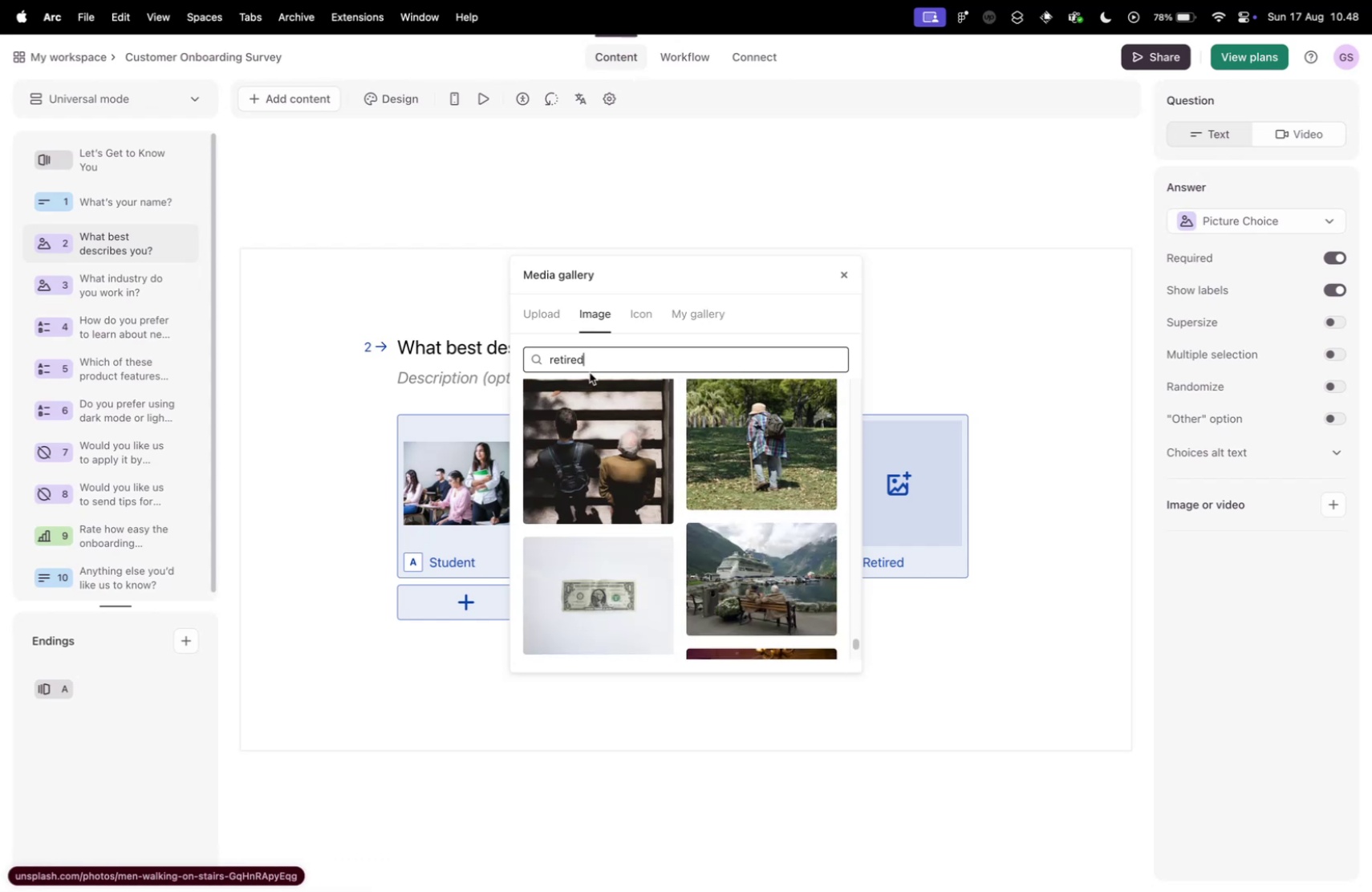 
left_click_drag(start_coordinate=[591, 359], to_coordinate=[575, 358])
 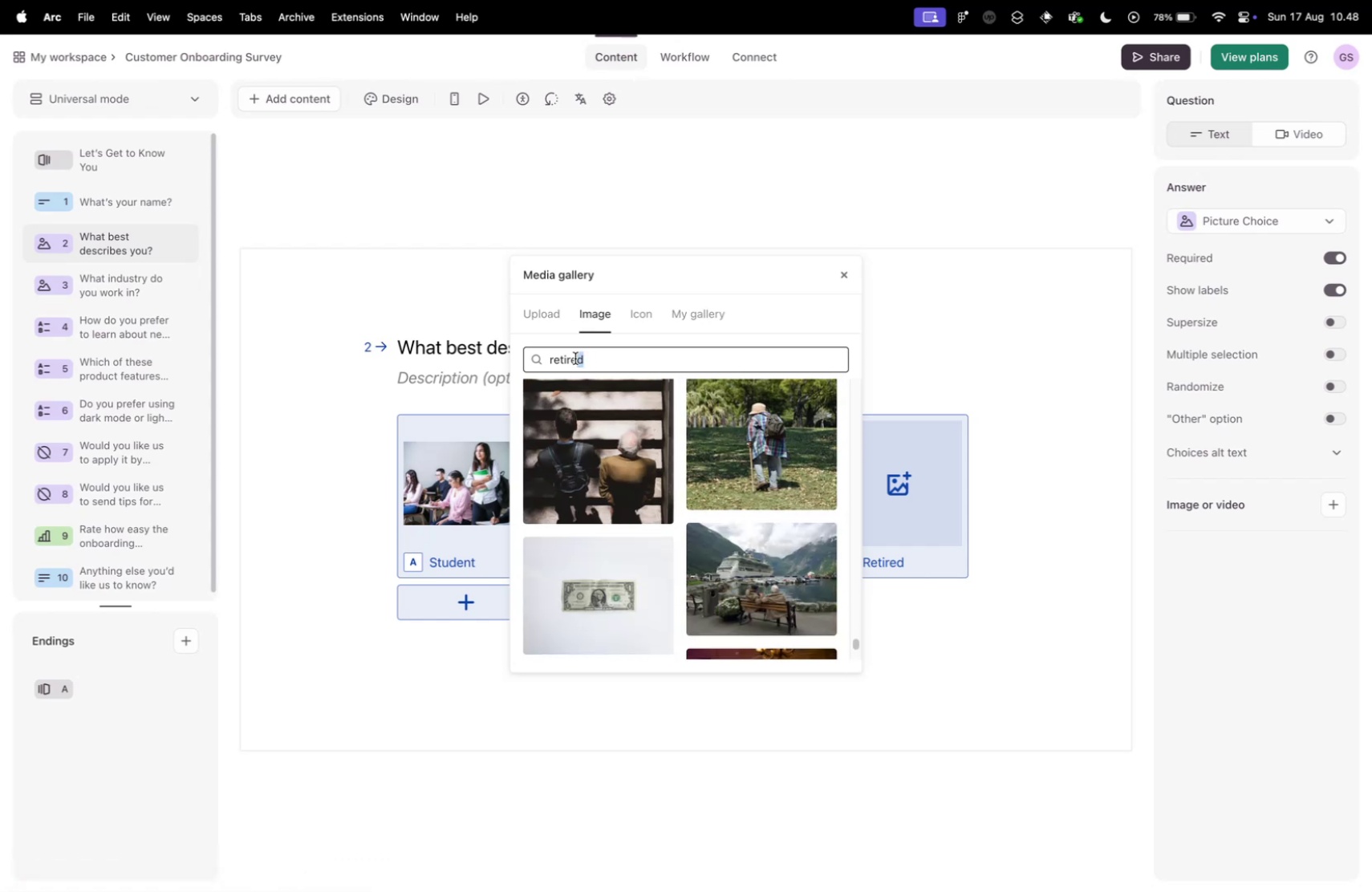 
type(ment)
 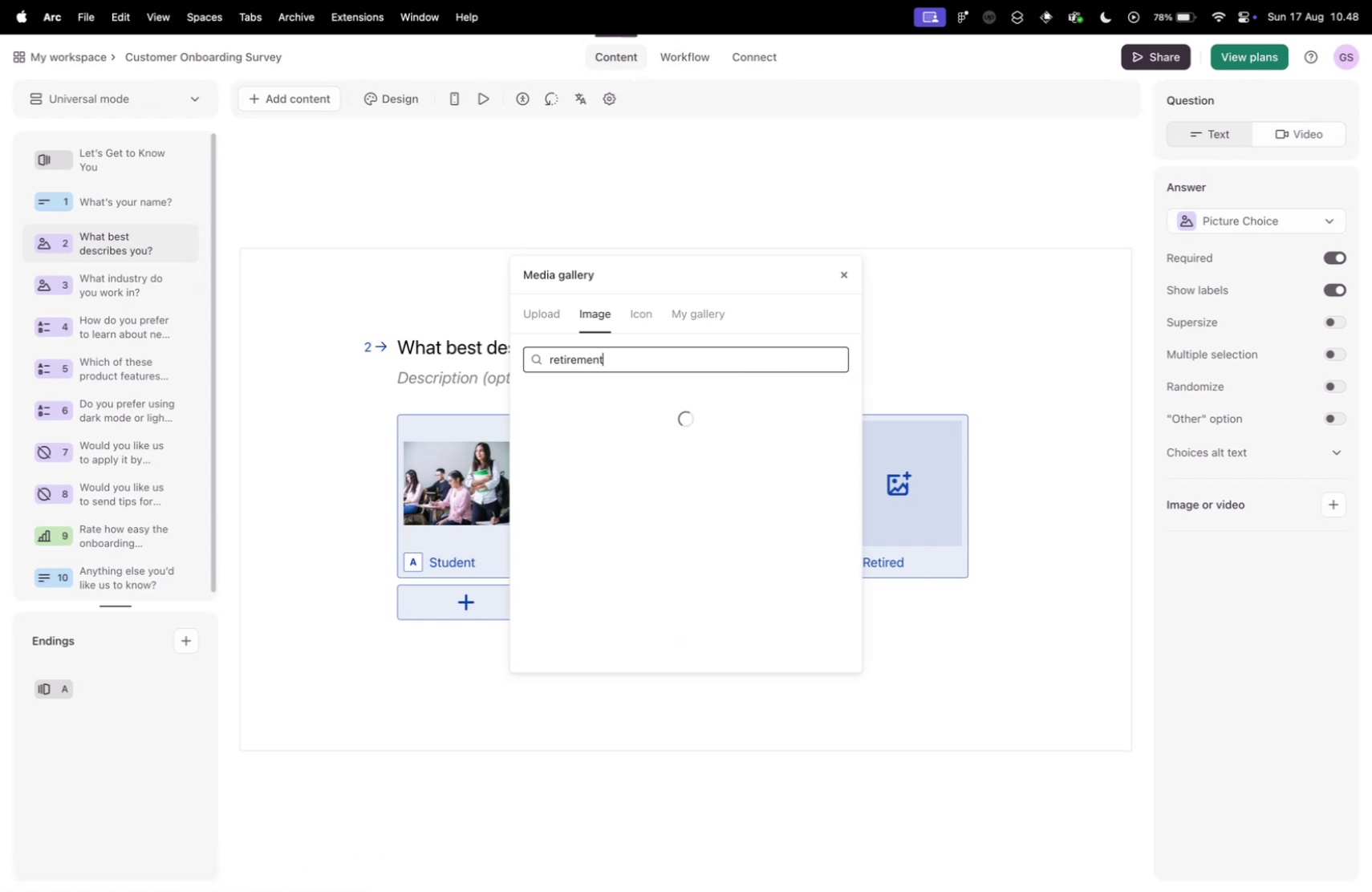 
key(Enter)
 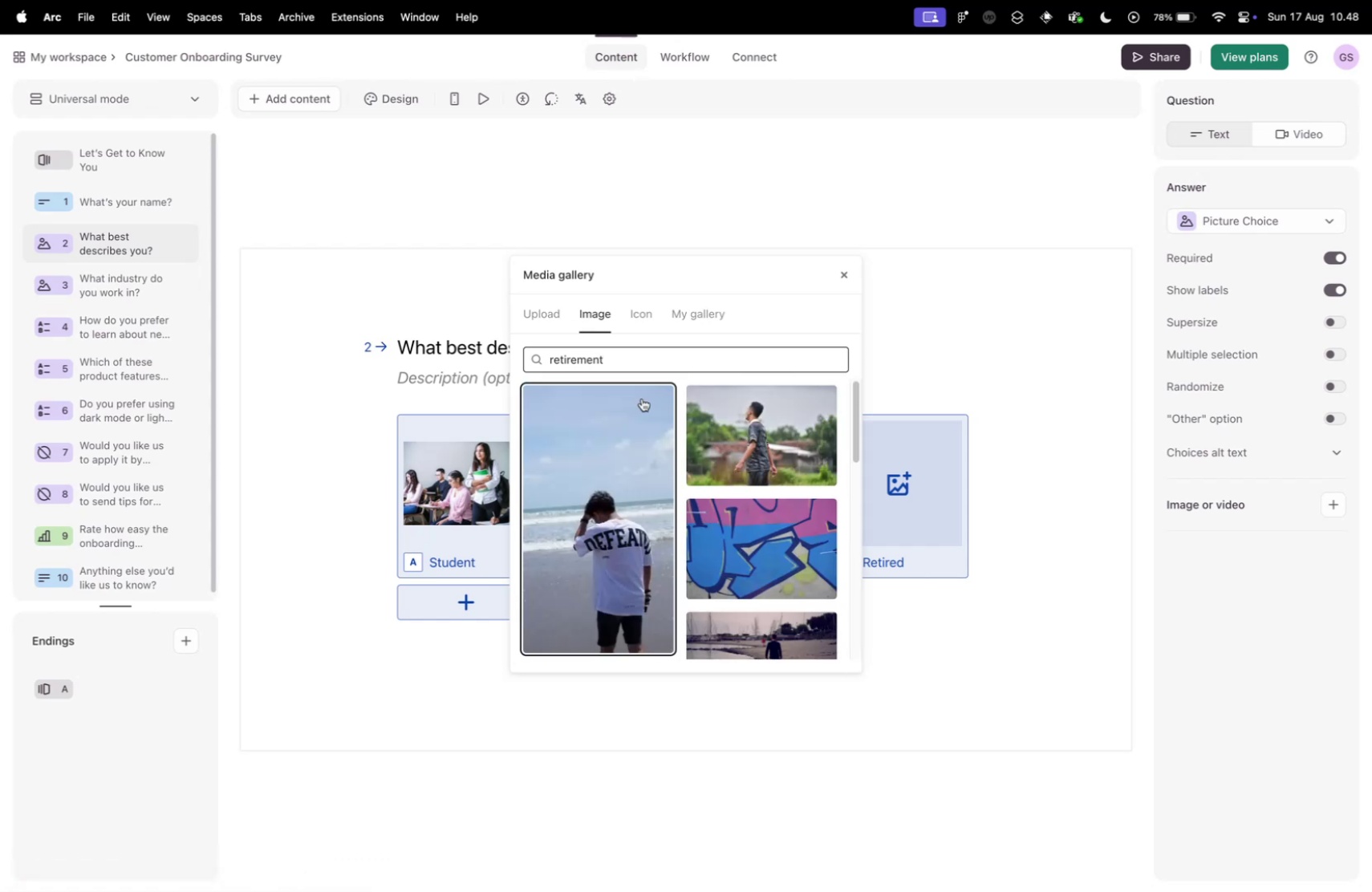 
scroll: coordinate [670, 452], scroll_direction: up, amount: 18.0
 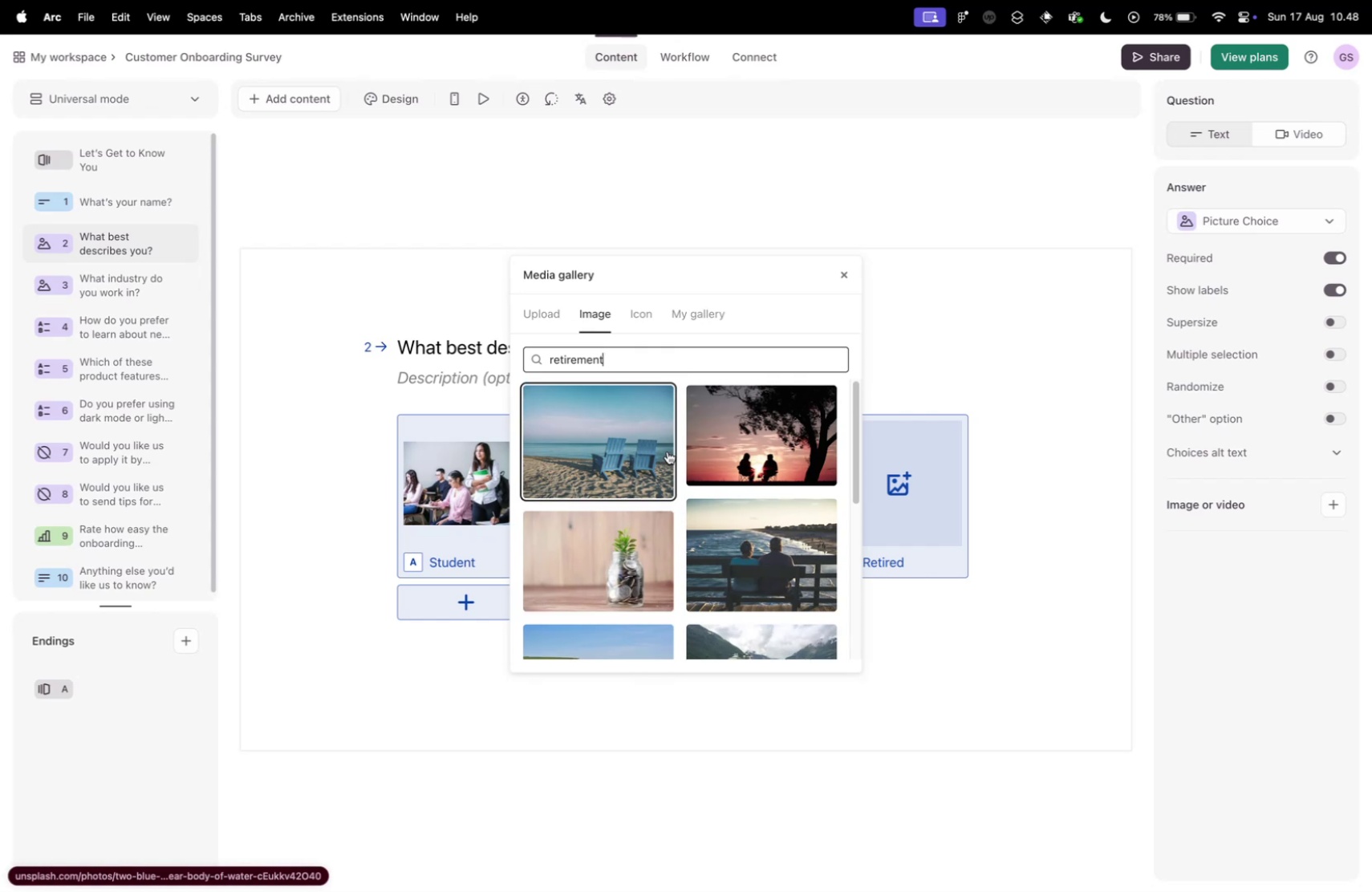 
scroll: coordinate [668, 450], scroll_direction: down, amount: 32.0
 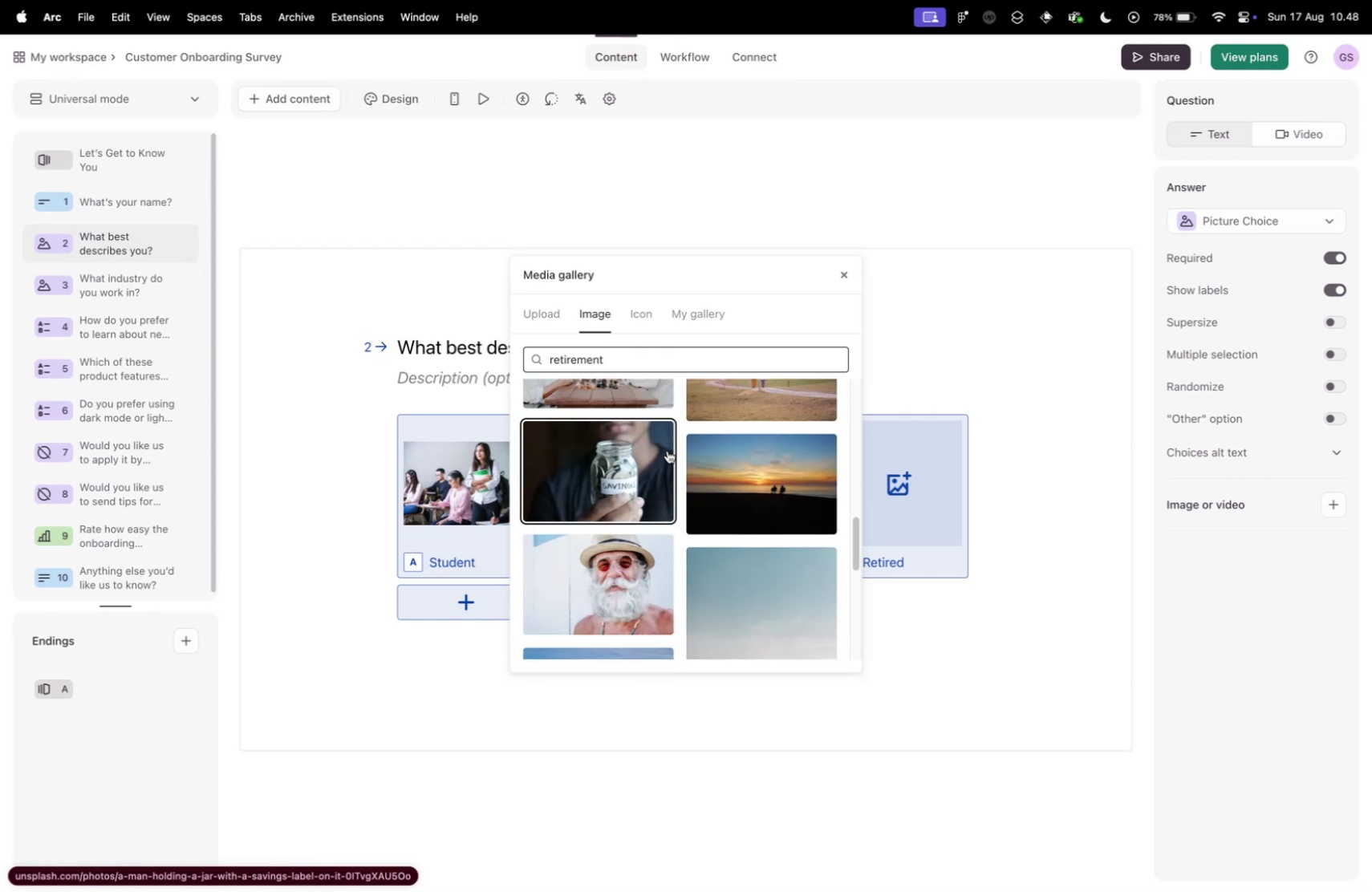 
scroll: coordinate [732, 505], scroll_direction: up, amount: 14.0
 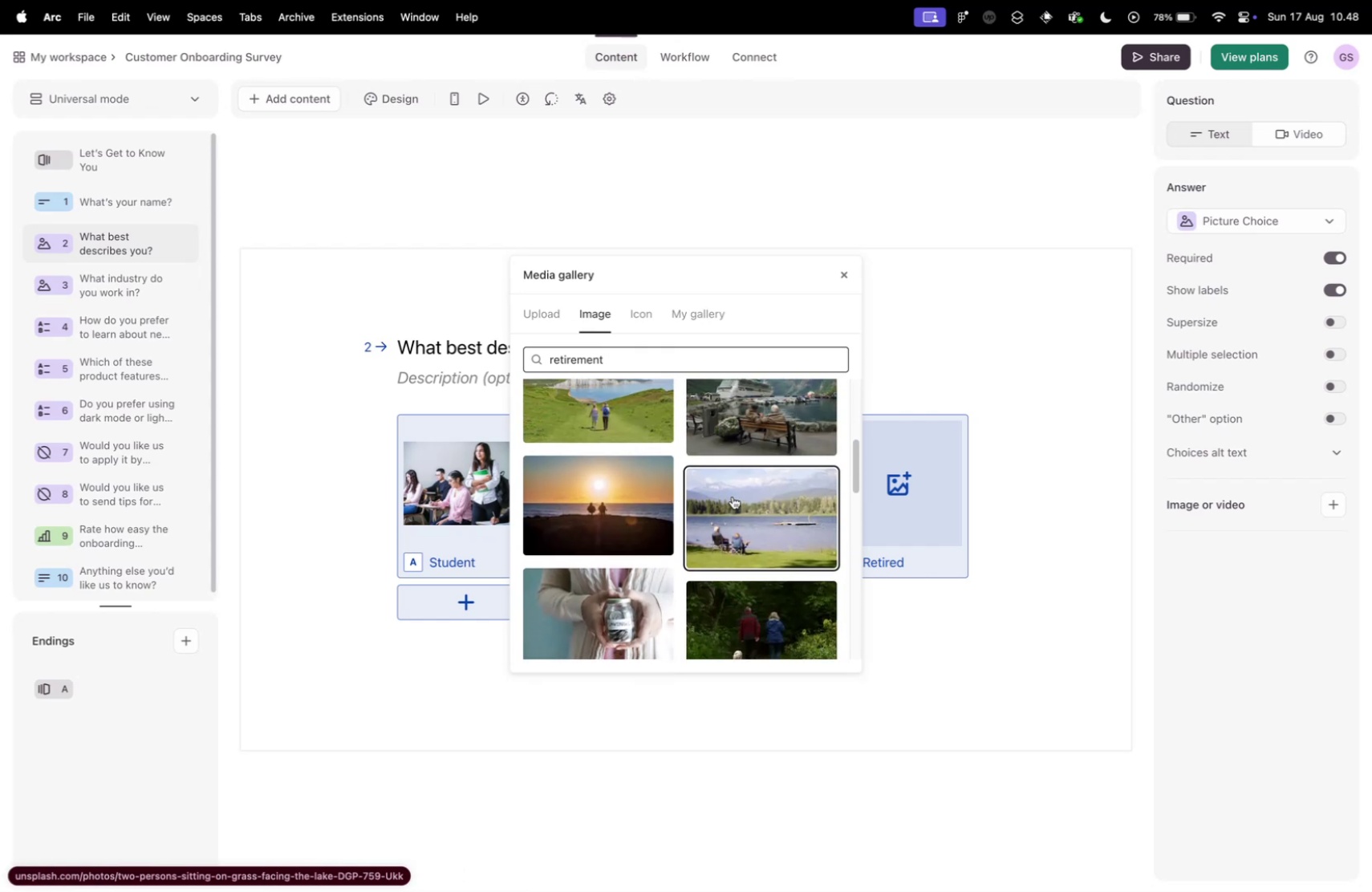 
left_click([733, 496])
 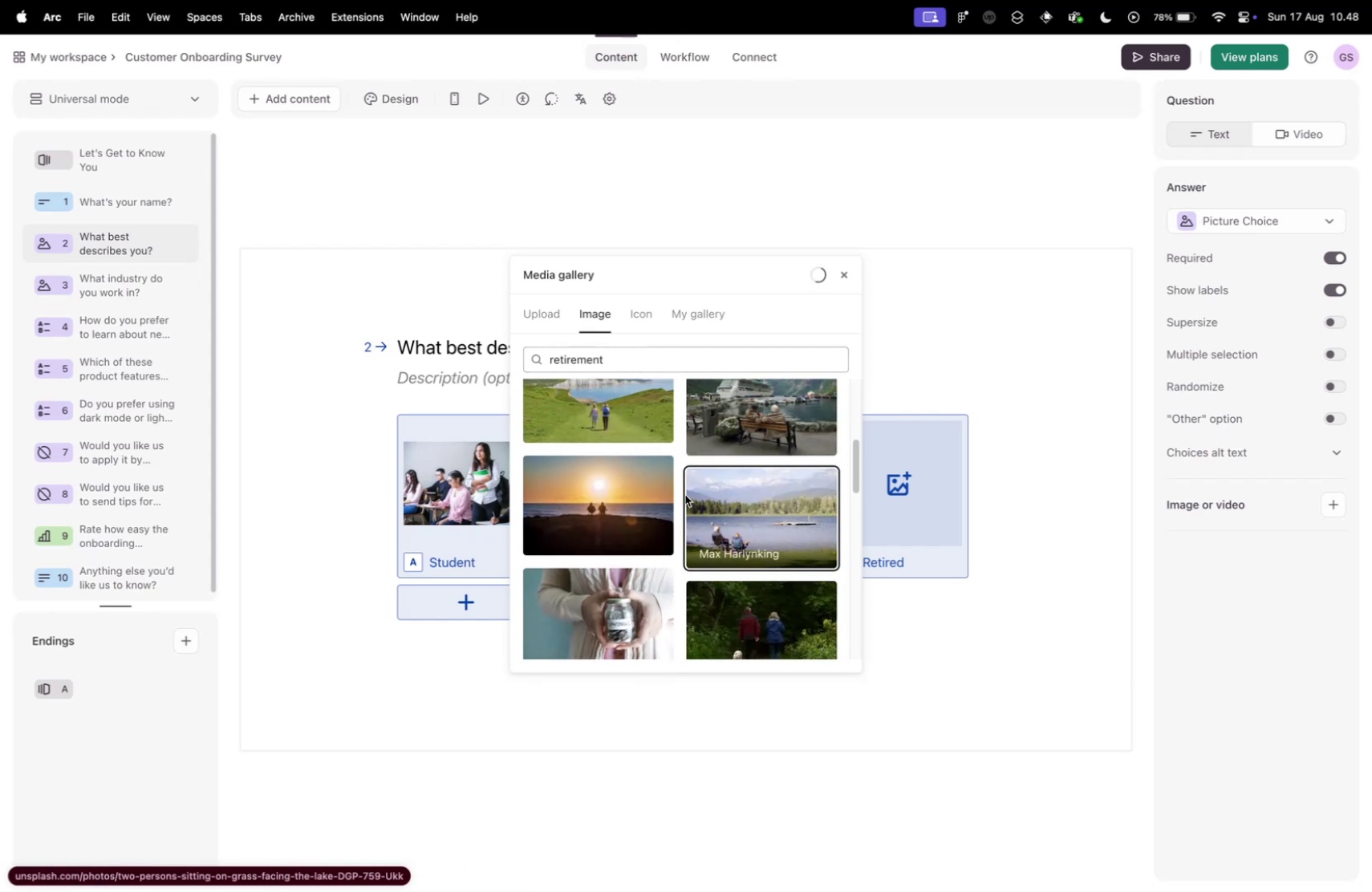 
scroll: coordinate [753, 397], scroll_direction: down, amount: 45.0
 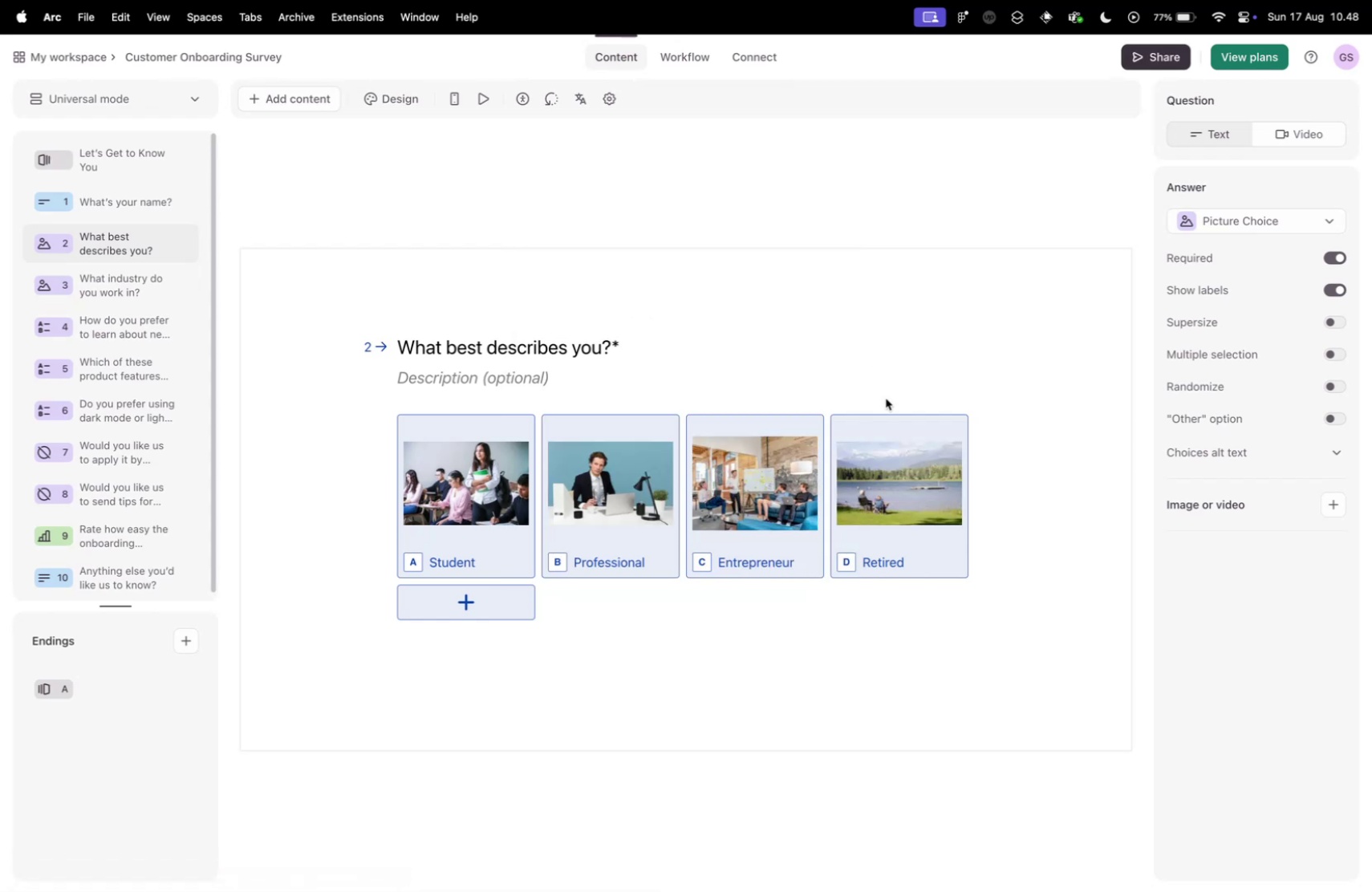 
left_click([908, 337])
 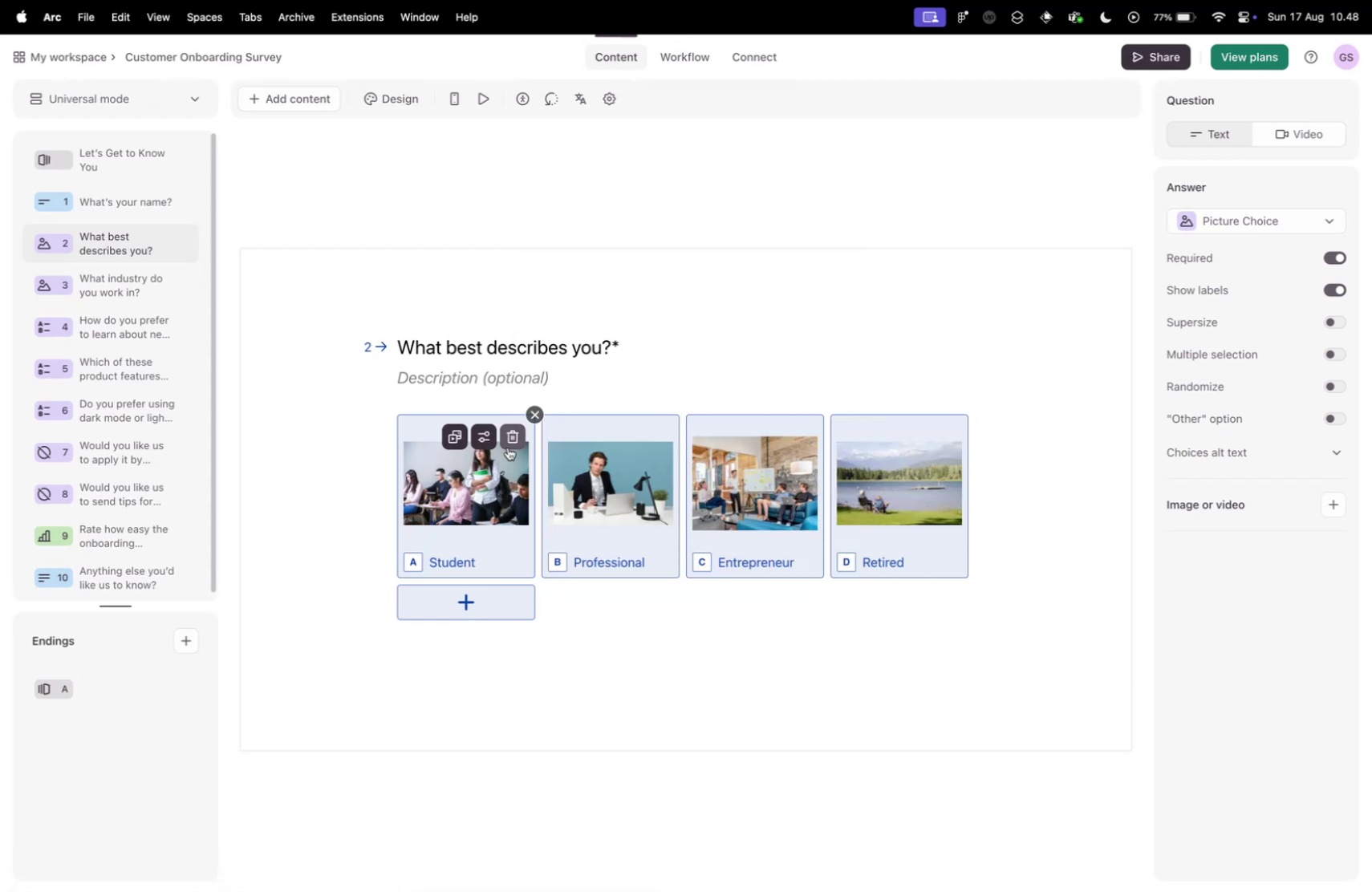 
left_click([508, 447])
 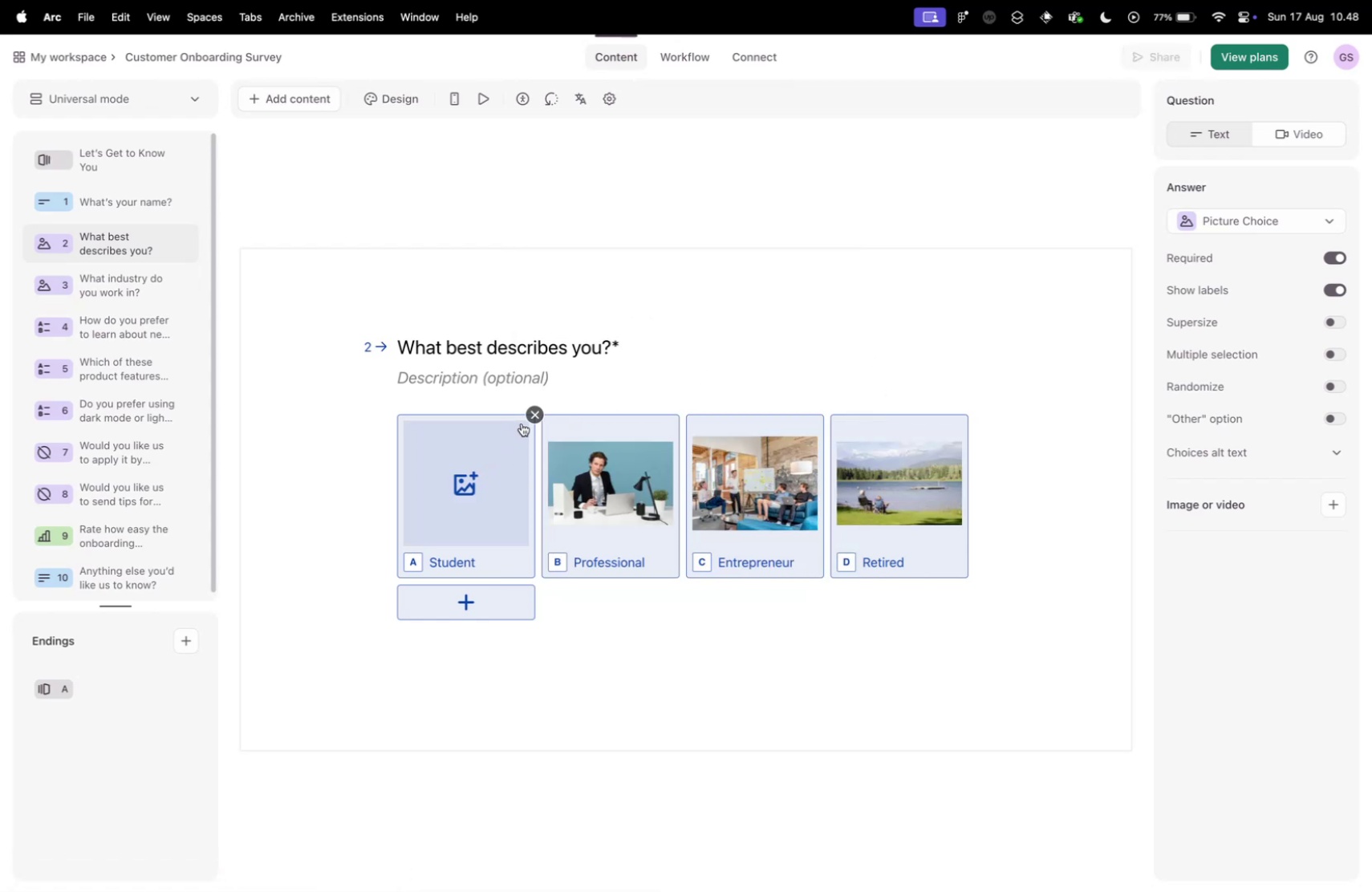 
left_click([464, 475])
 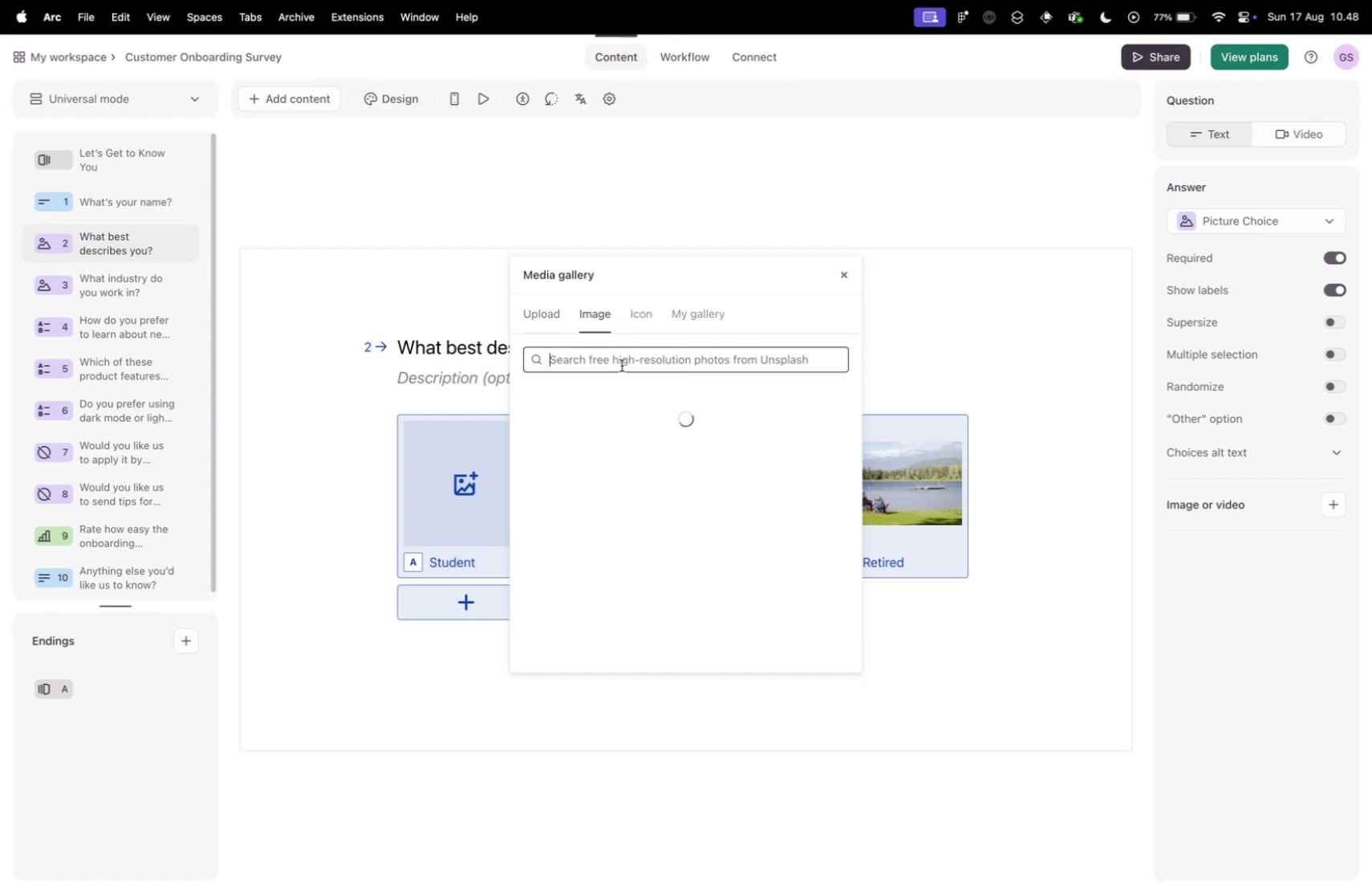 
double_click([622, 365])
 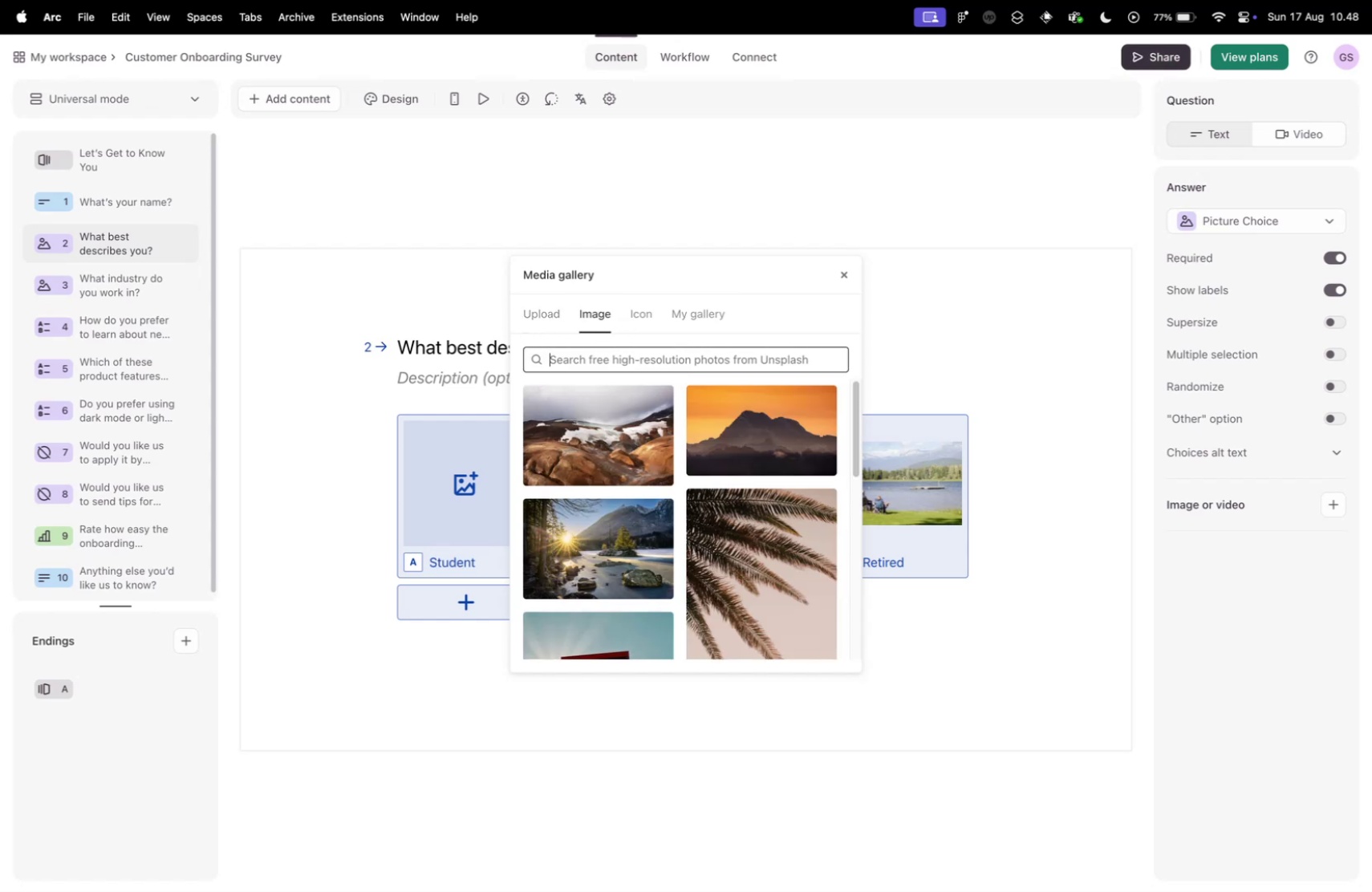 
type(student)
 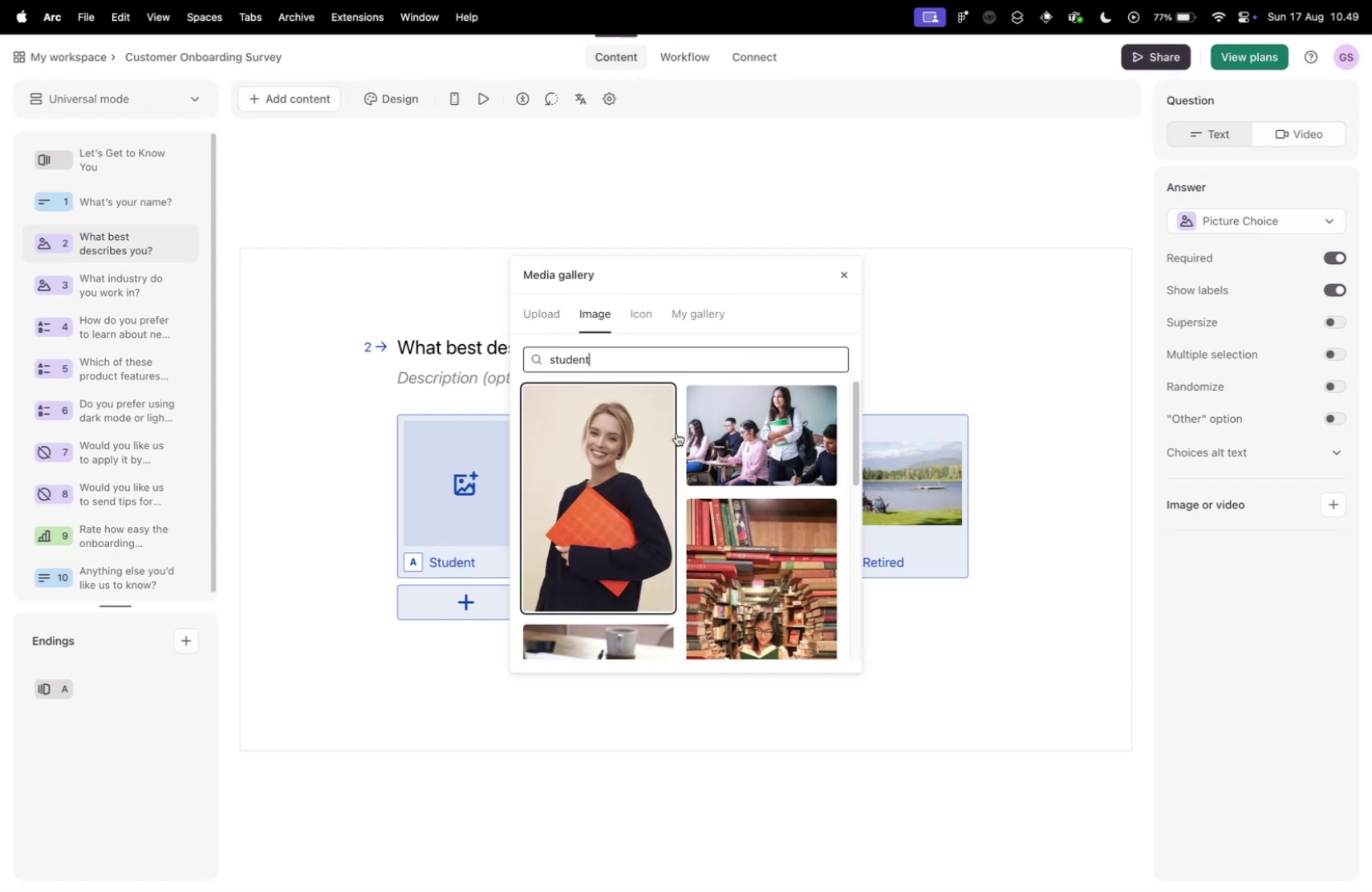 
left_click([733, 434])
 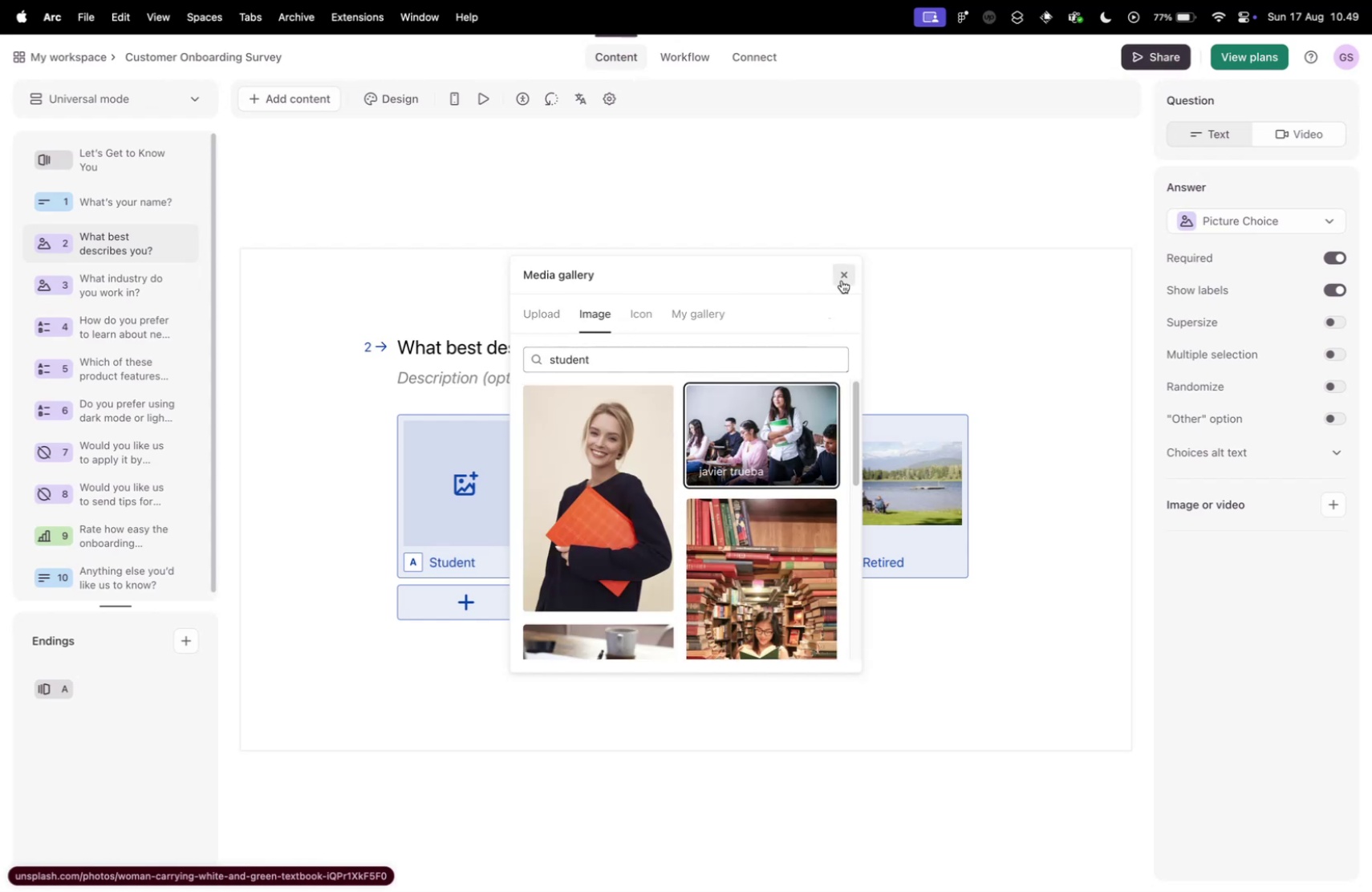 
left_click([842, 279])
 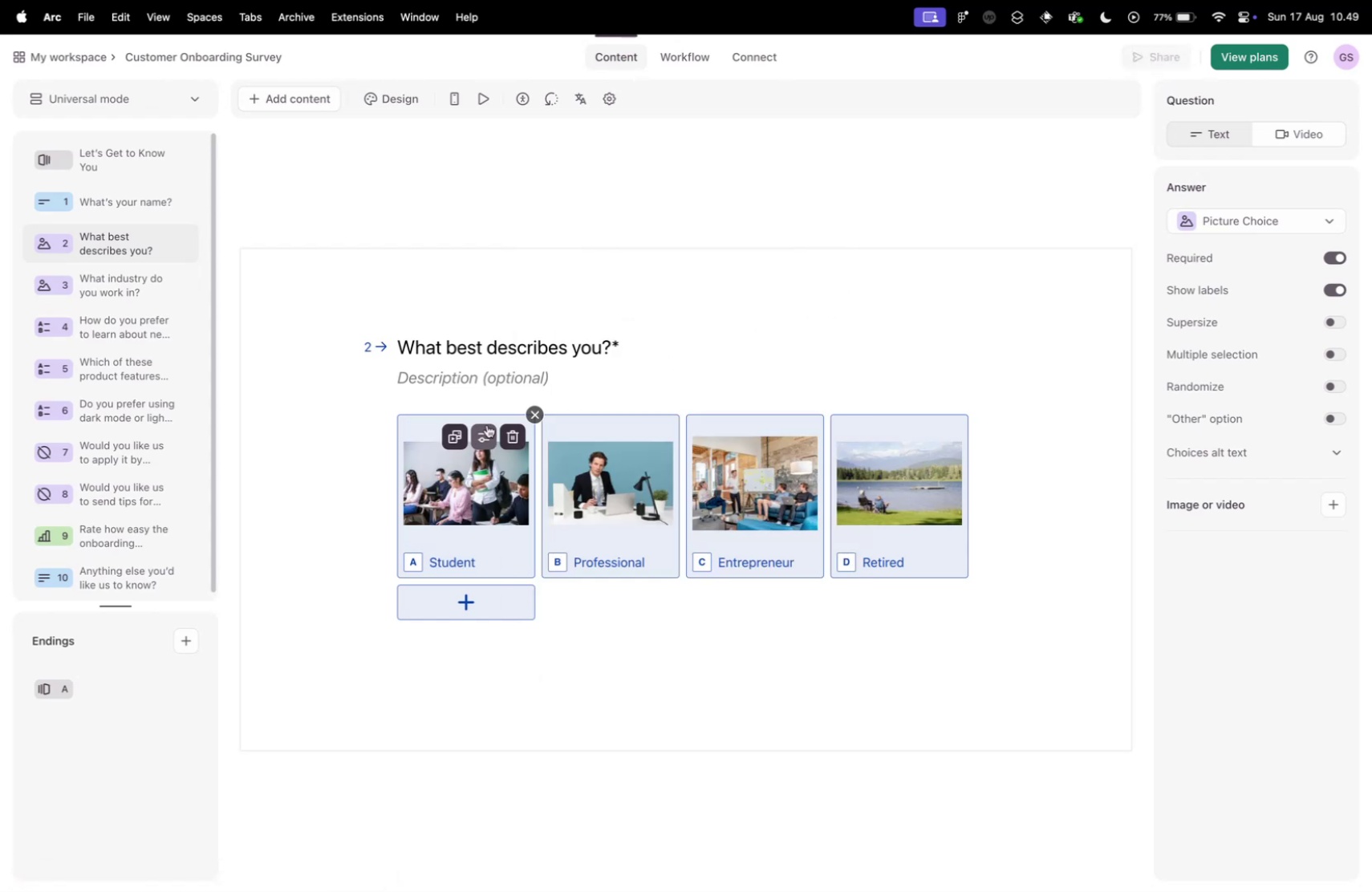 
left_click([487, 424])
 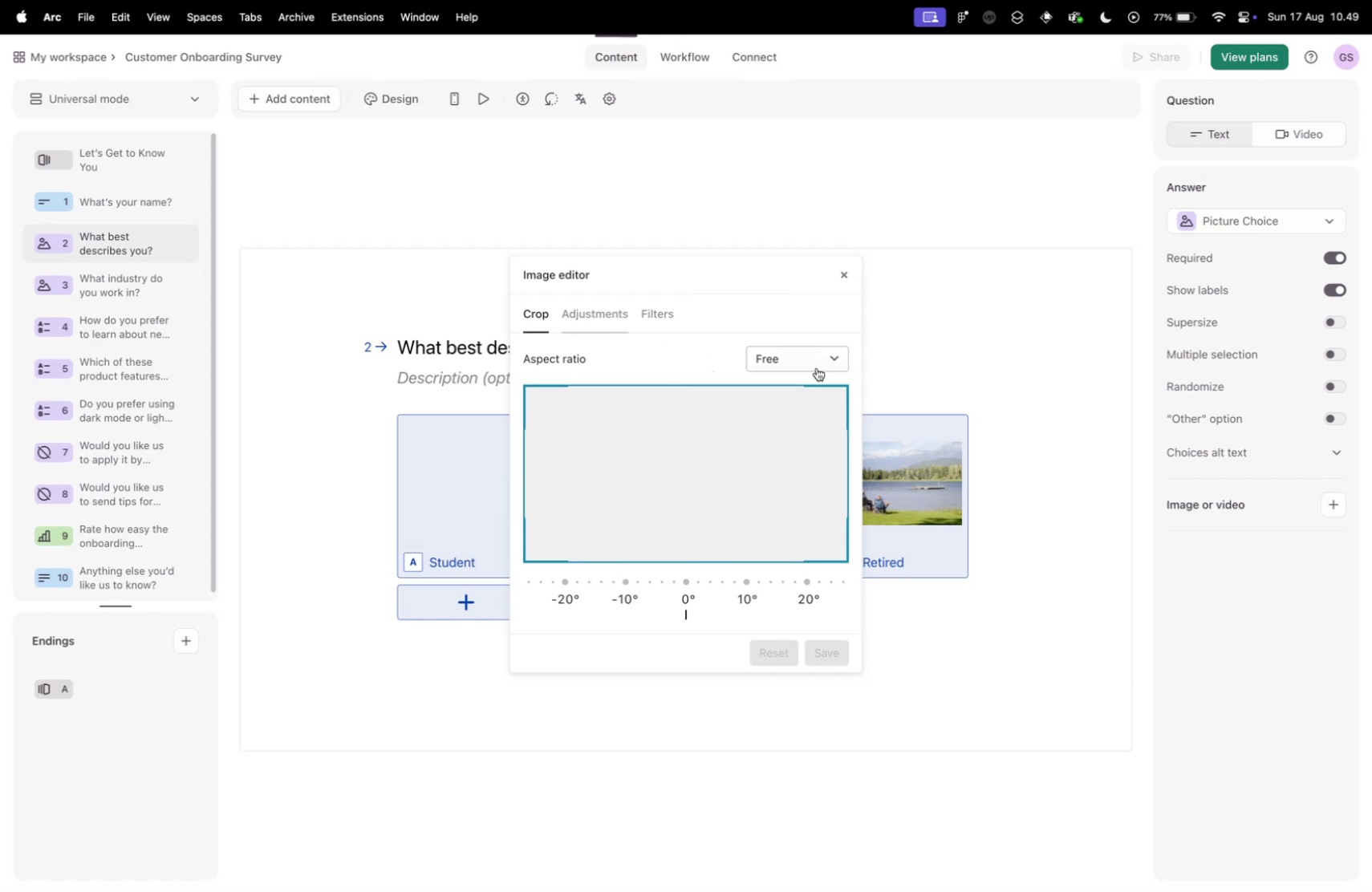 
left_click([838, 369])
 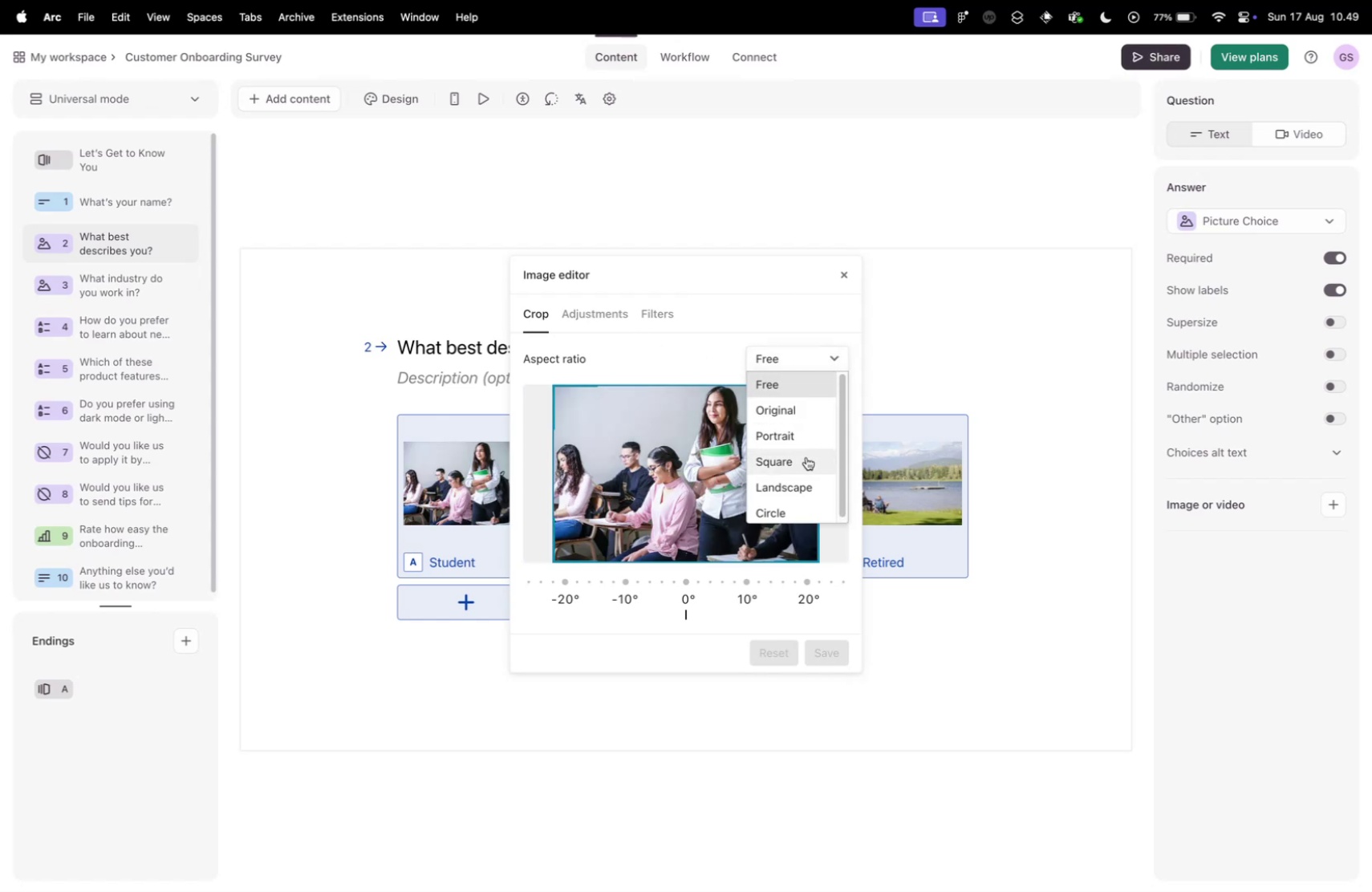 
left_click([806, 456])
 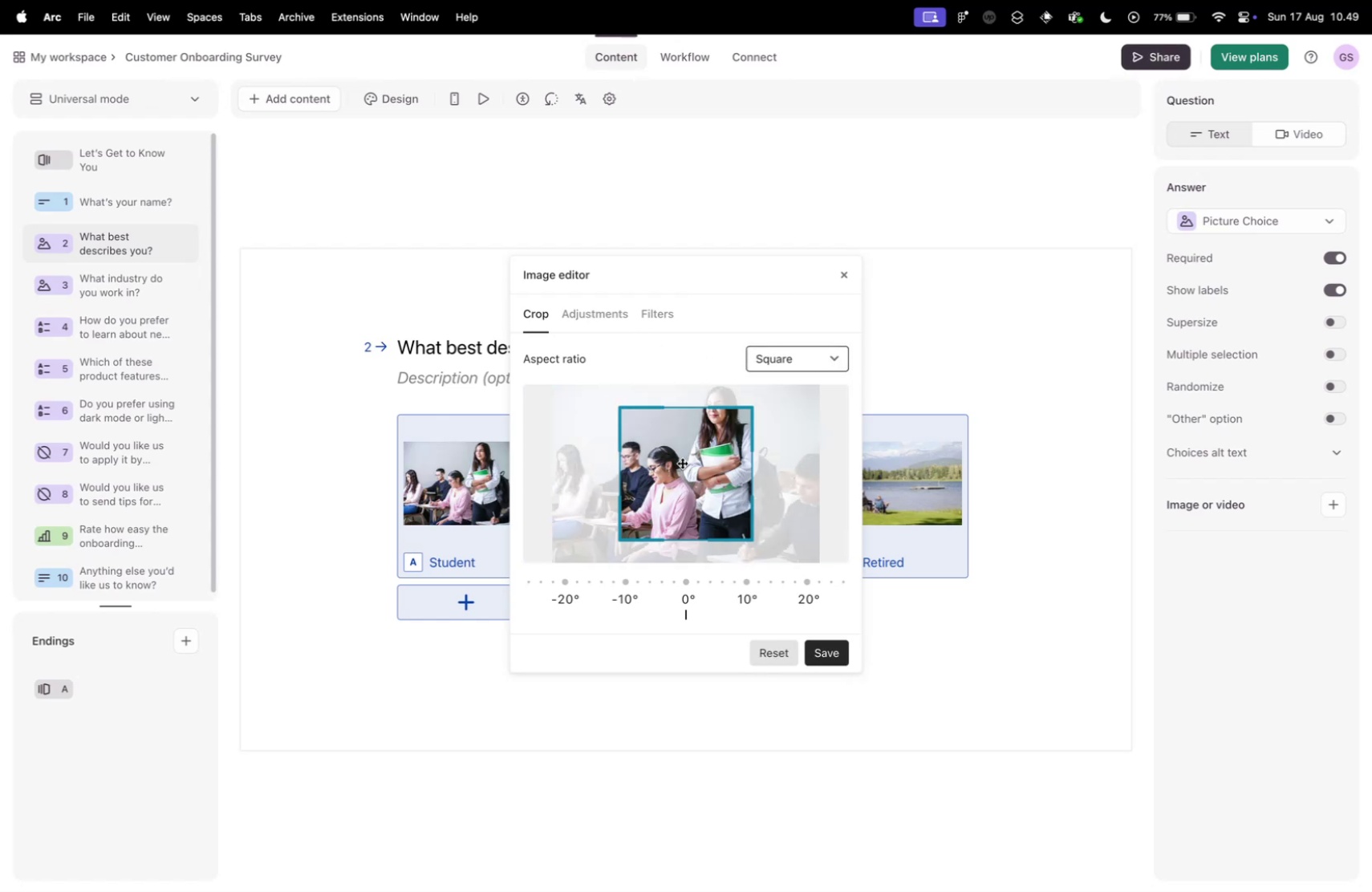 
left_click_drag(start_coordinate=[682, 462], to_coordinate=[639, 434])
 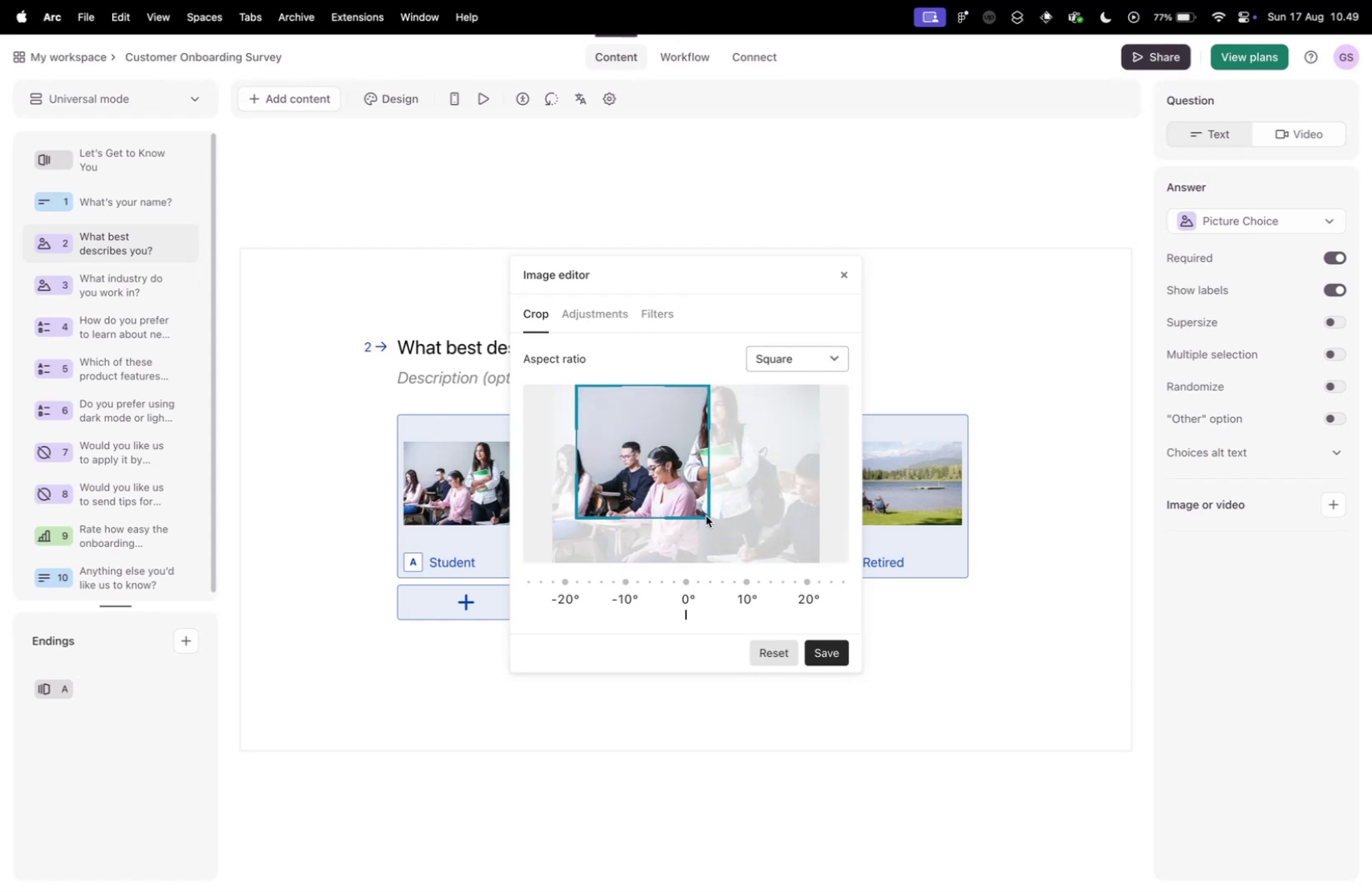 
left_click_drag(start_coordinate=[706, 515], to_coordinate=[816, 595])
 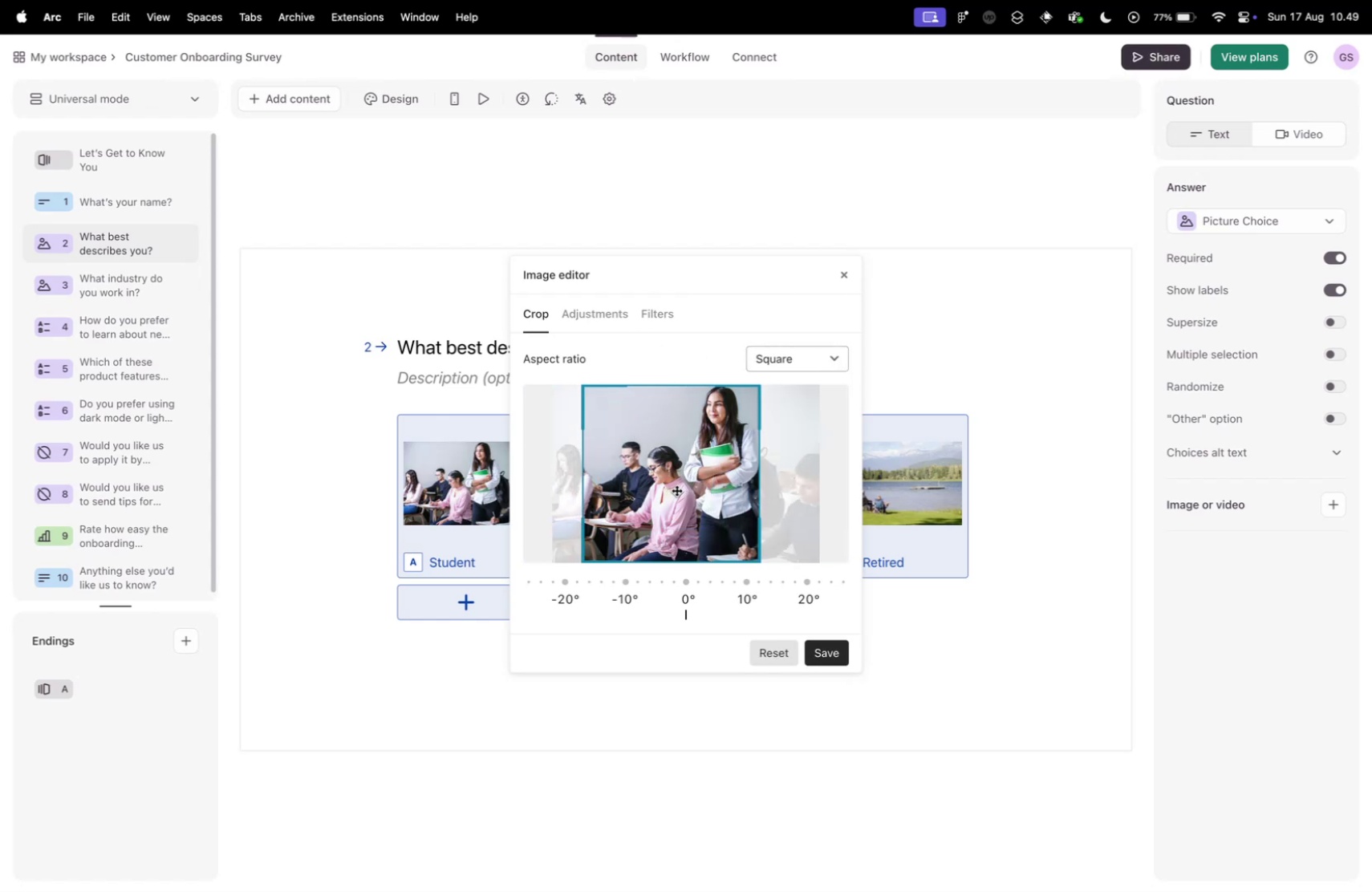 
left_click_drag(start_coordinate=[670, 489], to_coordinate=[684, 490])
 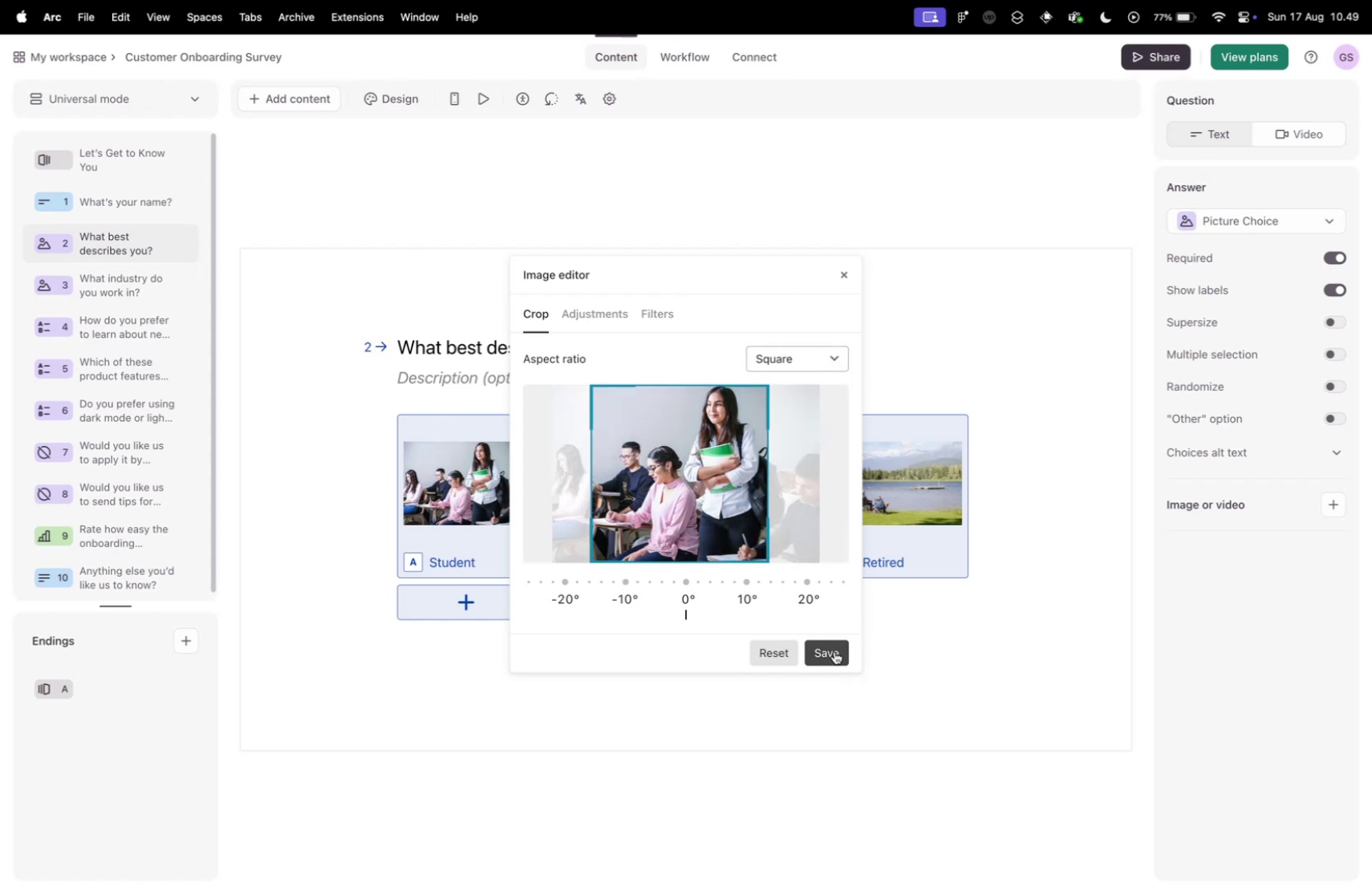 
left_click([834, 651])
 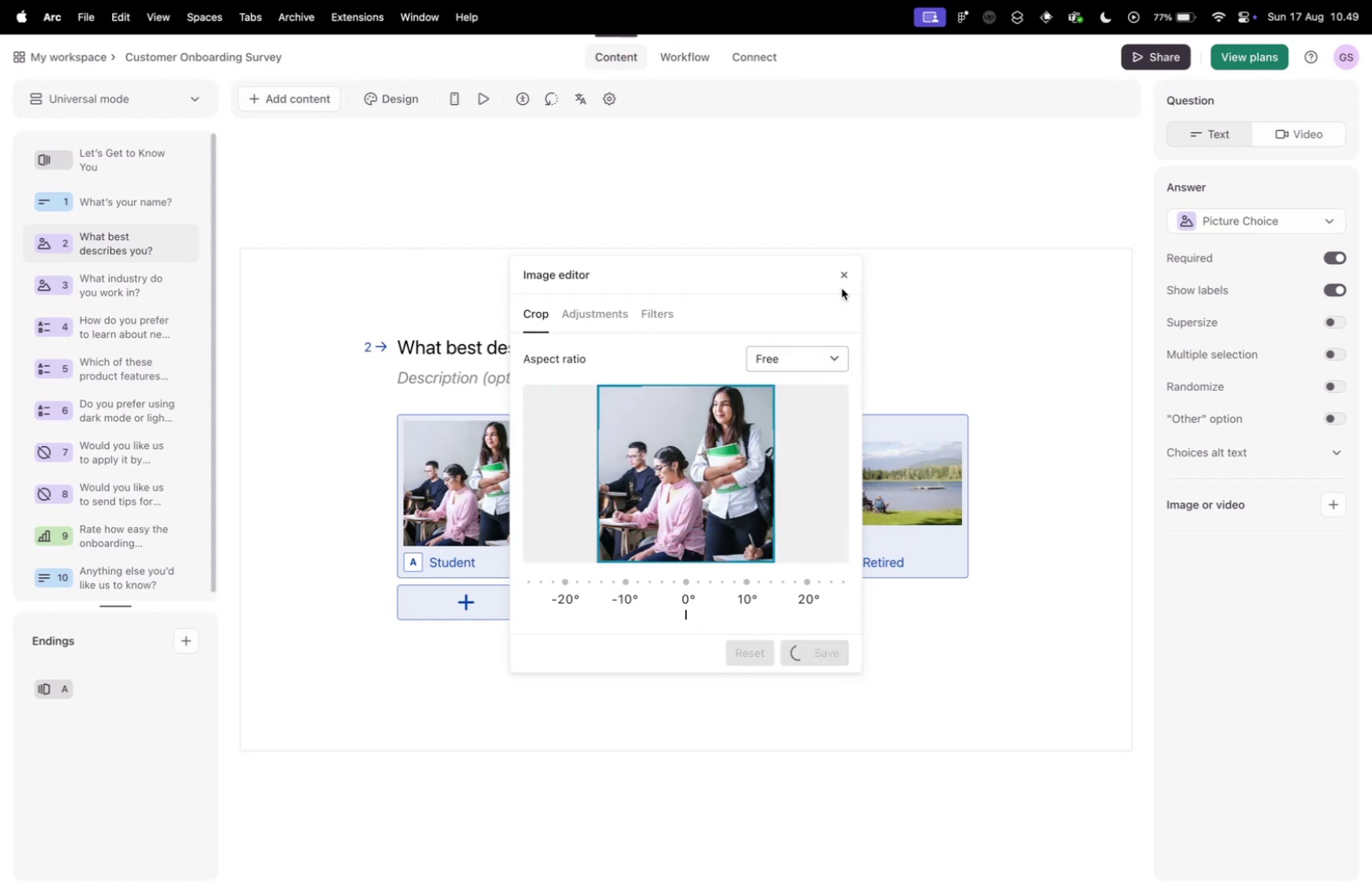 
left_click([844, 280])
 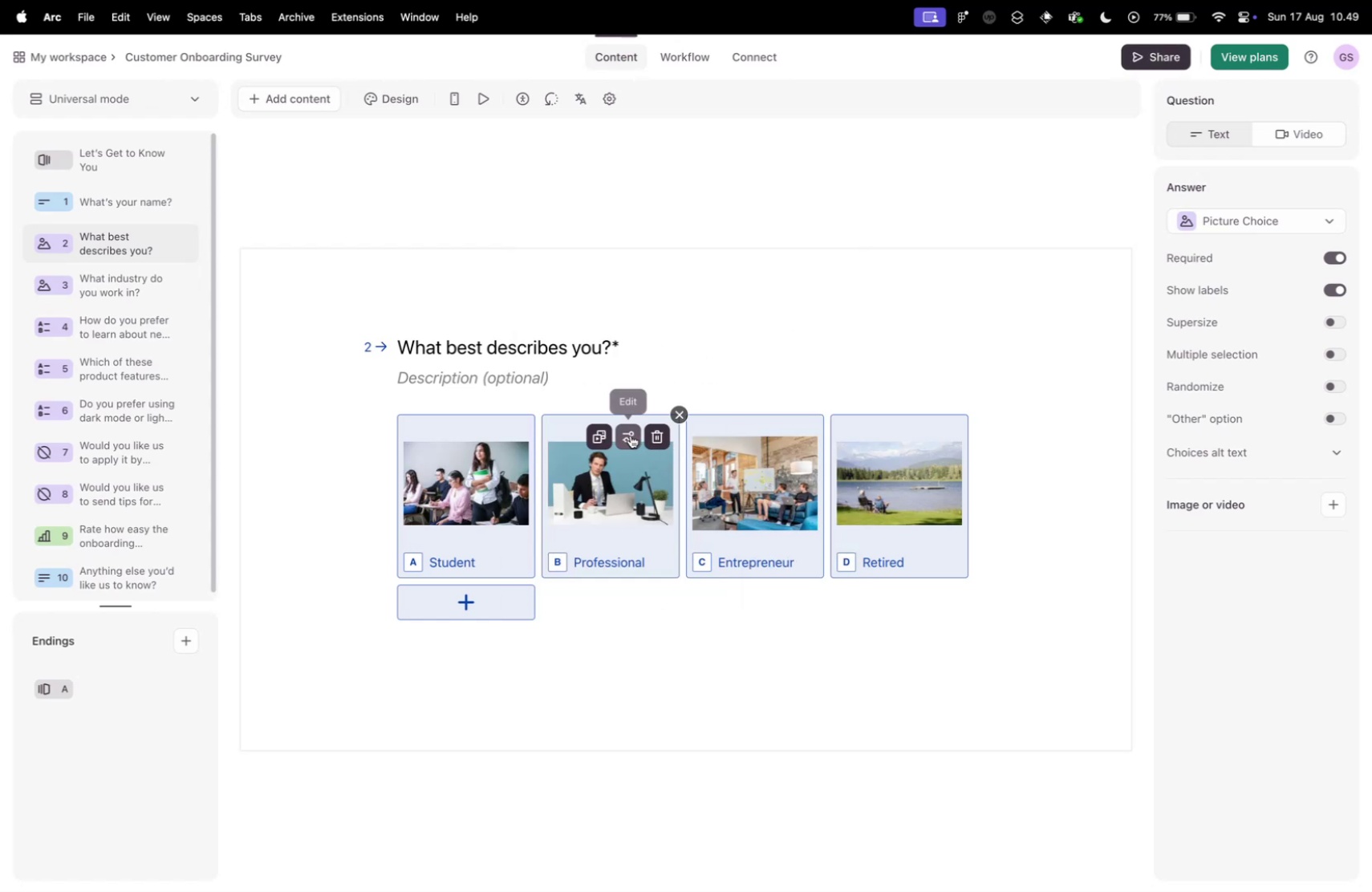 
left_click([631, 435])
 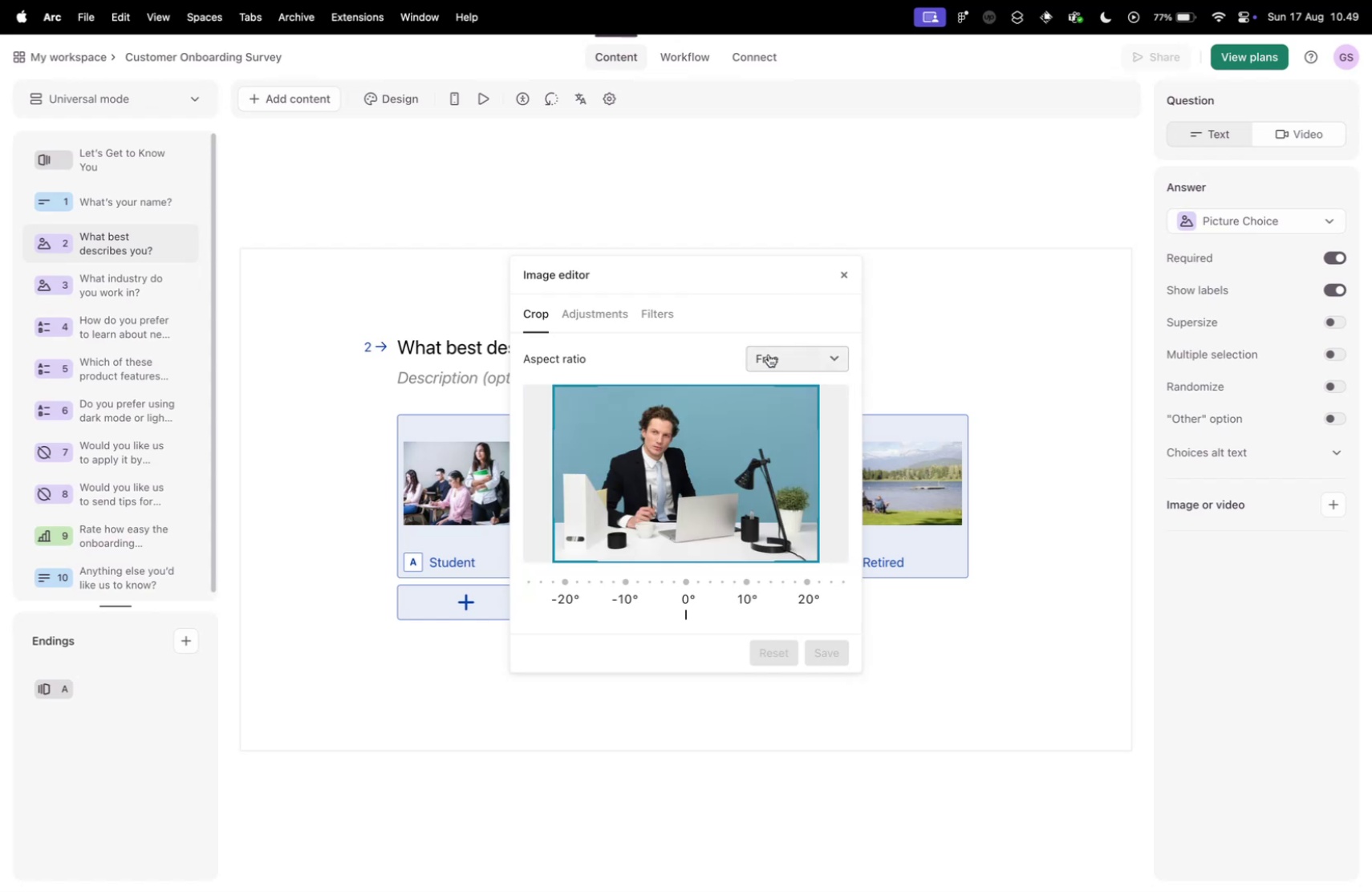 
left_click([769, 354])
 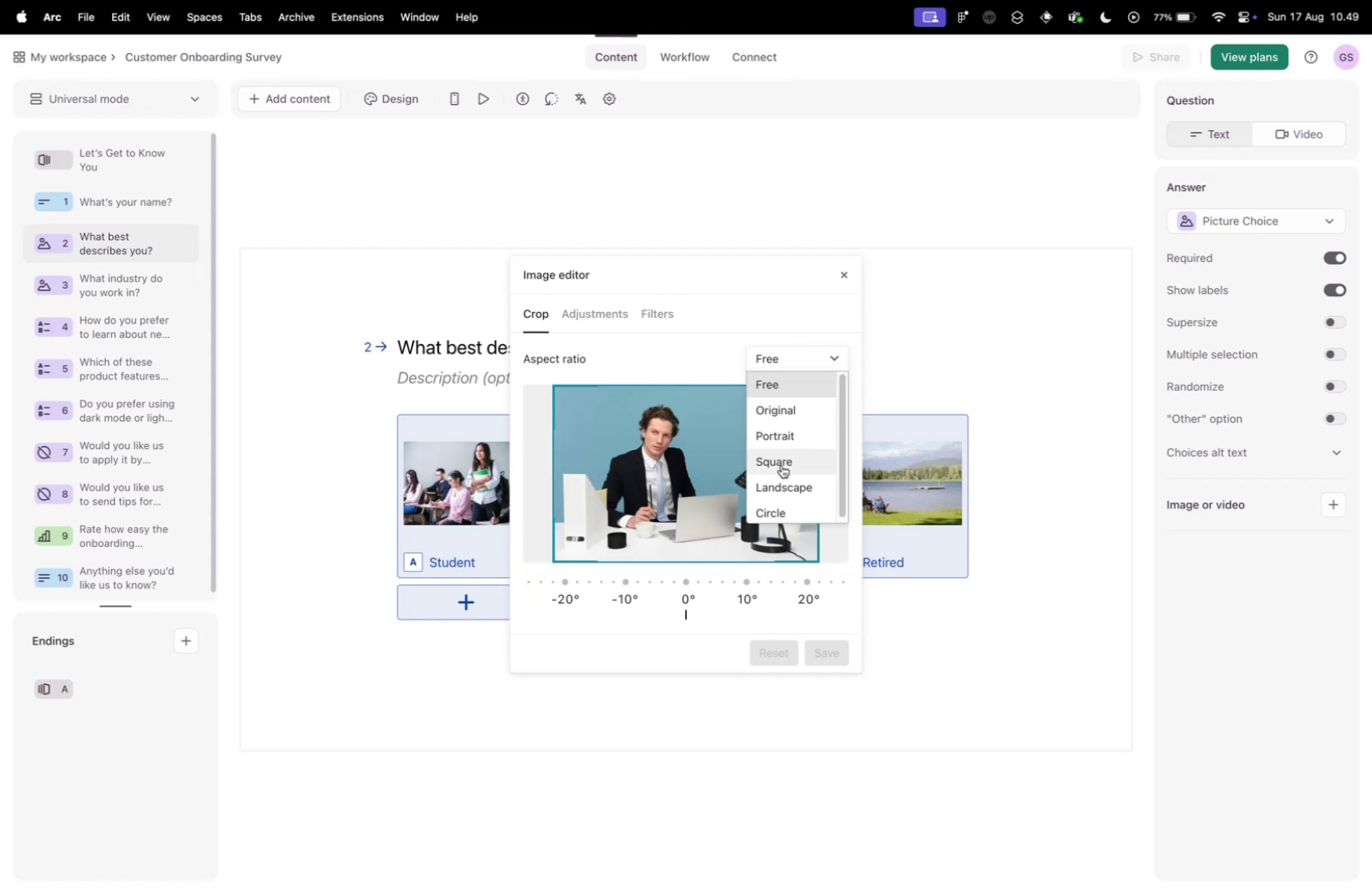 
left_click([781, 464])
 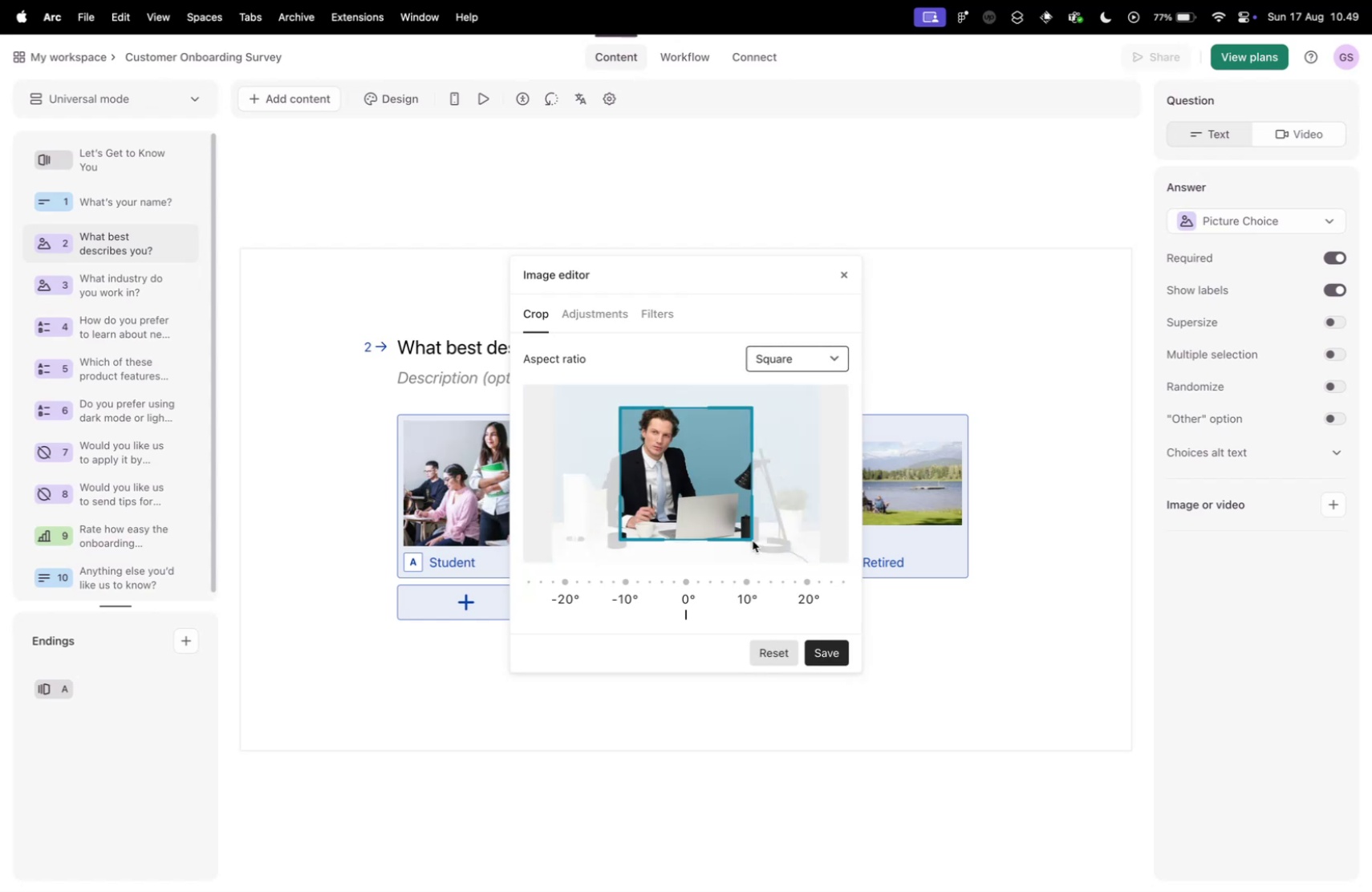 
left_click_drag(start_coordinate=[749, 537], to_coordinate=[805, 602])
 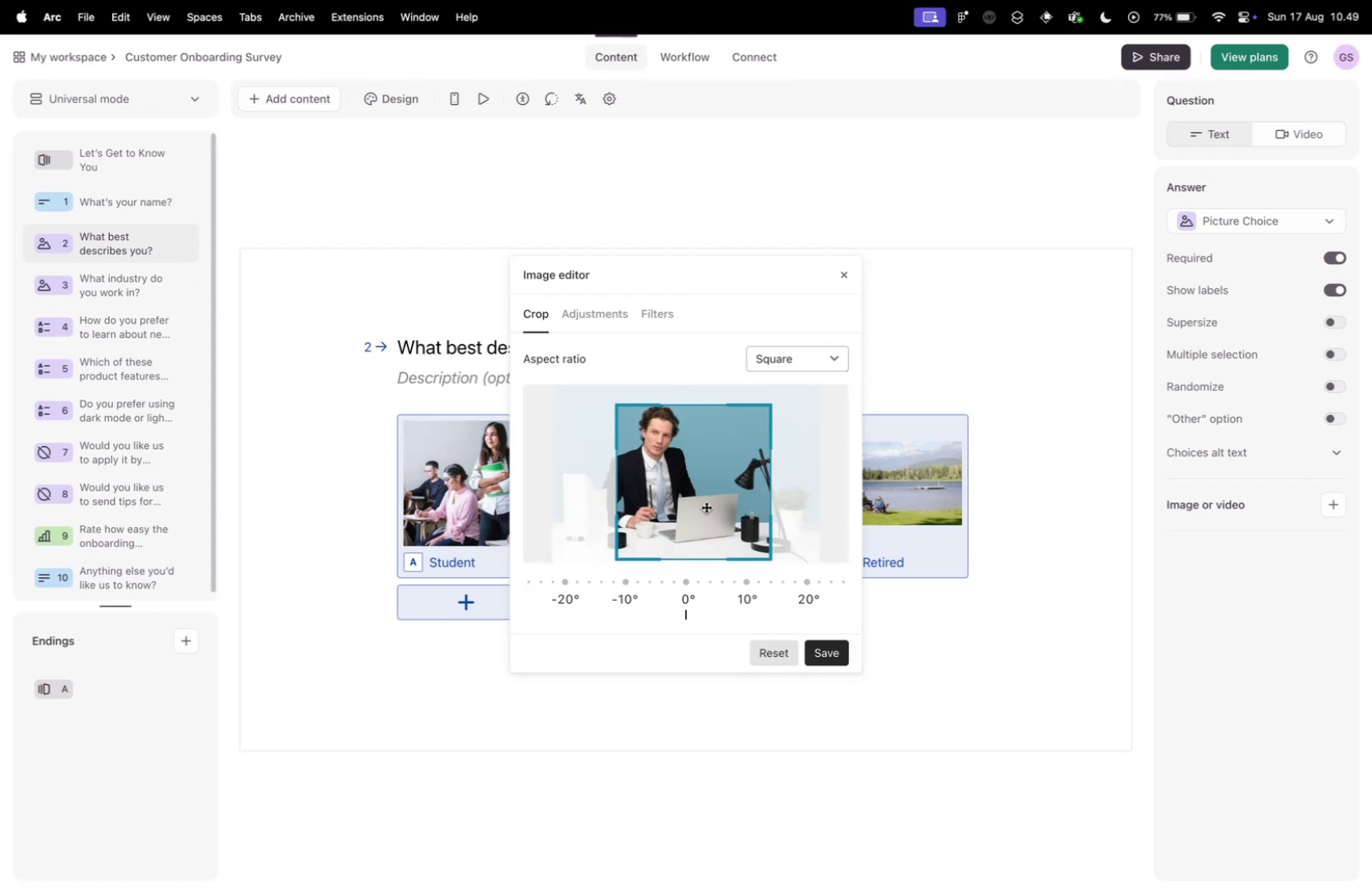 
left_click_drag(start_coordinate=[712, 510], to_coordinate=[664, 473])
 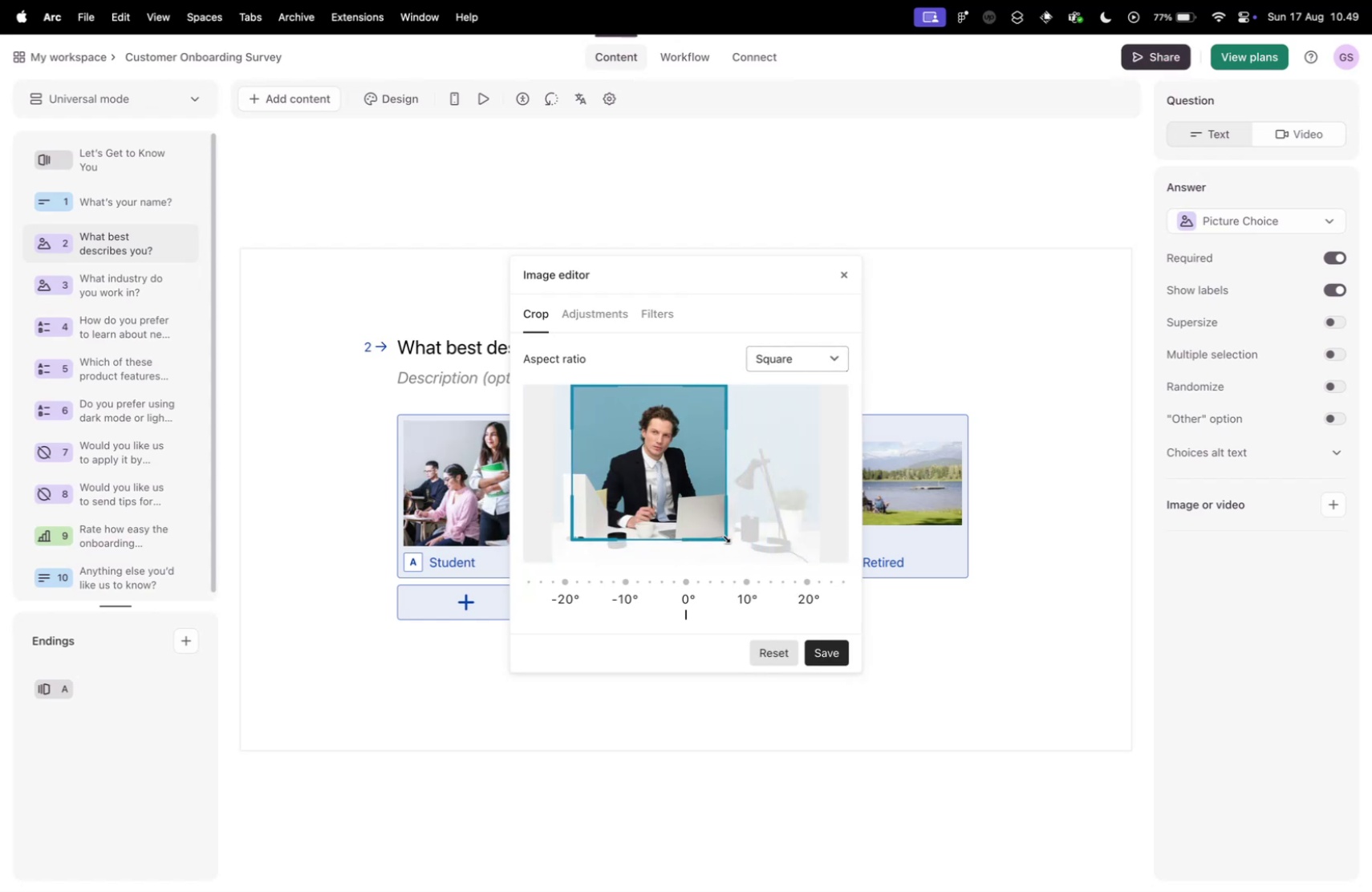 
left_click_drag(start_coordinate=[725, 536], to_coordinate=[846, 635])
 